 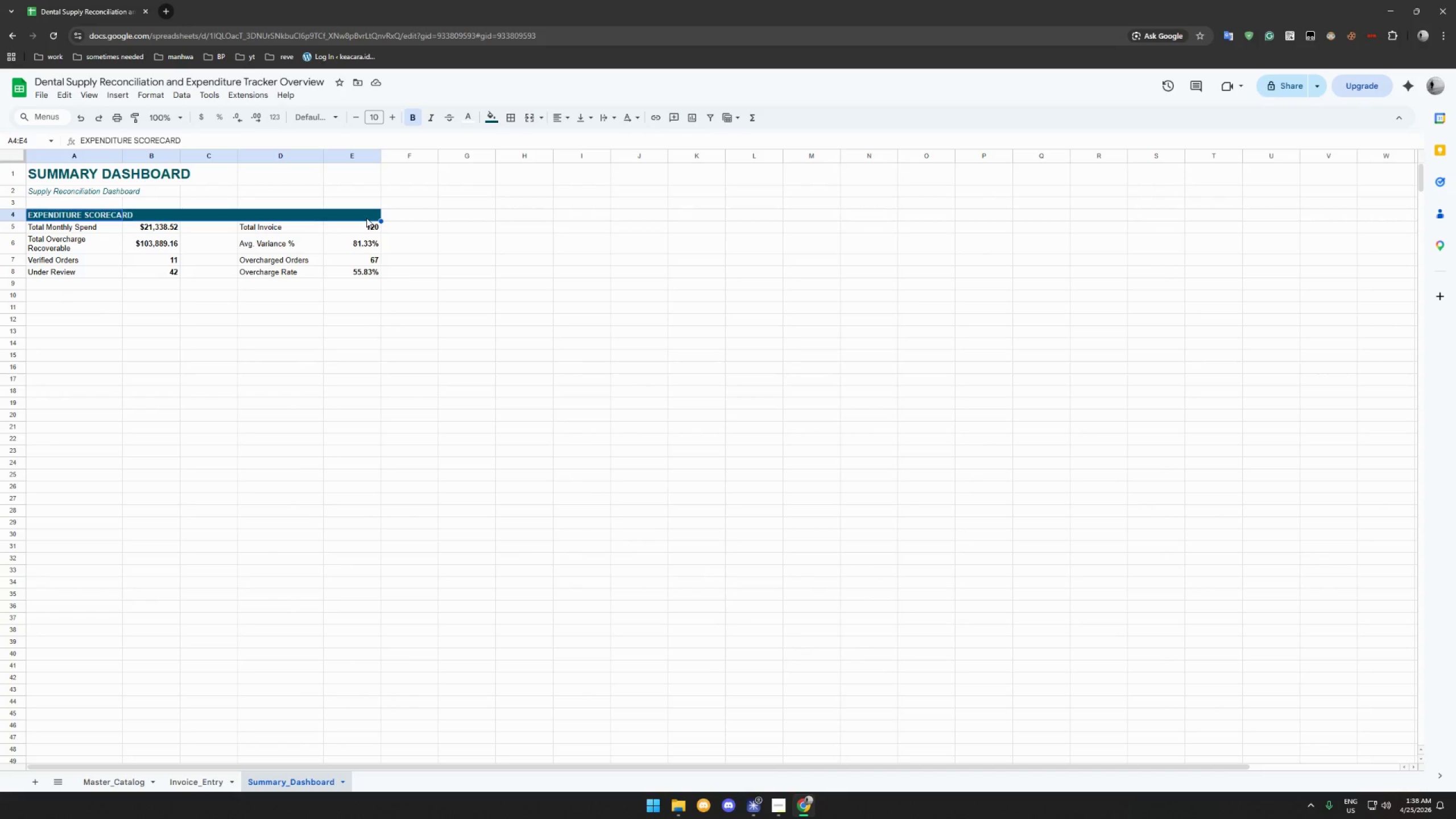 
key(Control+C)
 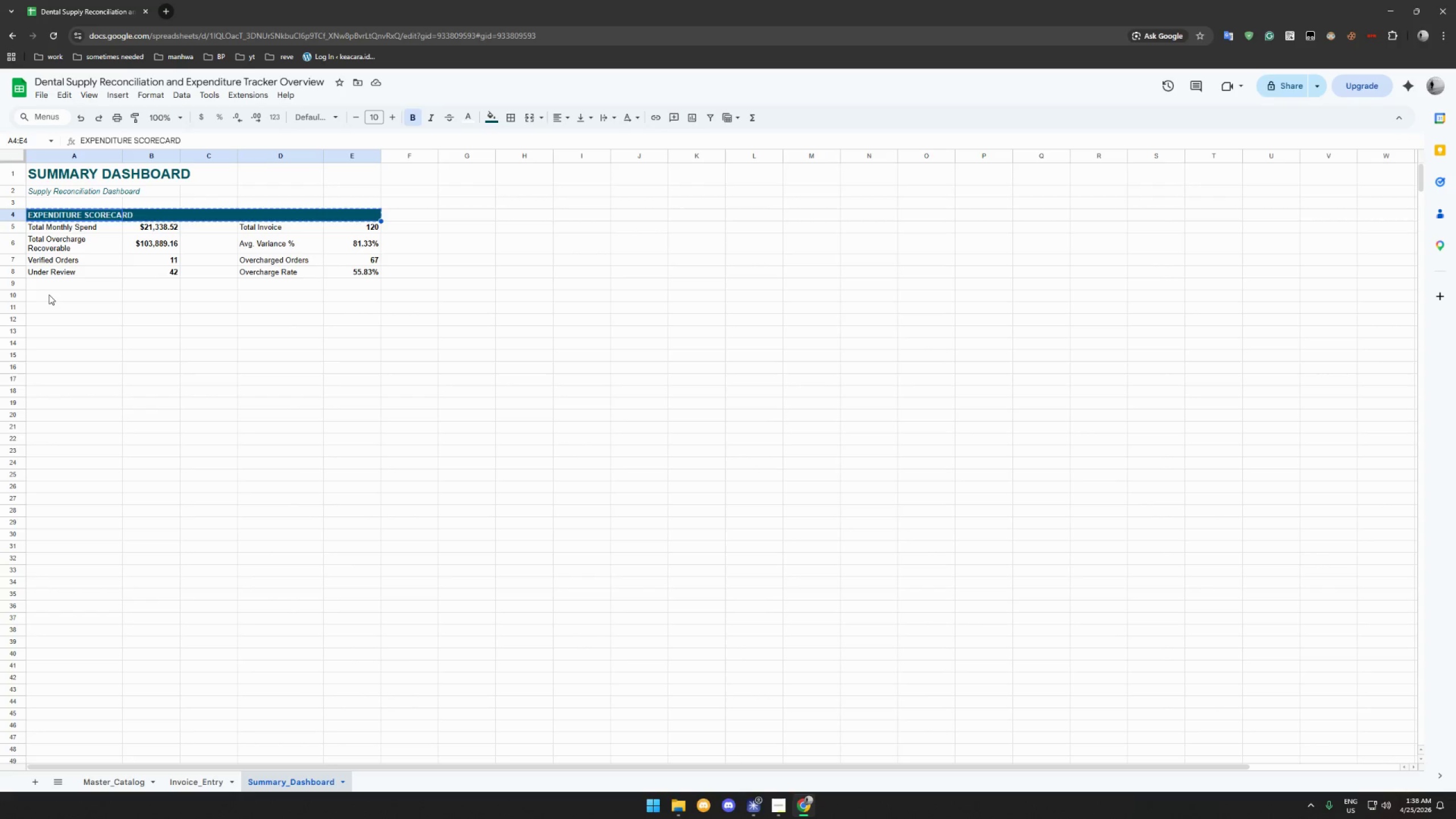 
left_click([48, 294])
 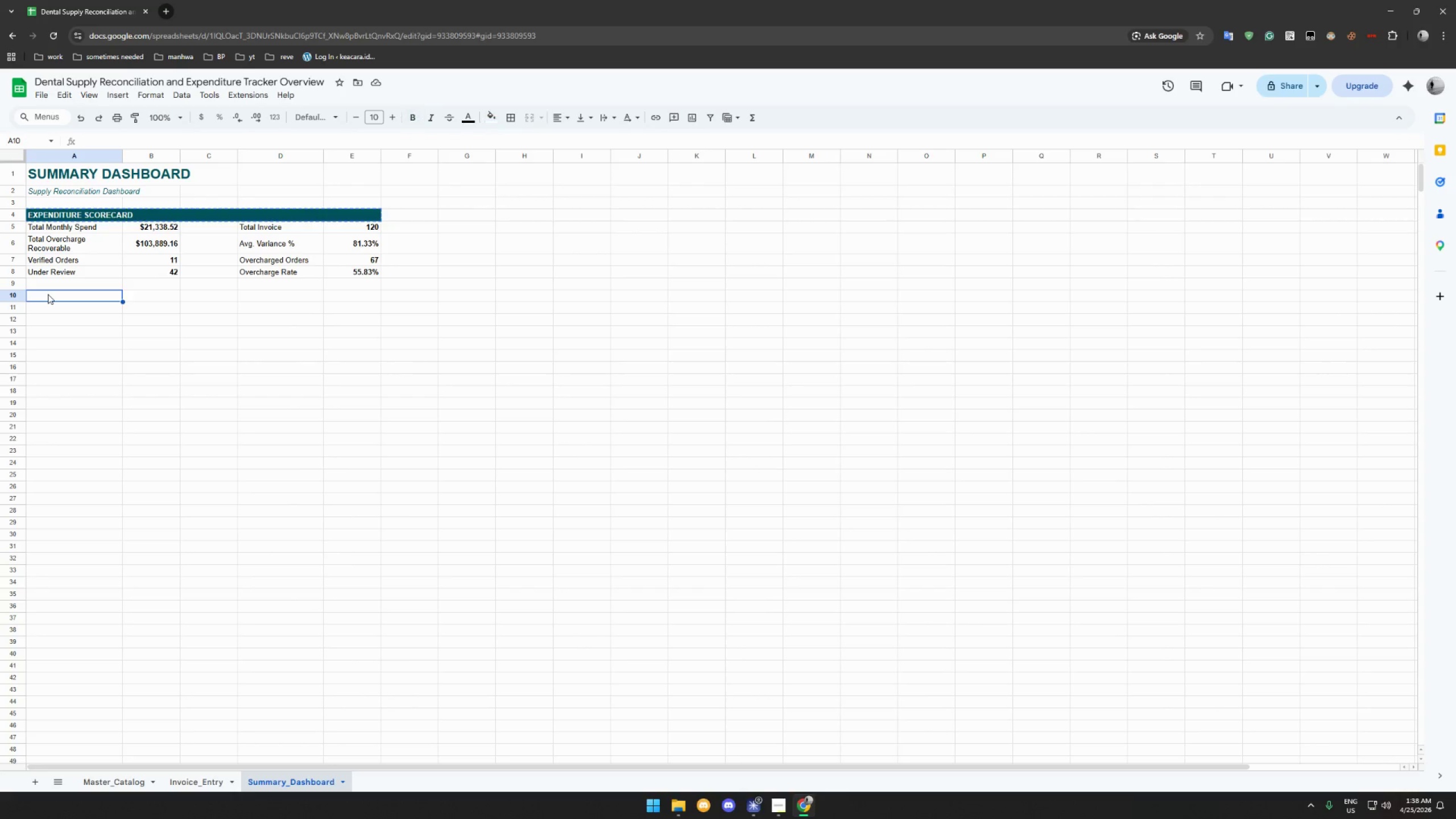 
key(Control+V)
 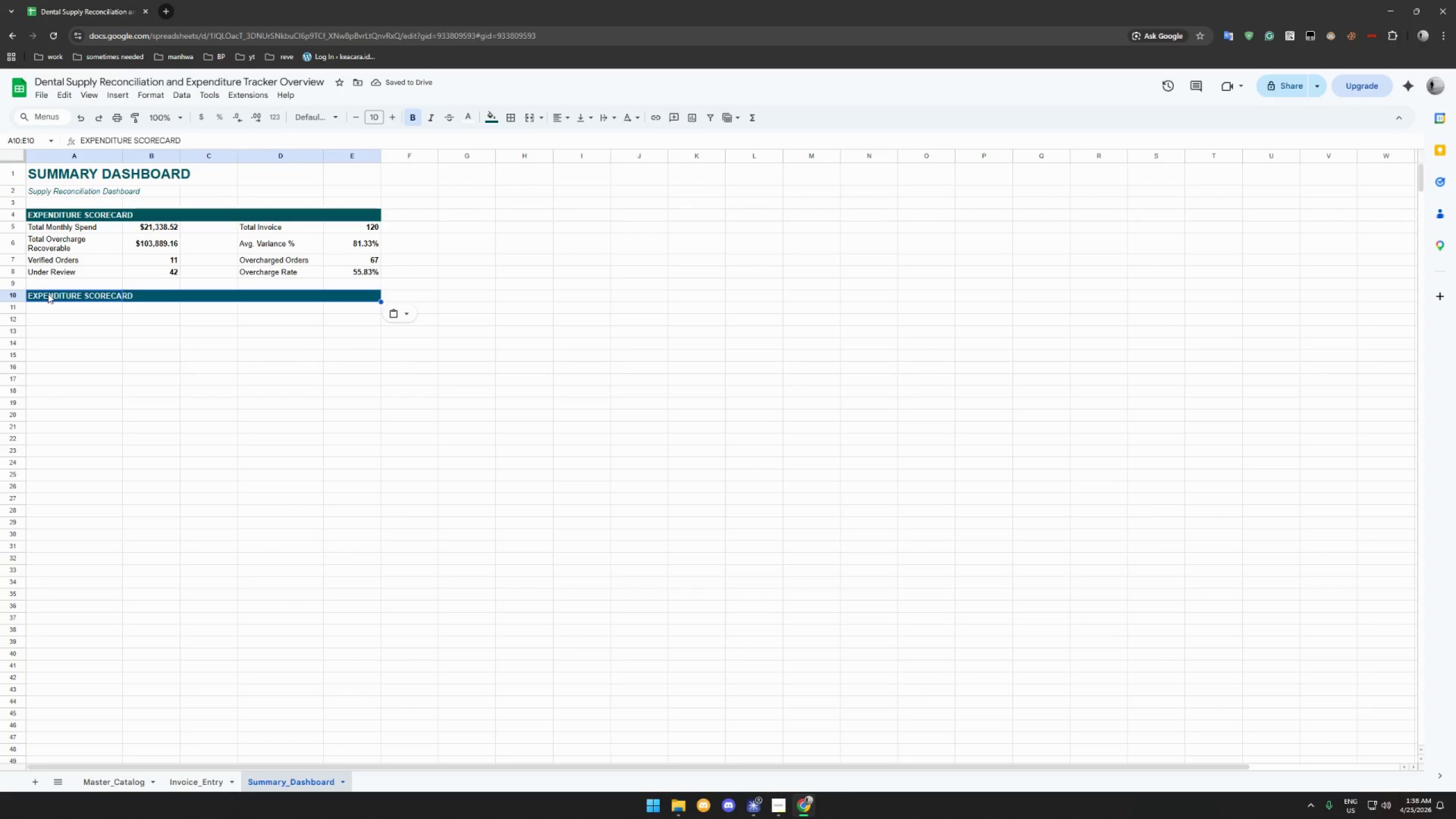 
left_click([53, 308])
 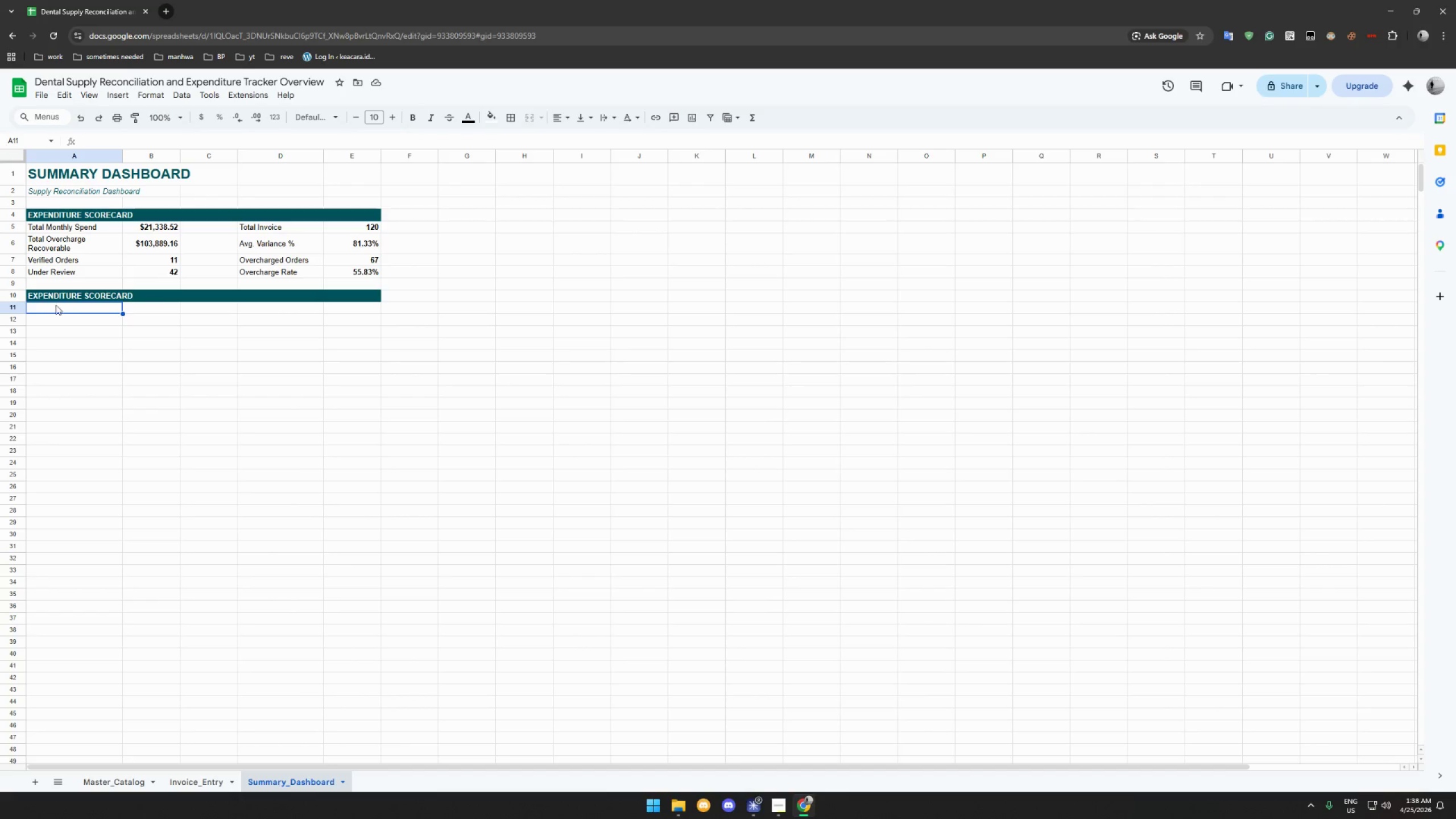 
left_click([63, 295])
 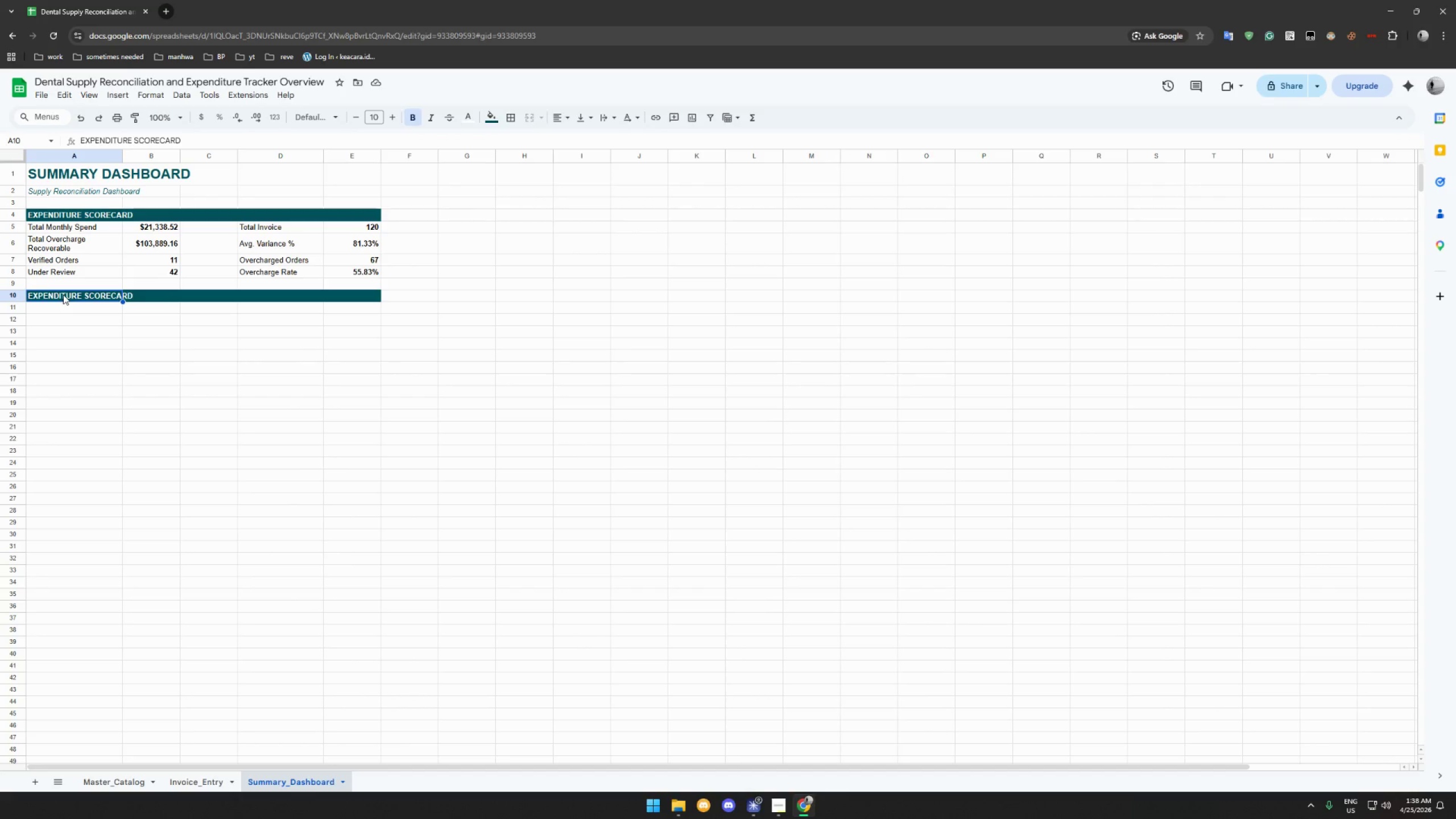 
type(SPEND DISTRIBUTION BY CATEGORY)
 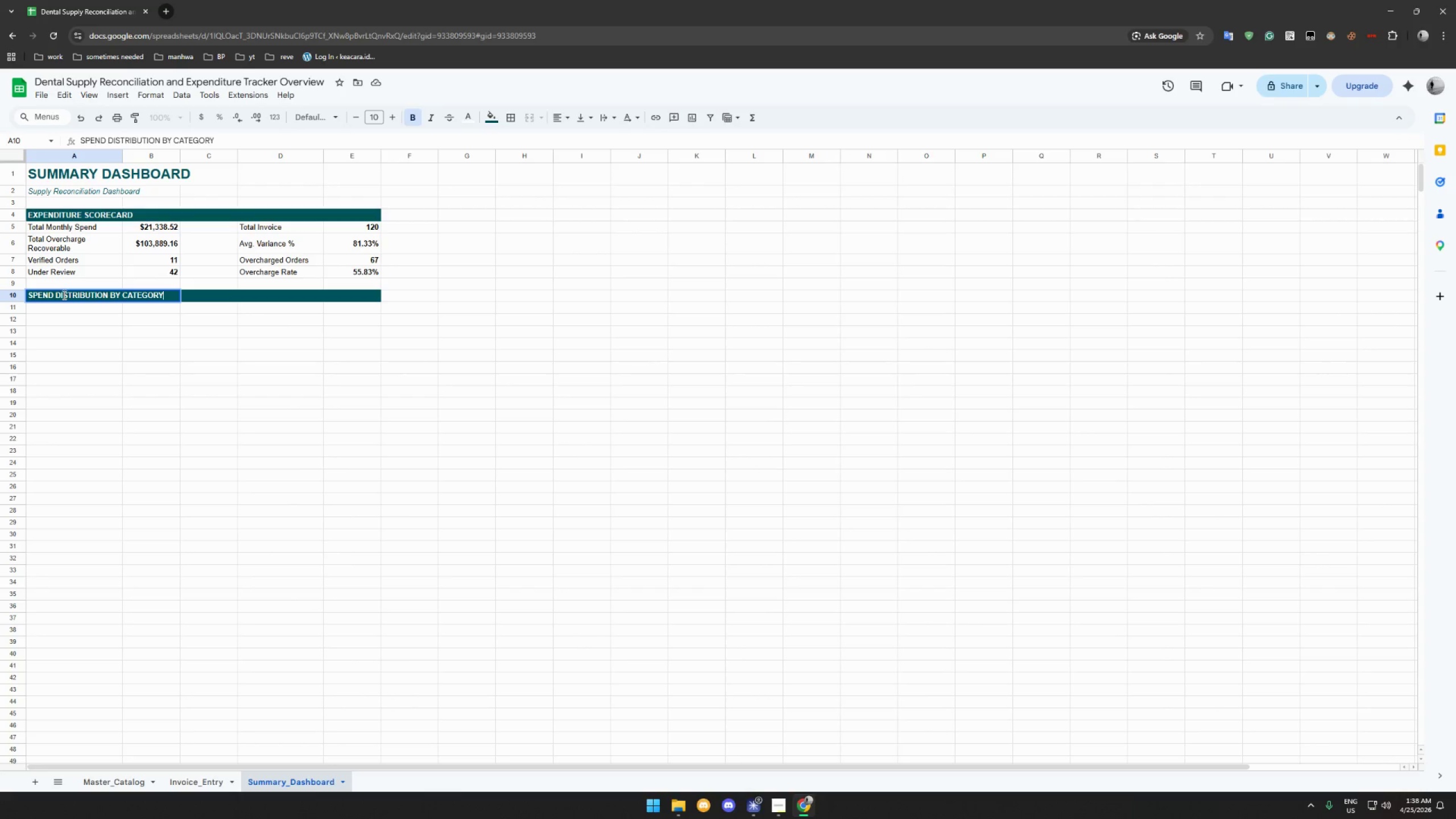 
key(Enter)
 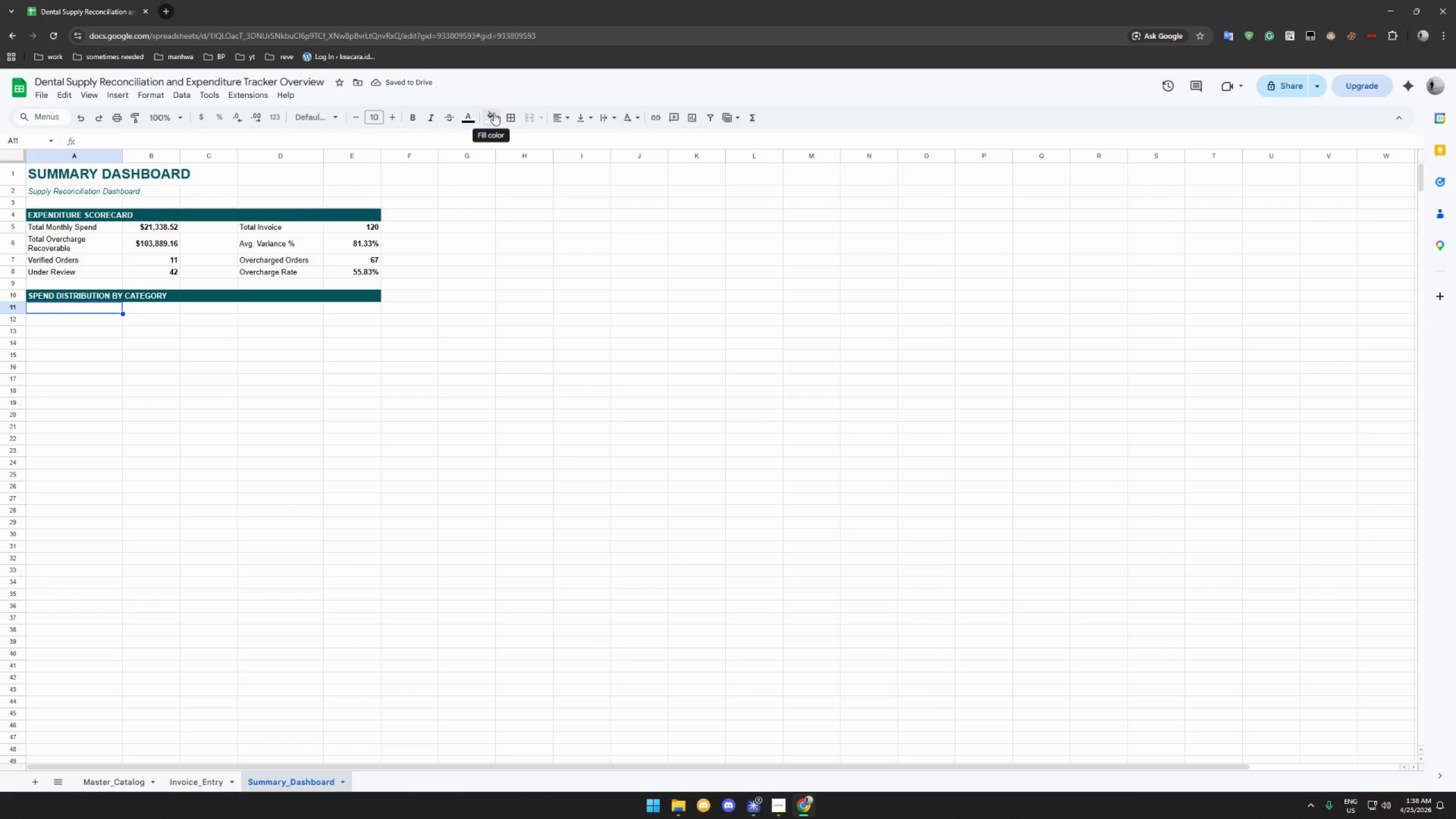 
wait(6.28)
 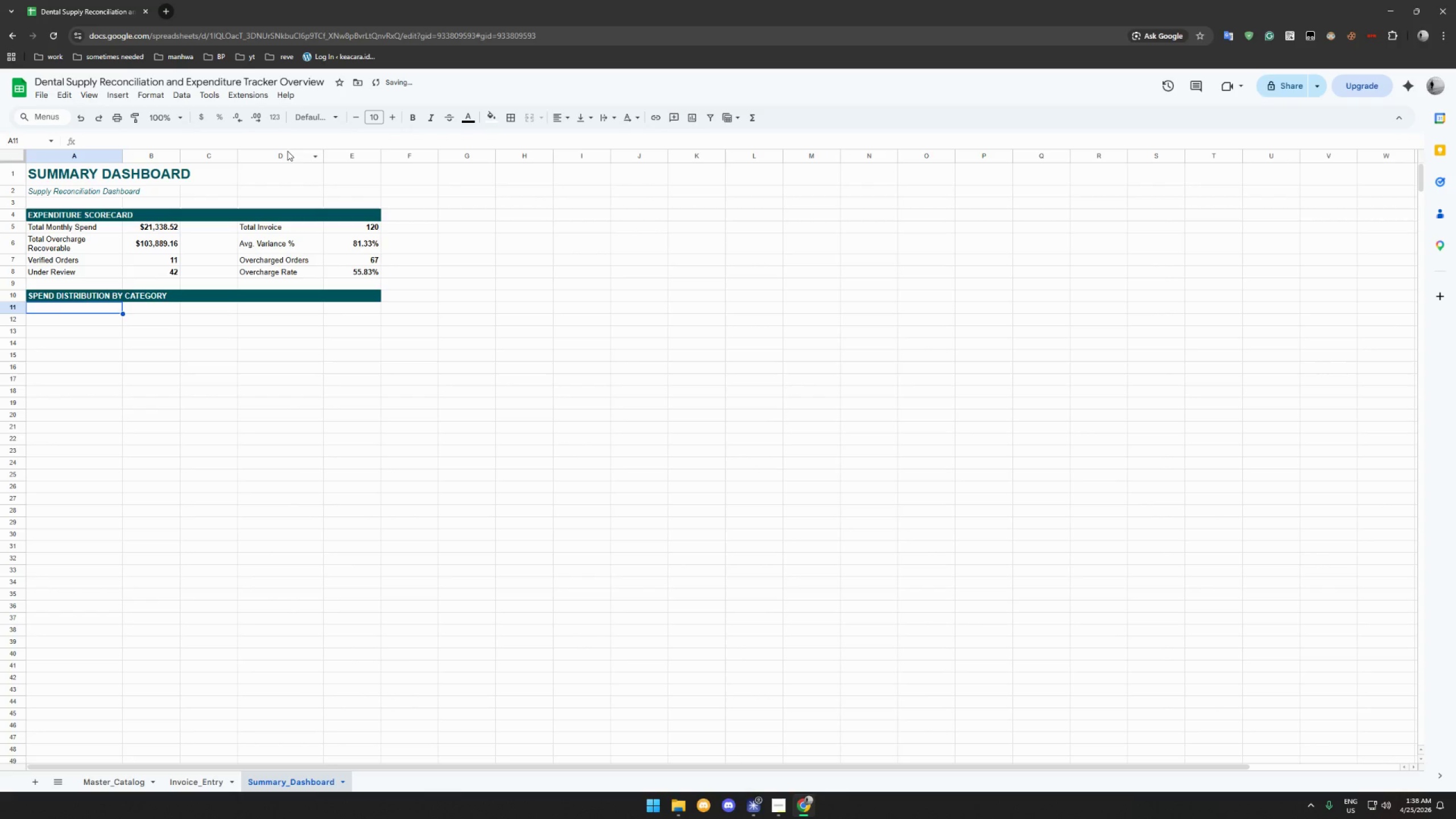 
left_click_drag(start_coordinate=[93, 308], to_coordinate=[351, 304])
 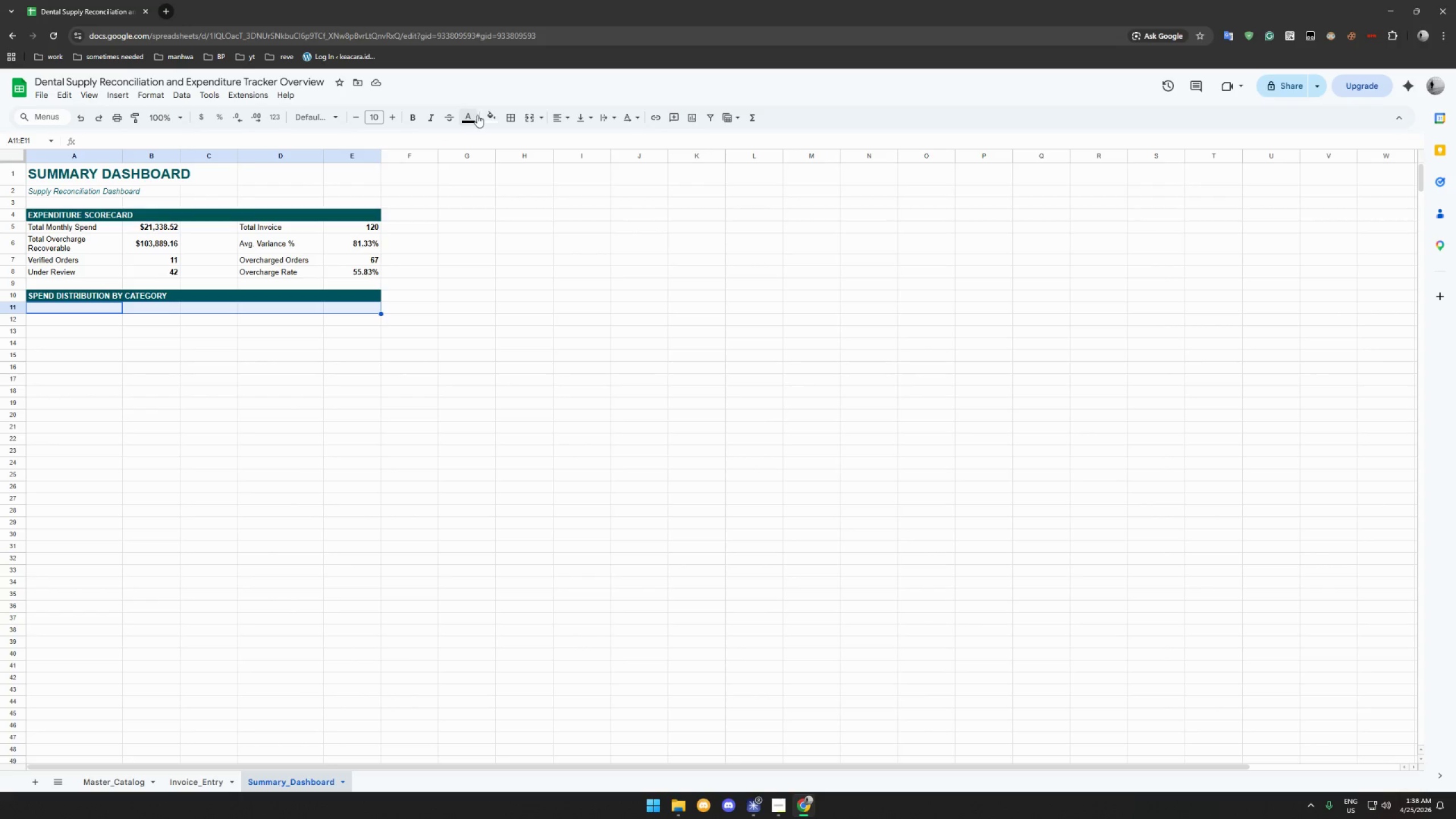 
left_click([492, 114])
 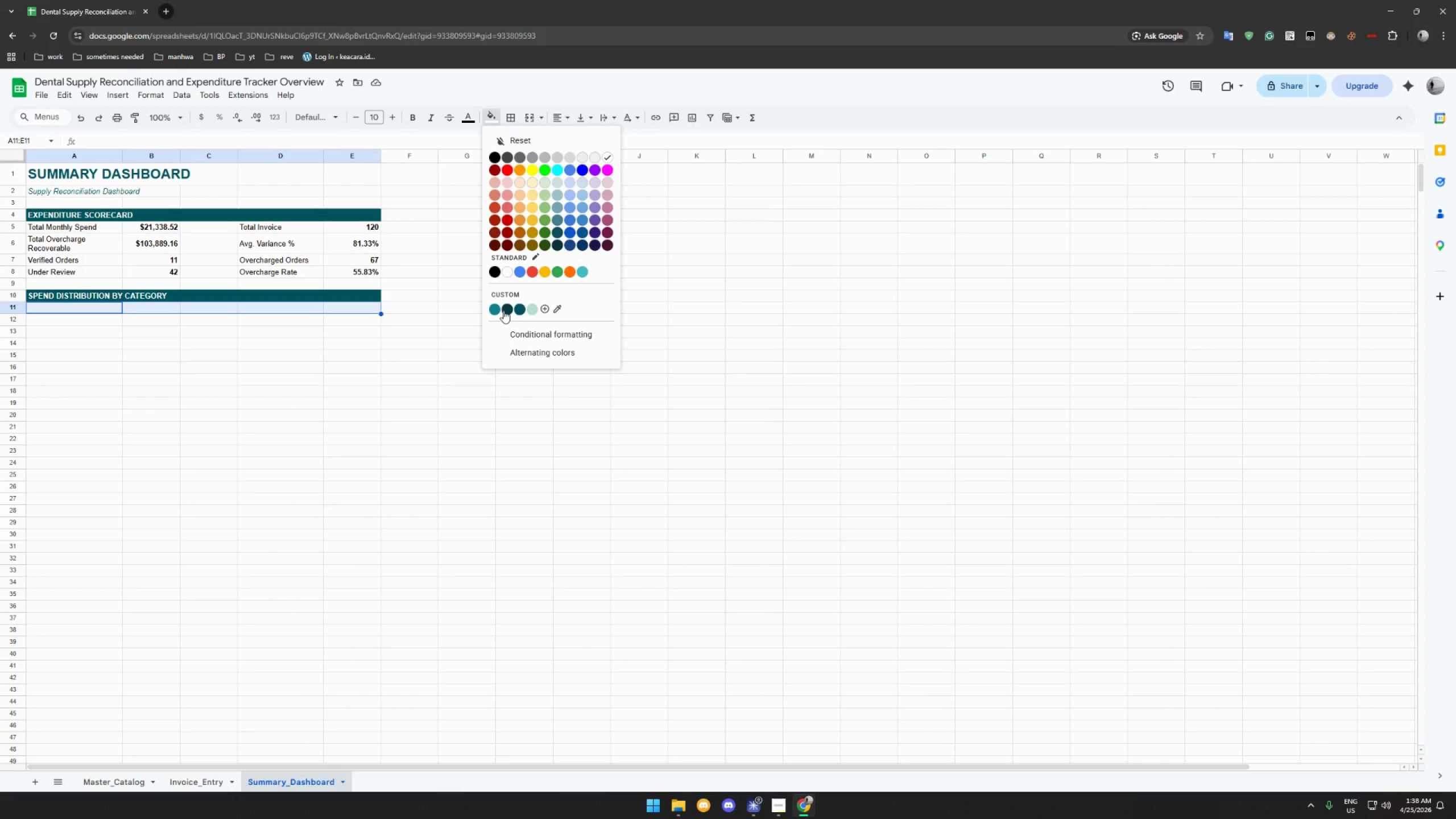 
left_click([493, 308])
 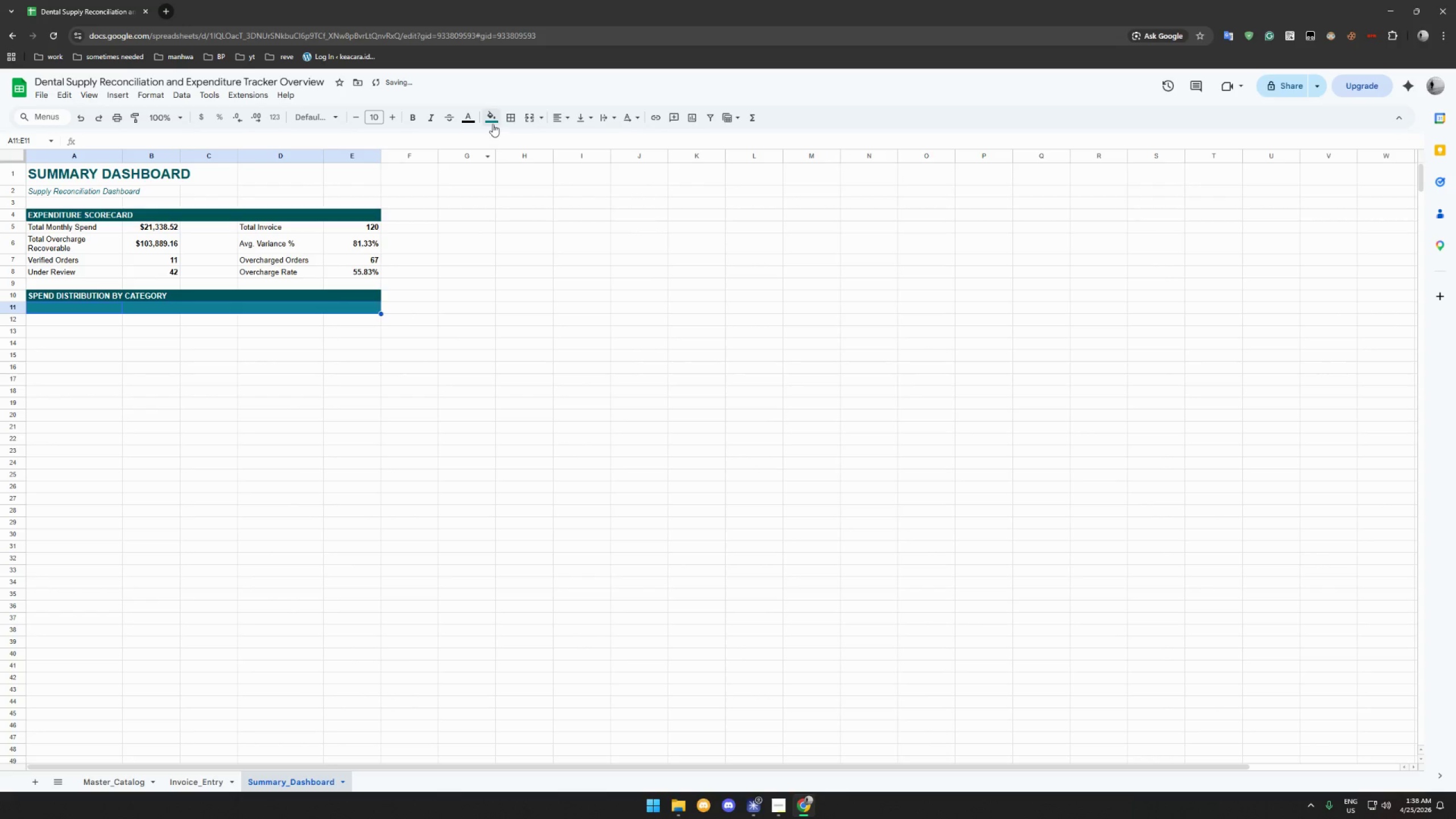 
left_click([492, 120])
 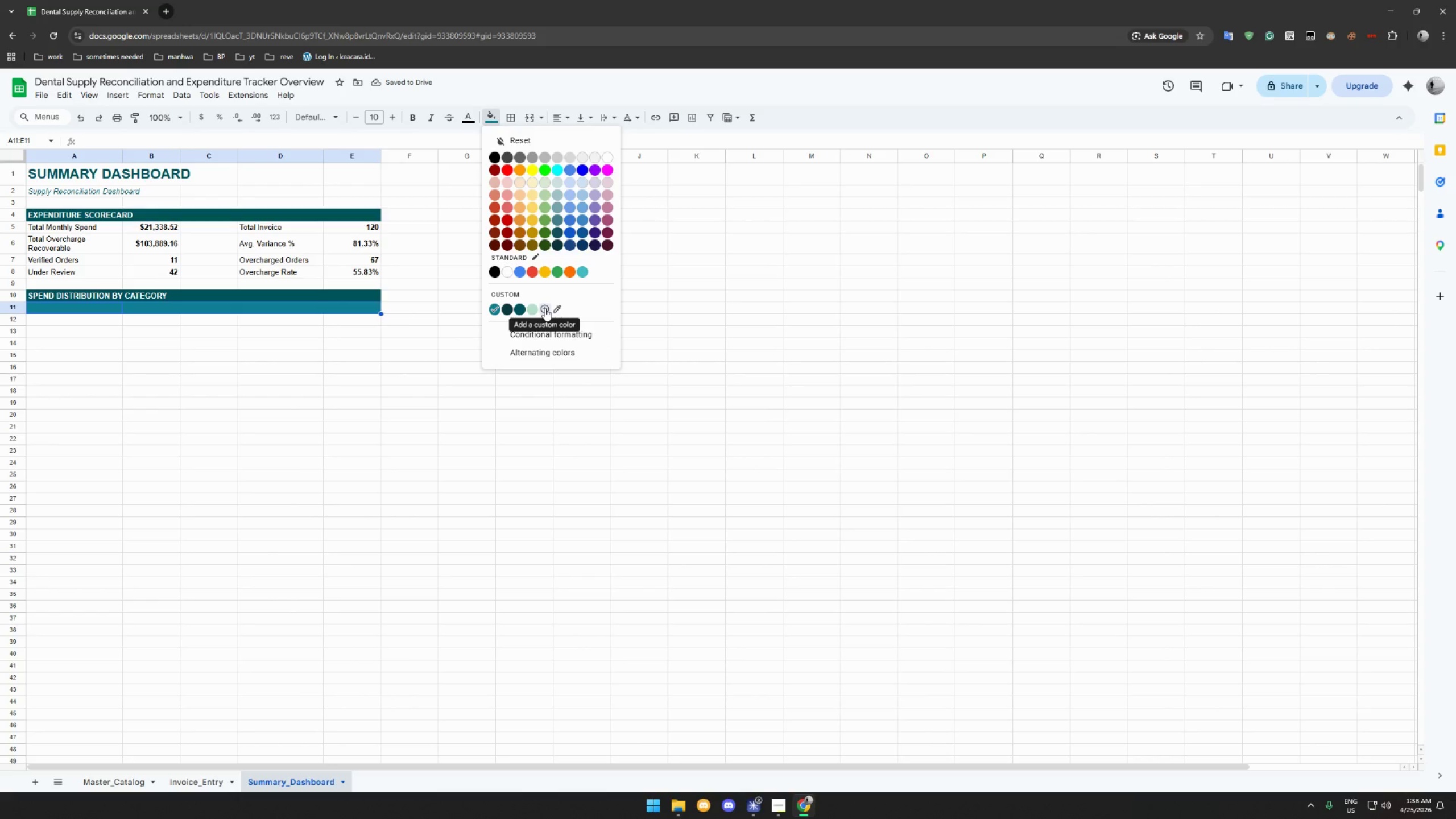 
left_click([545, 308])
 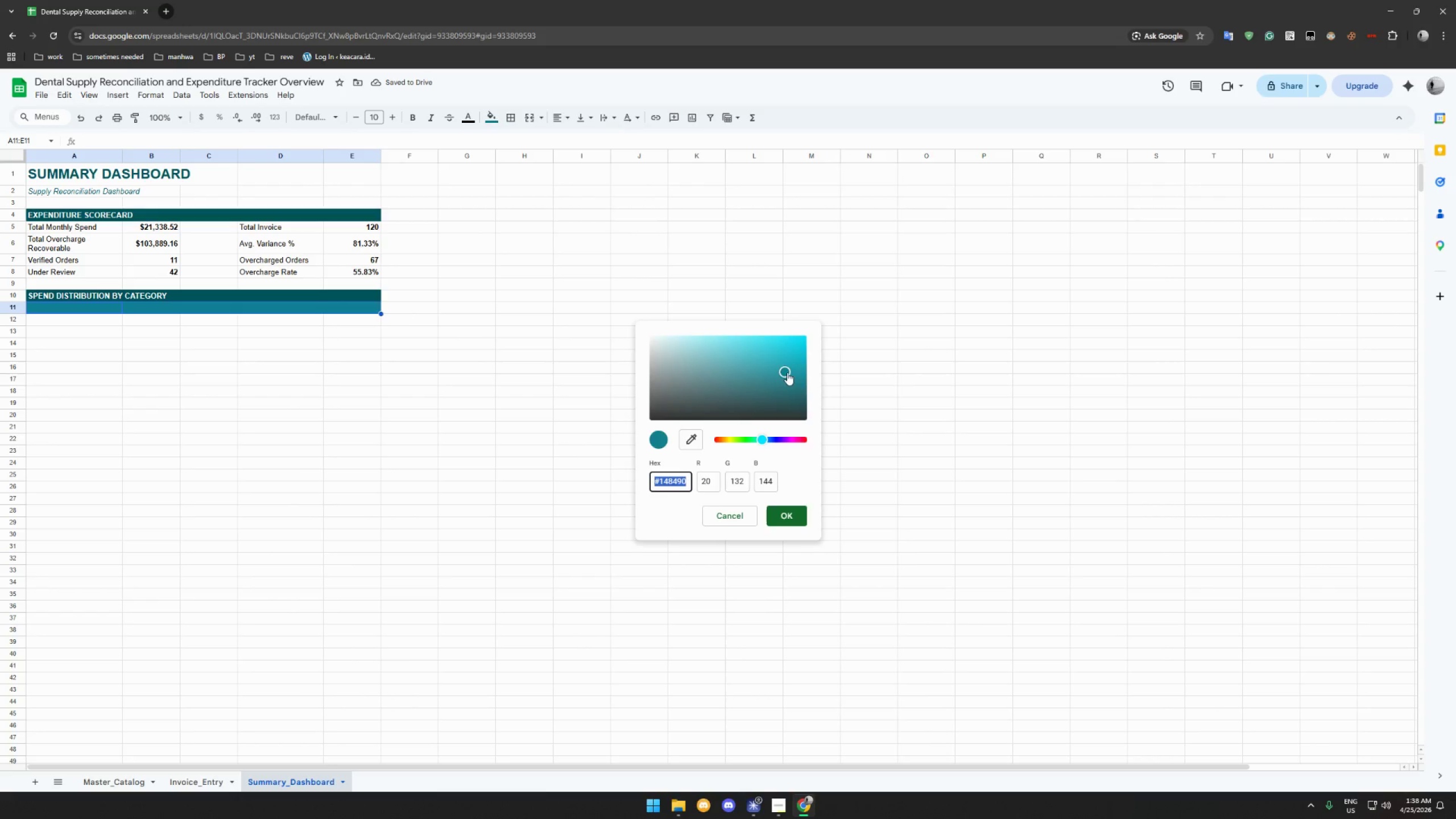 
left_click_drag(start_coordinate=[784, 372], to_coordinate=[777, 400])
 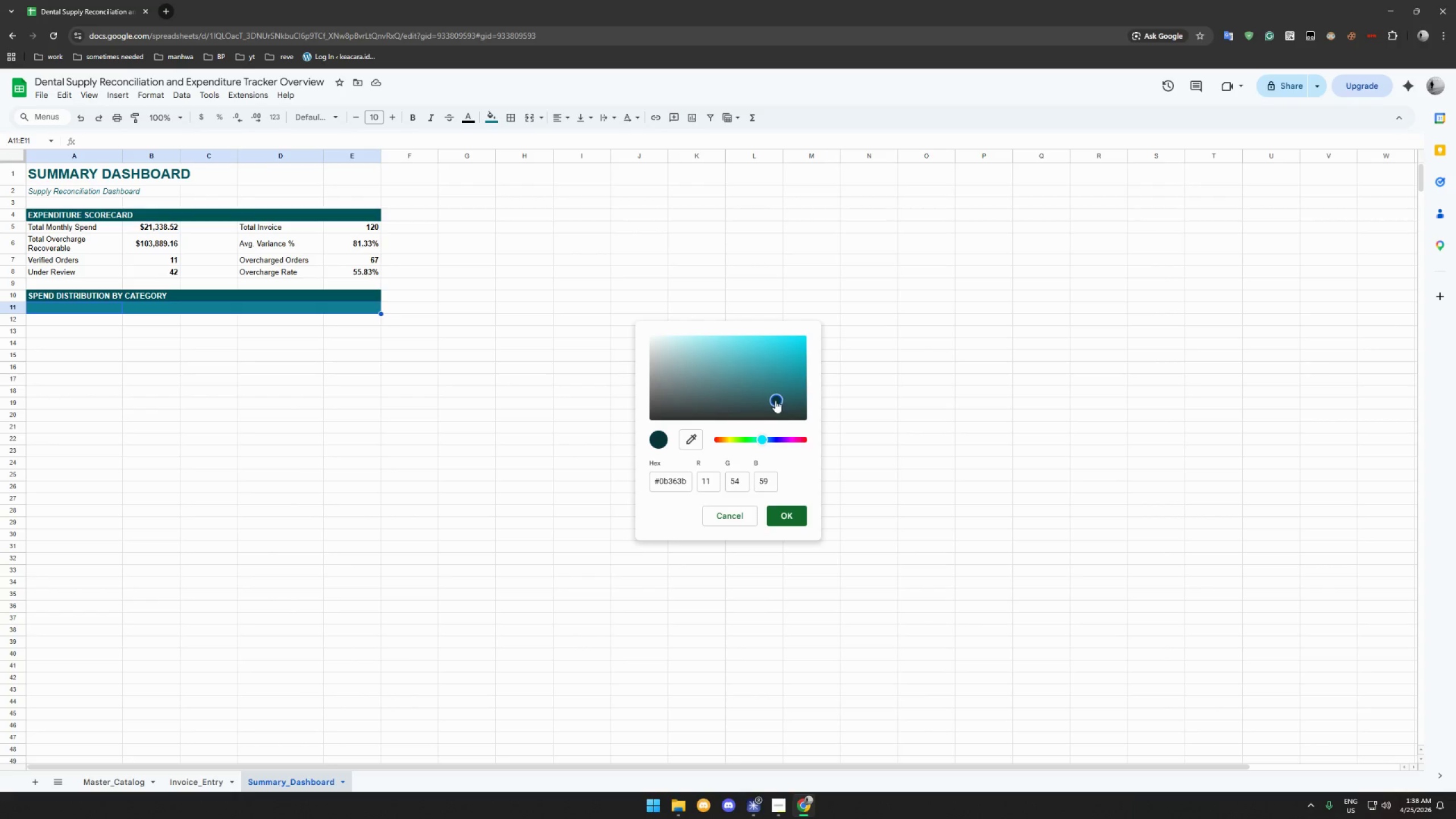 
left_click_drag(start_coordinate=[776, 400], to_coordinate=[751, 398])
 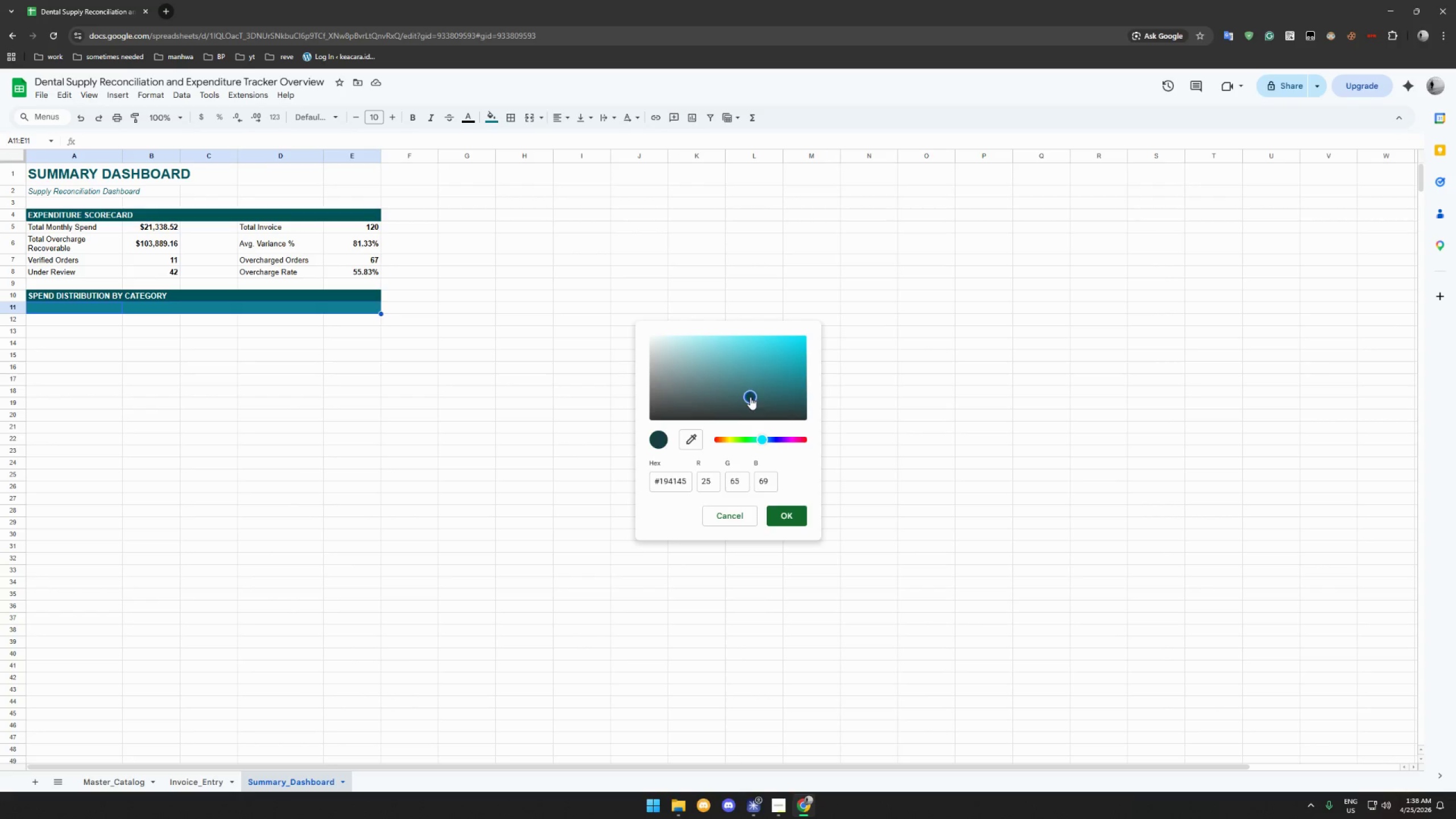 
left_click_drag(start_coordinate=[750, 397], to_coordinate=[714, 388])
 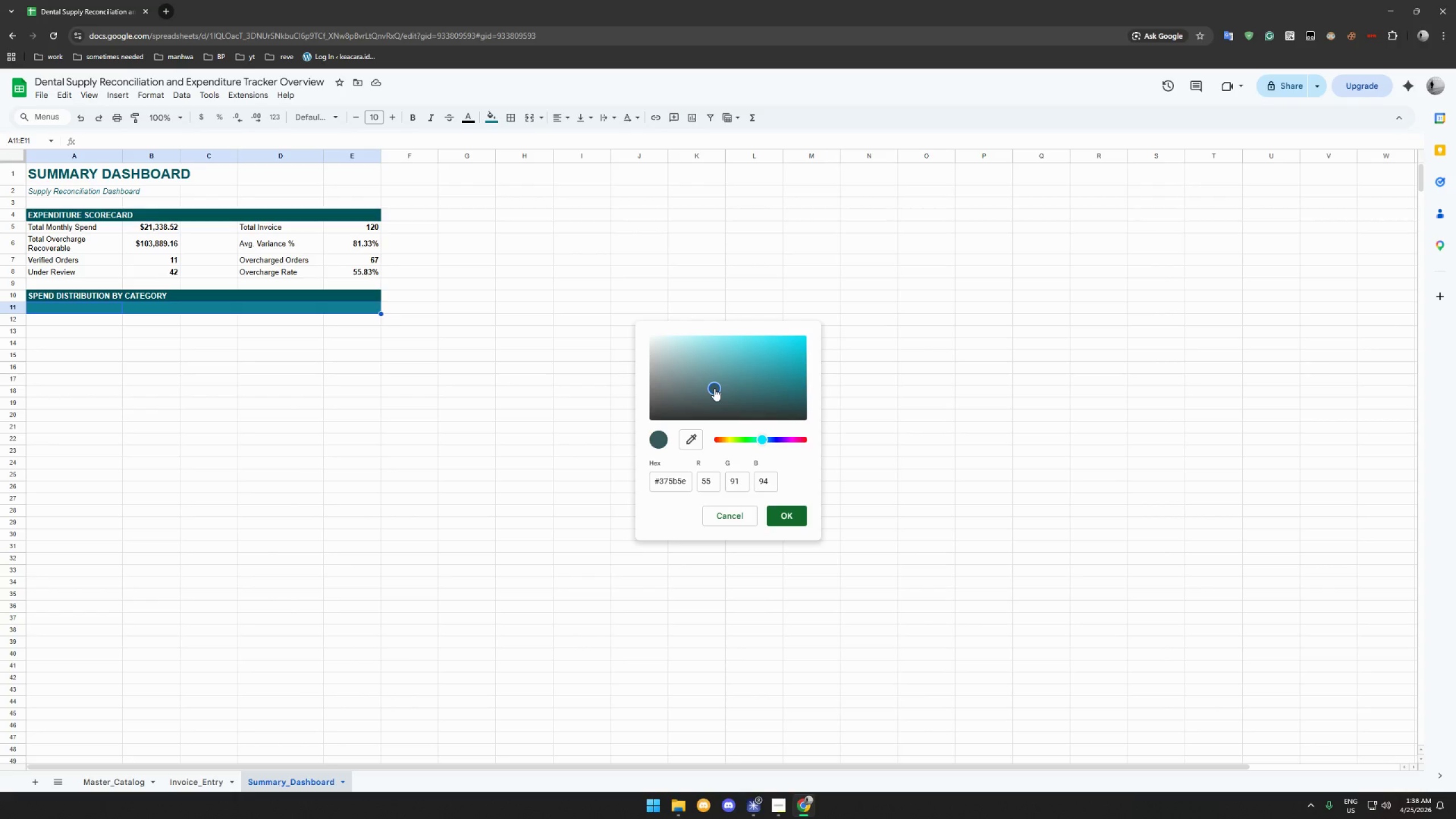 
left_click_drag(start_coordinate=[714, 388], to_coordinate=[700, 372])
 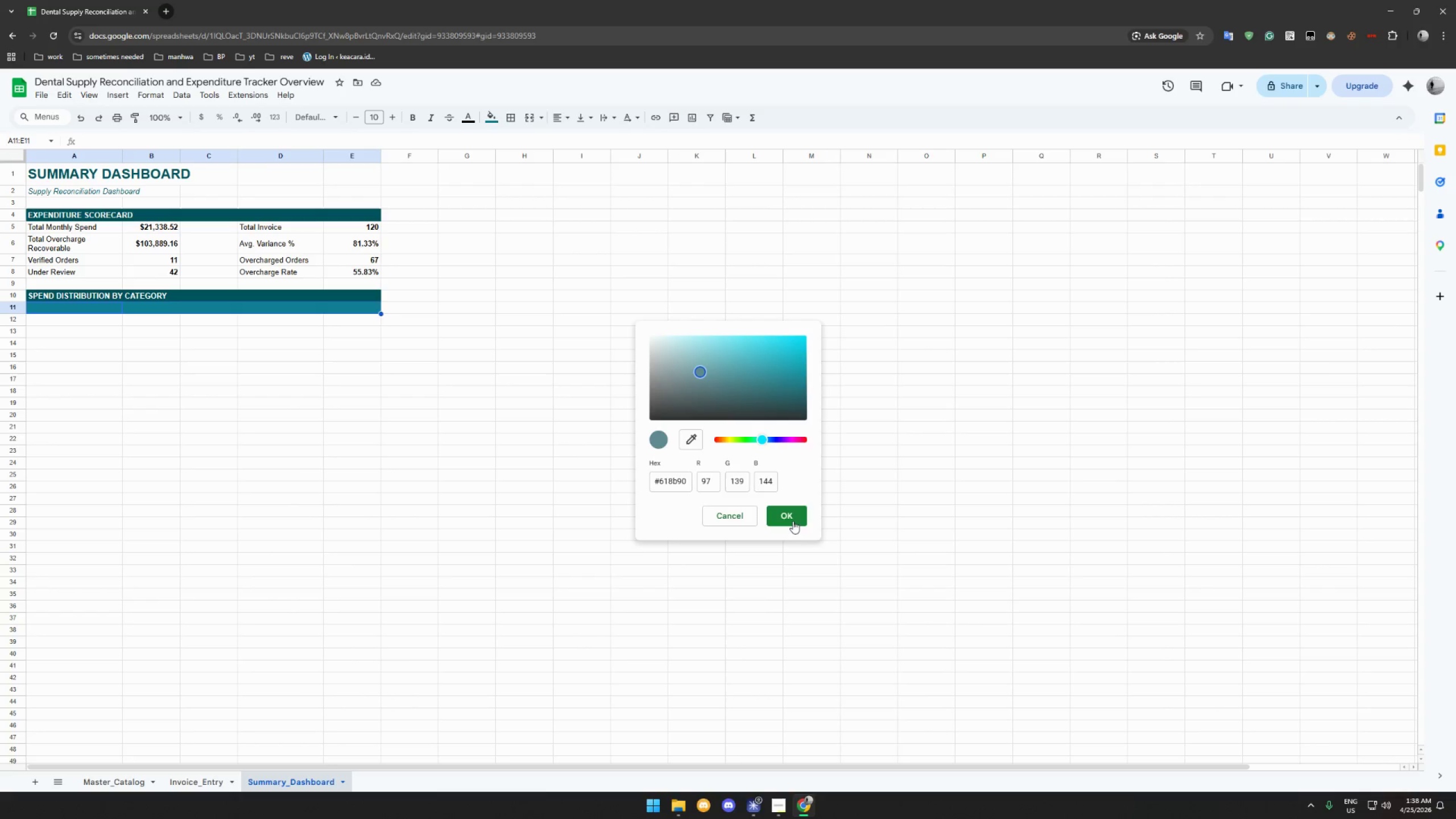 
left_click([792, 518])
 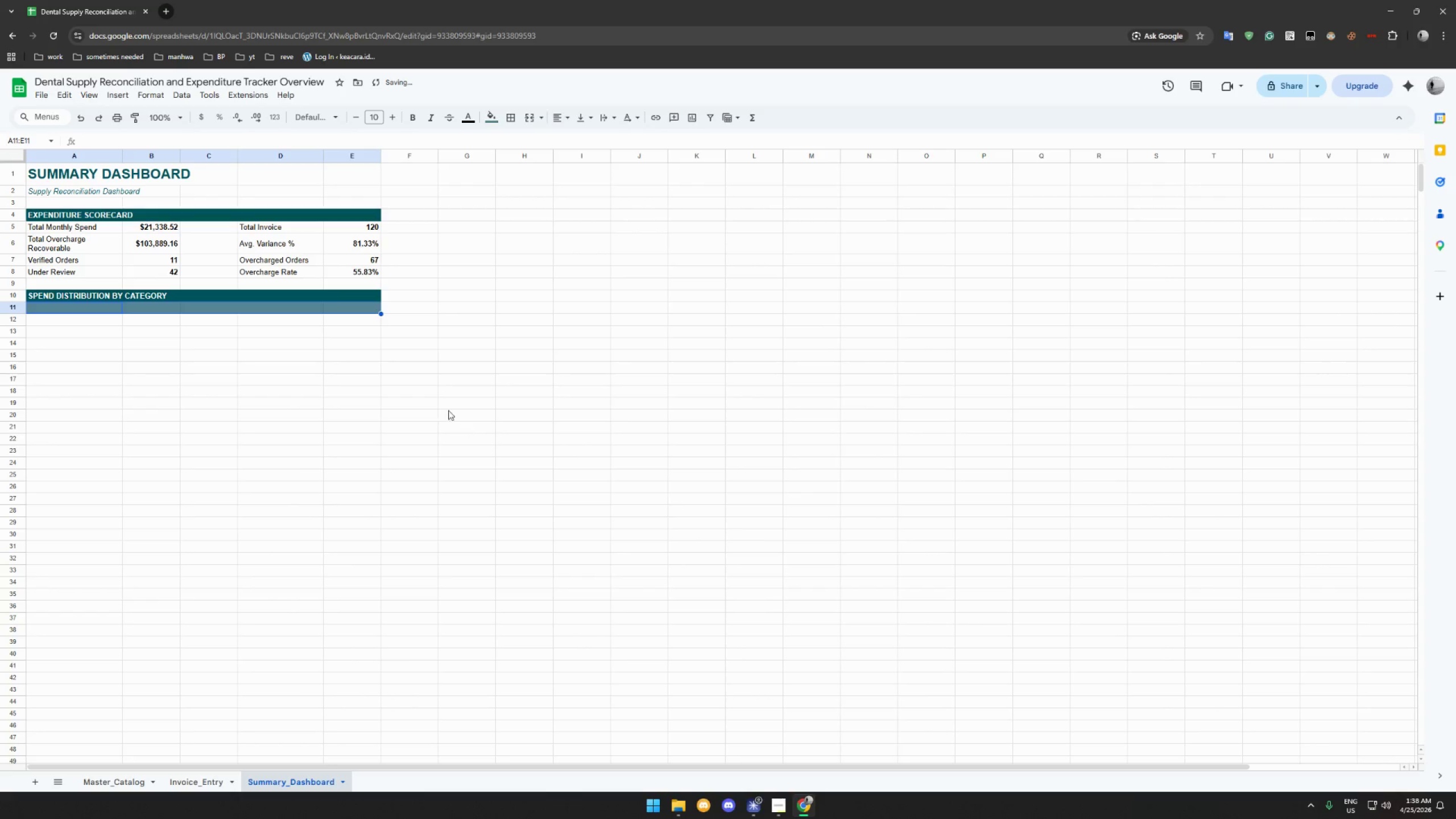 
left_click([326, 341])
 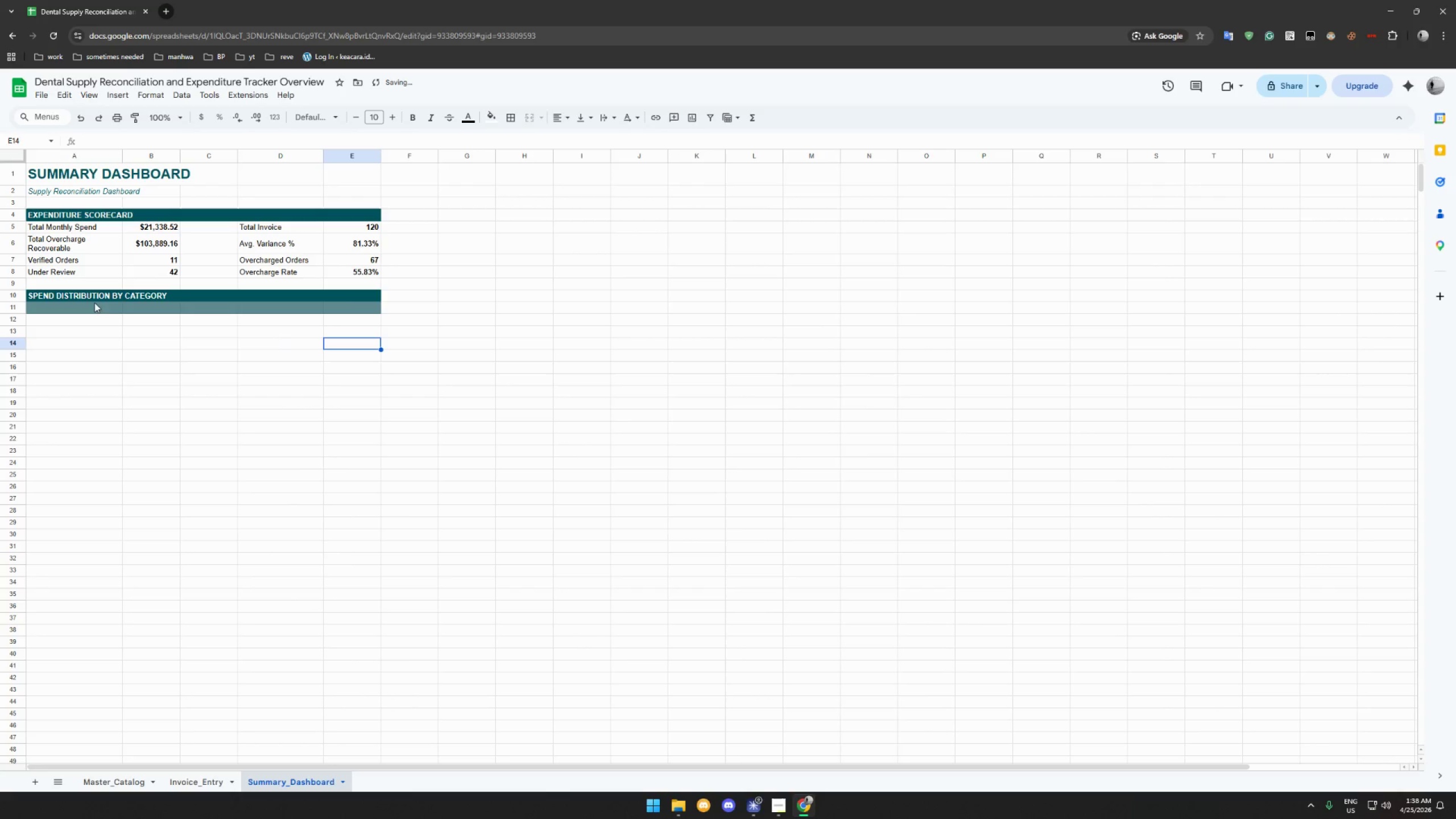 
left_click([73, 305])
 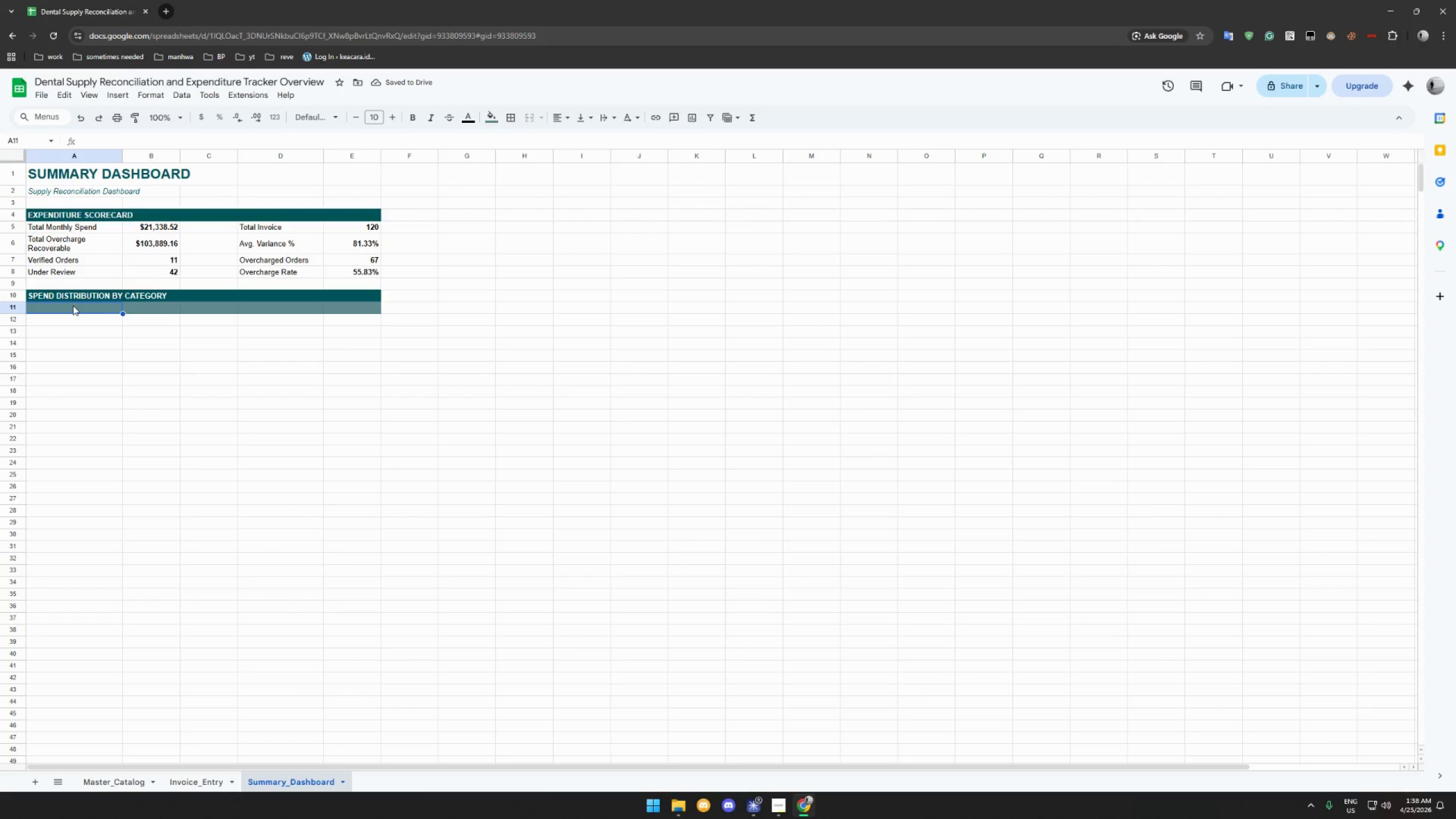 
type(c)
key(Backspace)
type(Category)
key(Tab)
type(Total Spend)
key(Tab)
type(Order Count)
key(Tab)
 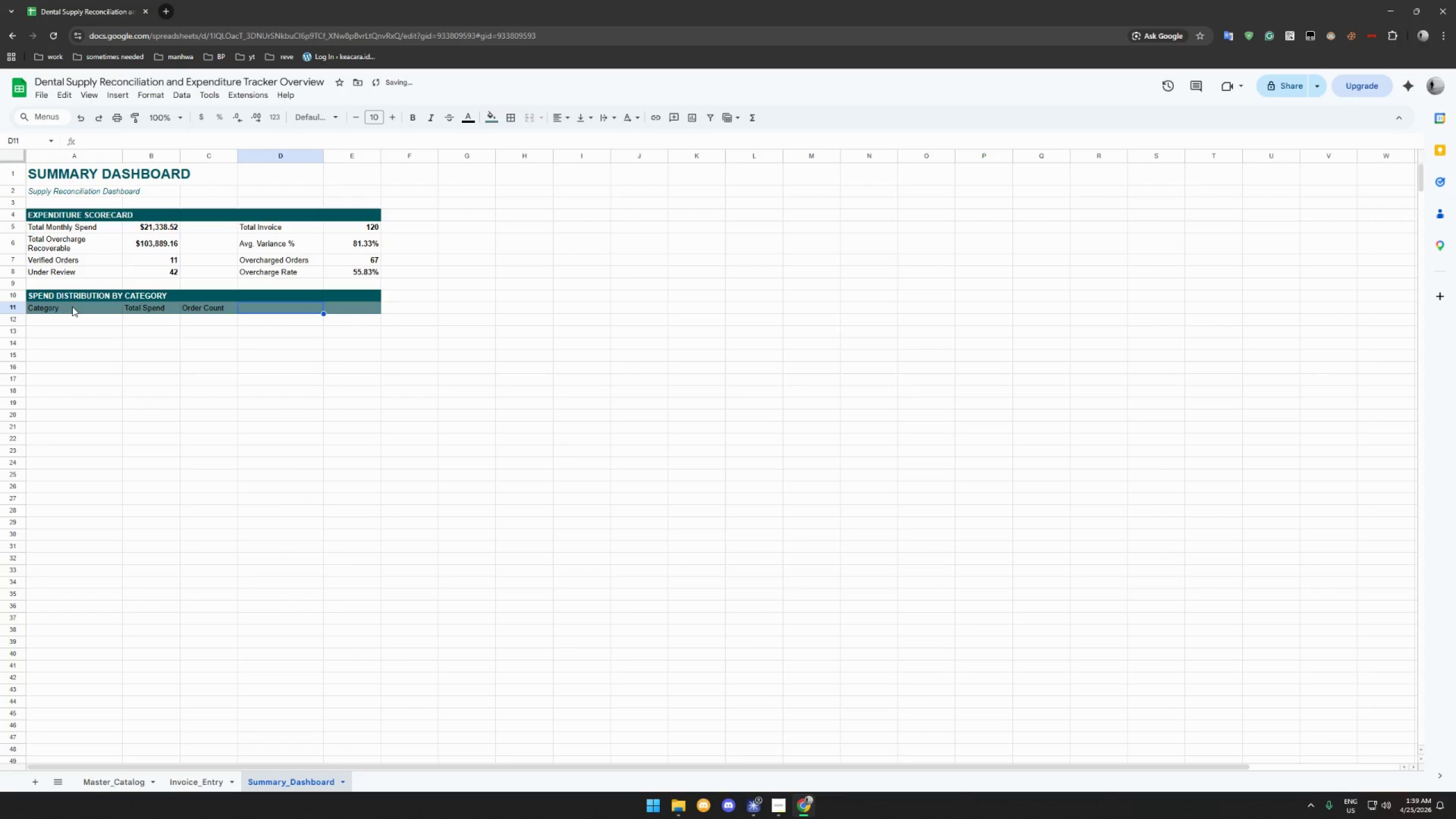 
type(Avg Invoice Price)
key(Tab)
type(Total Overcharge)
 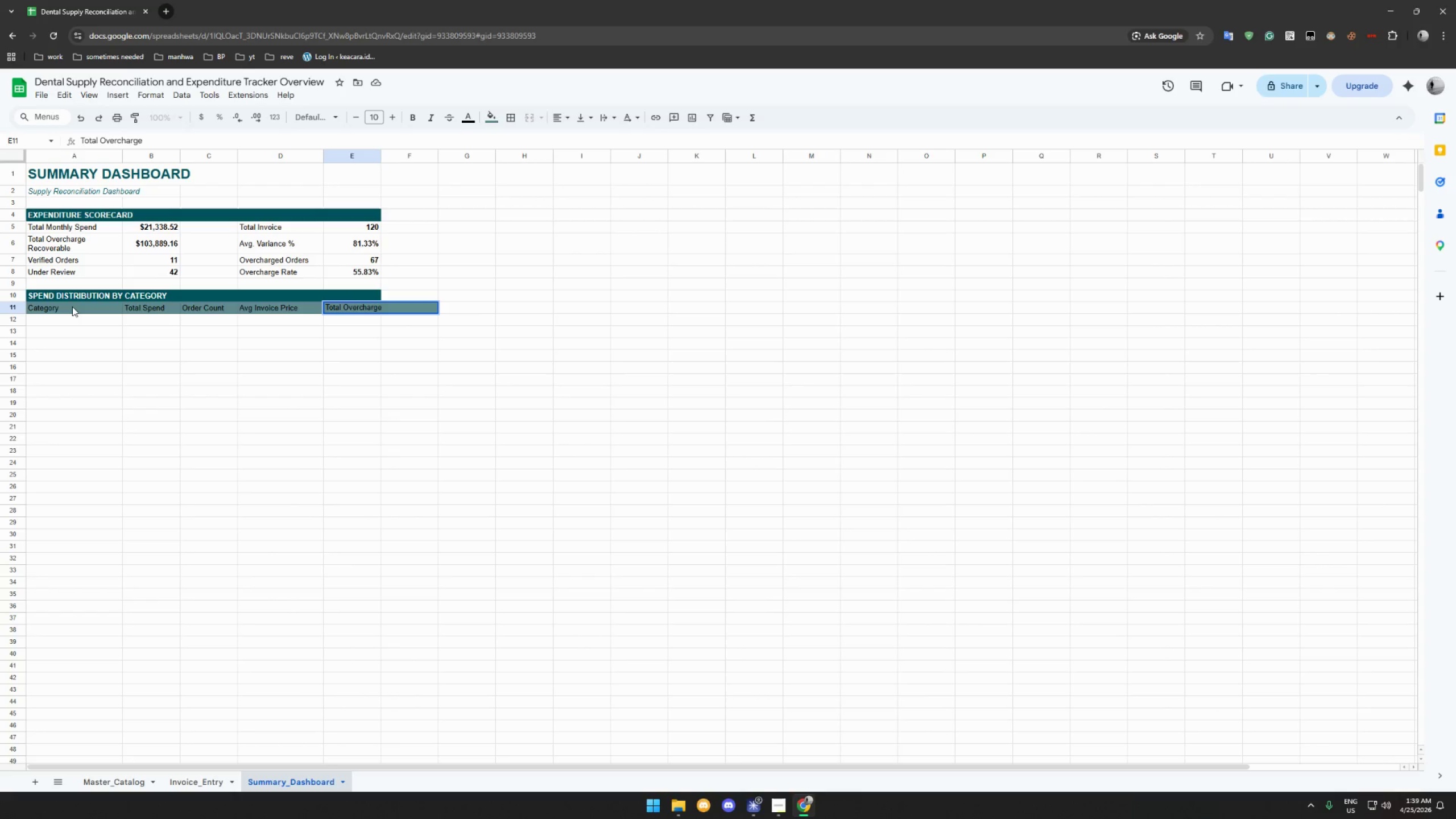 
key(Enter)
 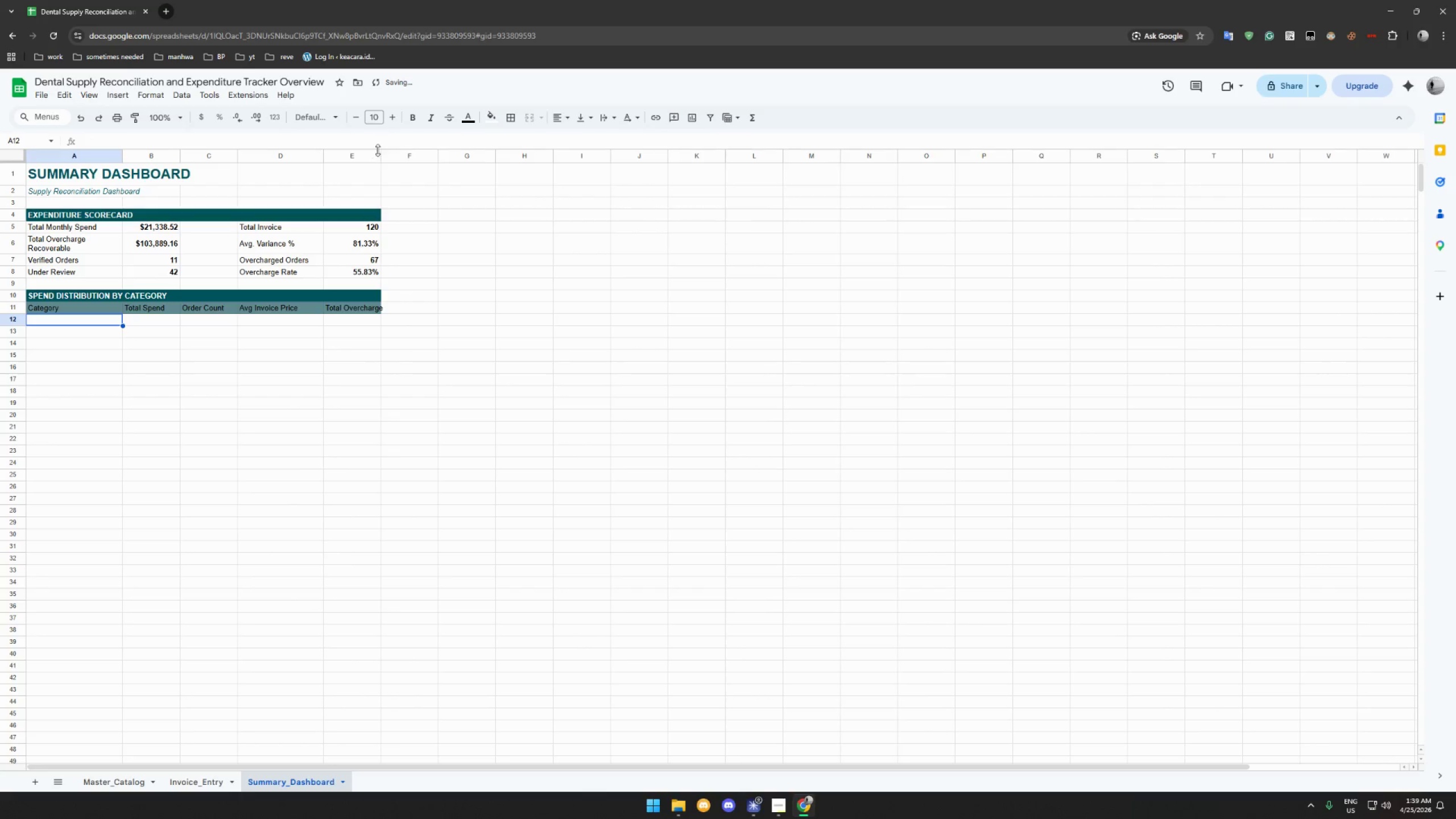 
double_click([379, 156])
 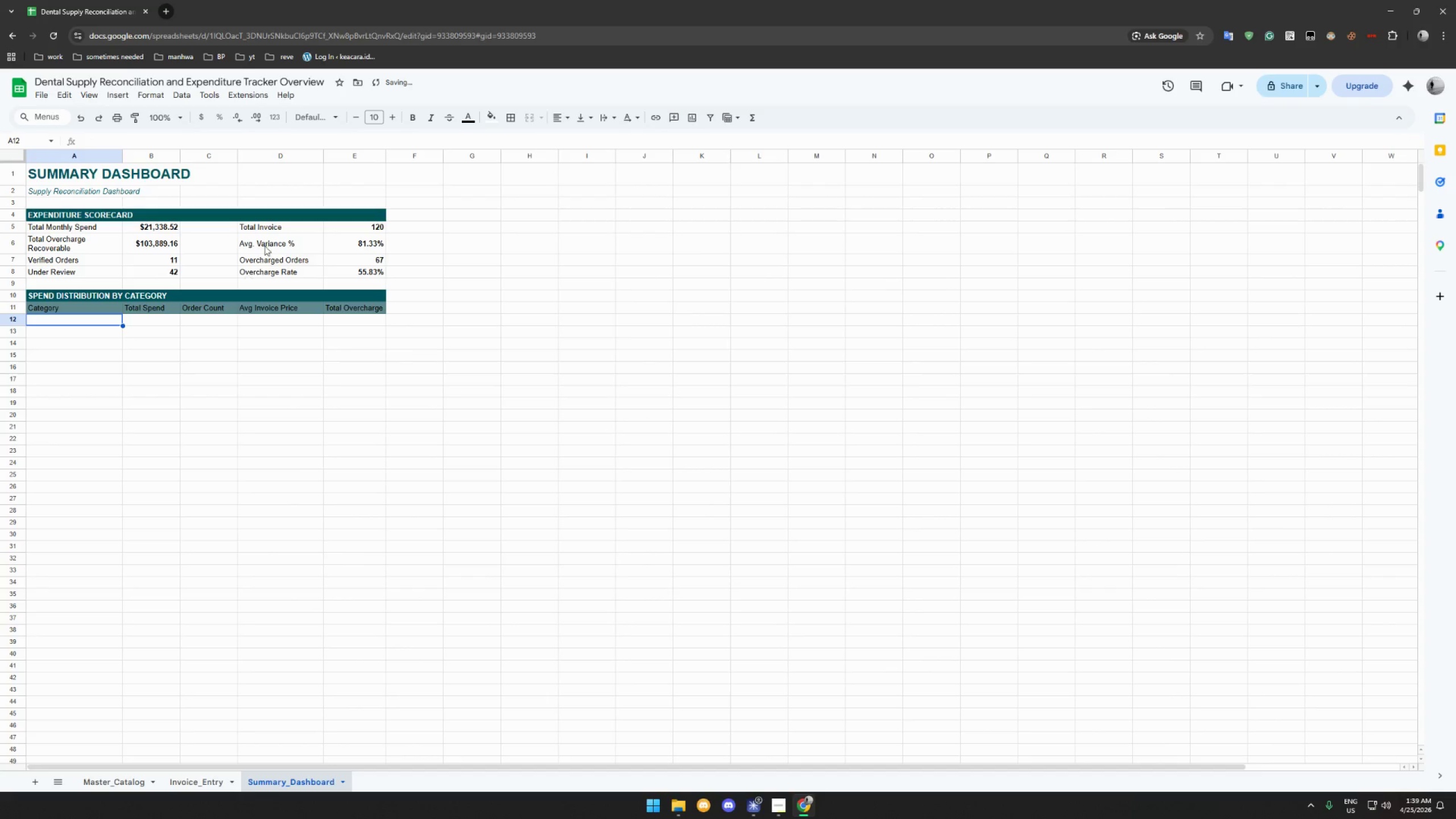 
left_click_drag(start_coordinate=[72, 304], to_coordinate=[370, 310])
 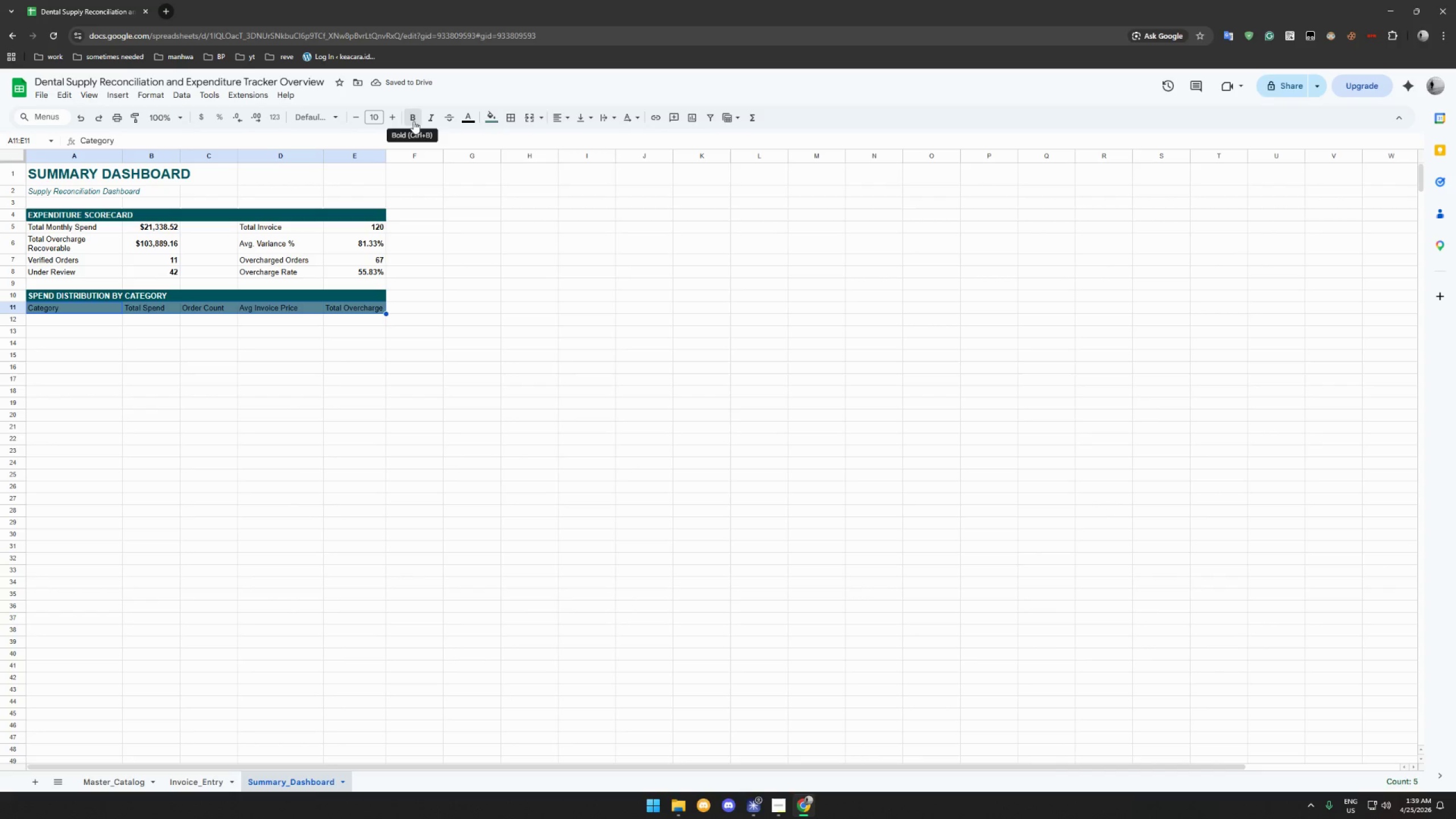 
double_click([464, 118])
 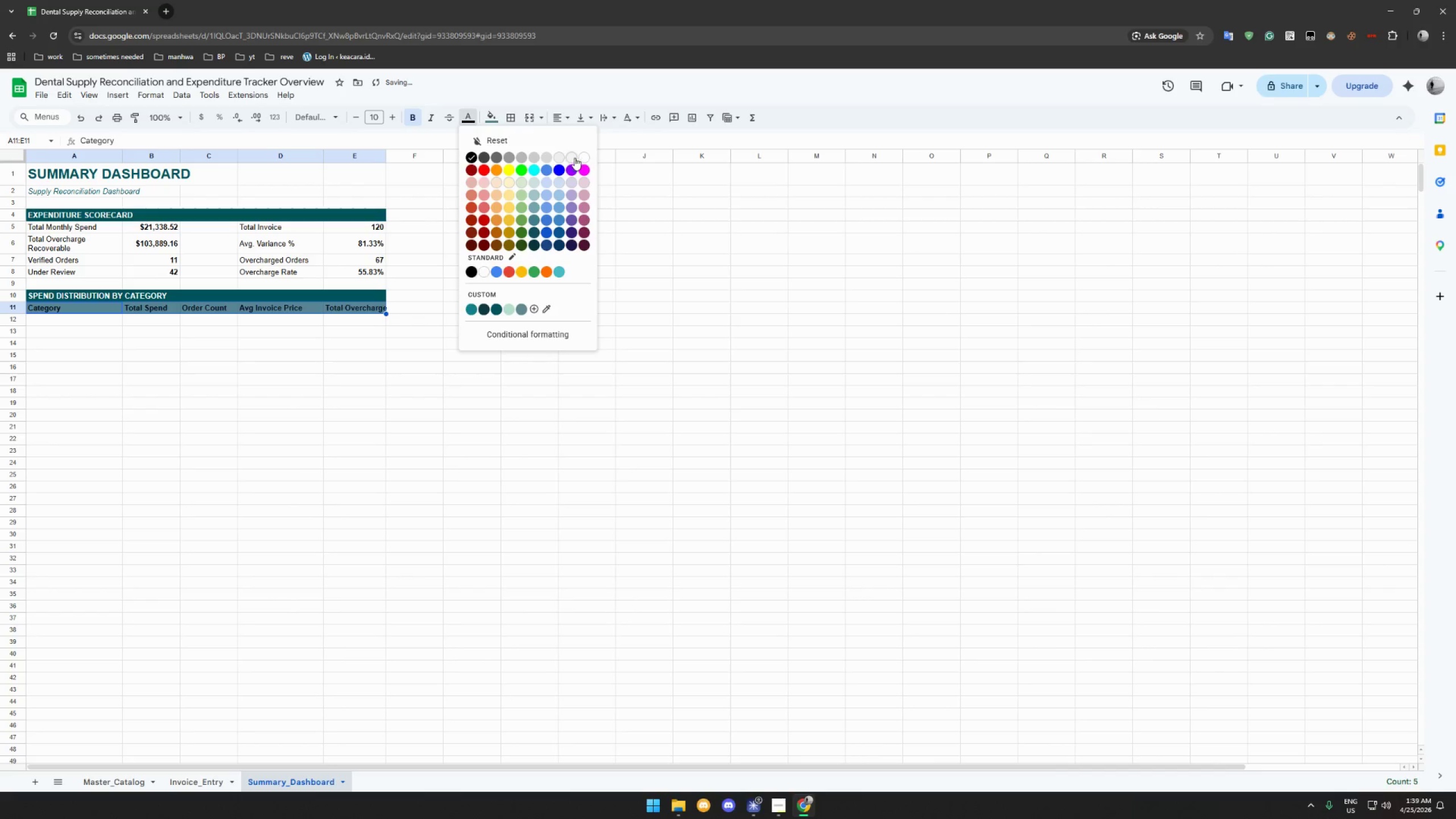 
left_click([584, 158])
 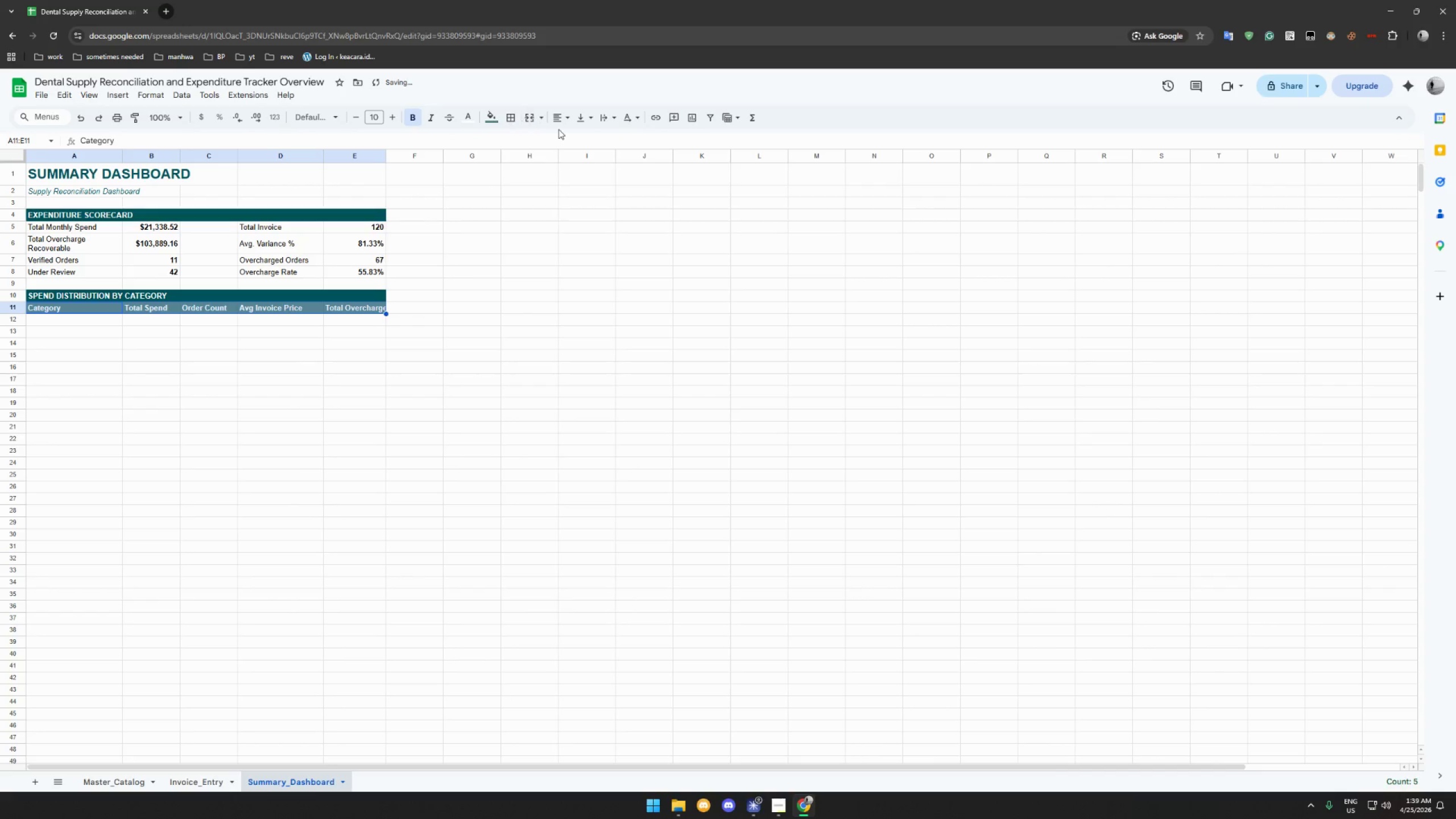 
double_click([580, 140])
 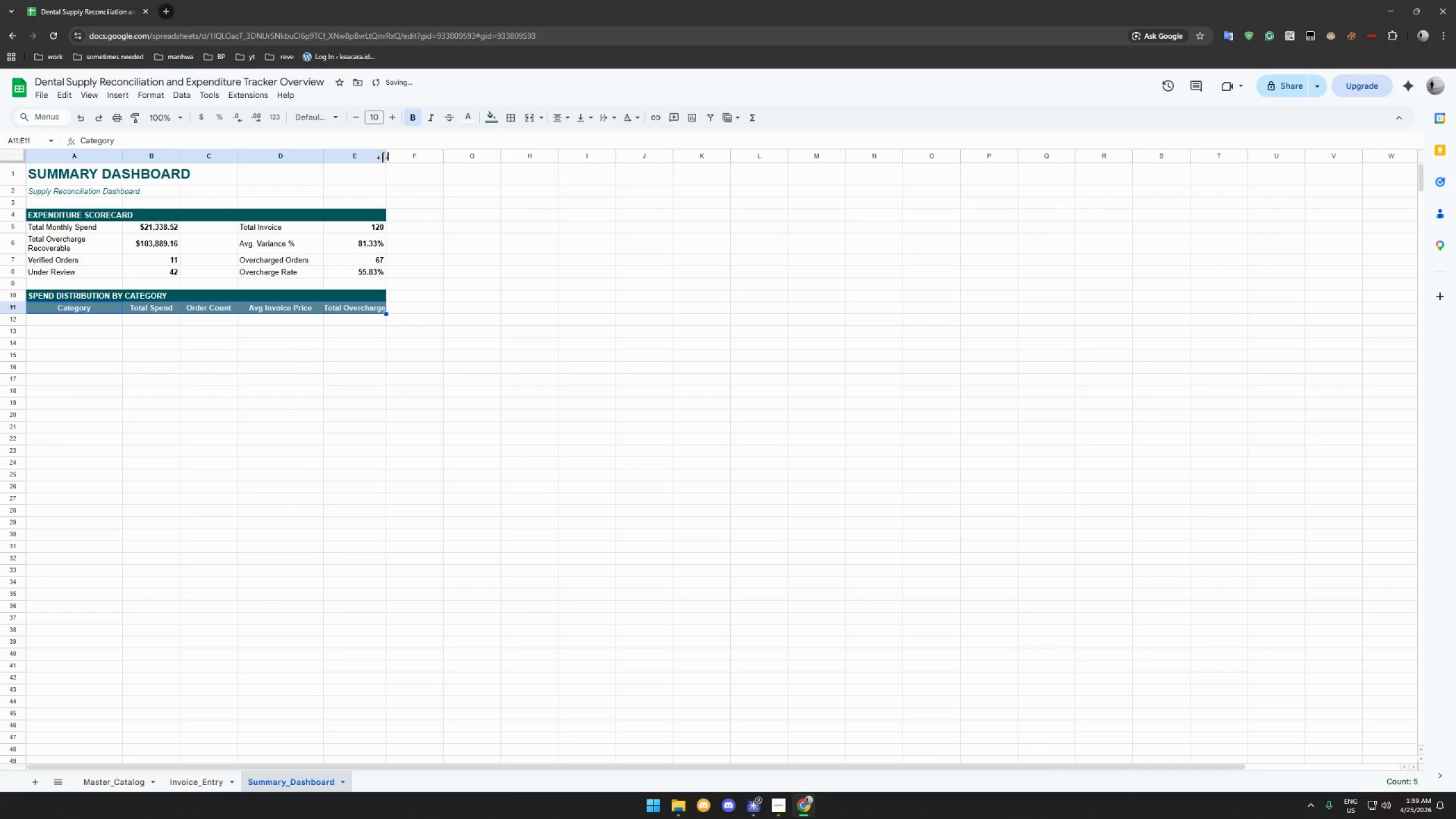 
left_click_drag(start_coordinate=[384, 157], to_coordinate=[404, 157])
 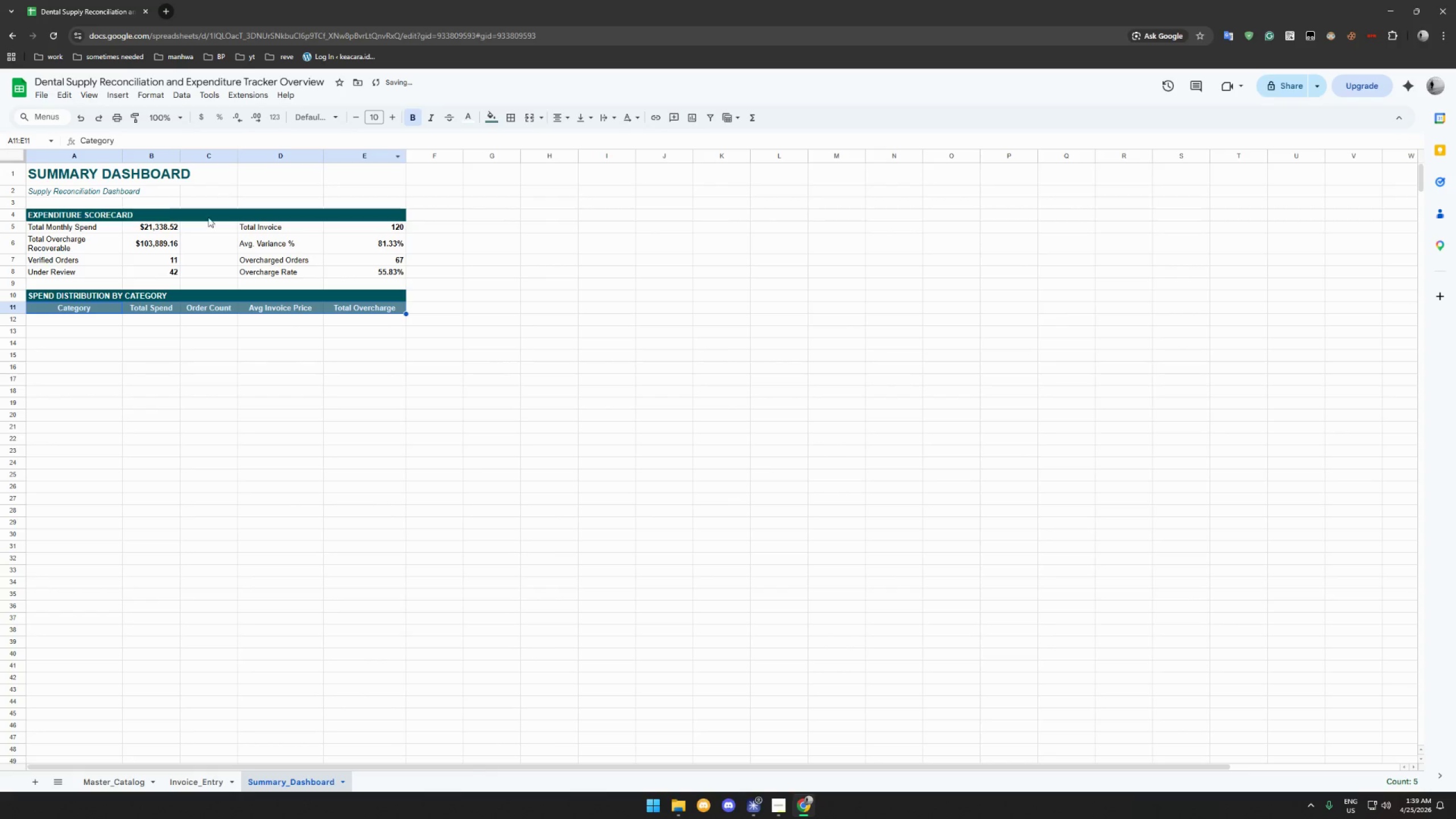 
left_click([98, 325])
 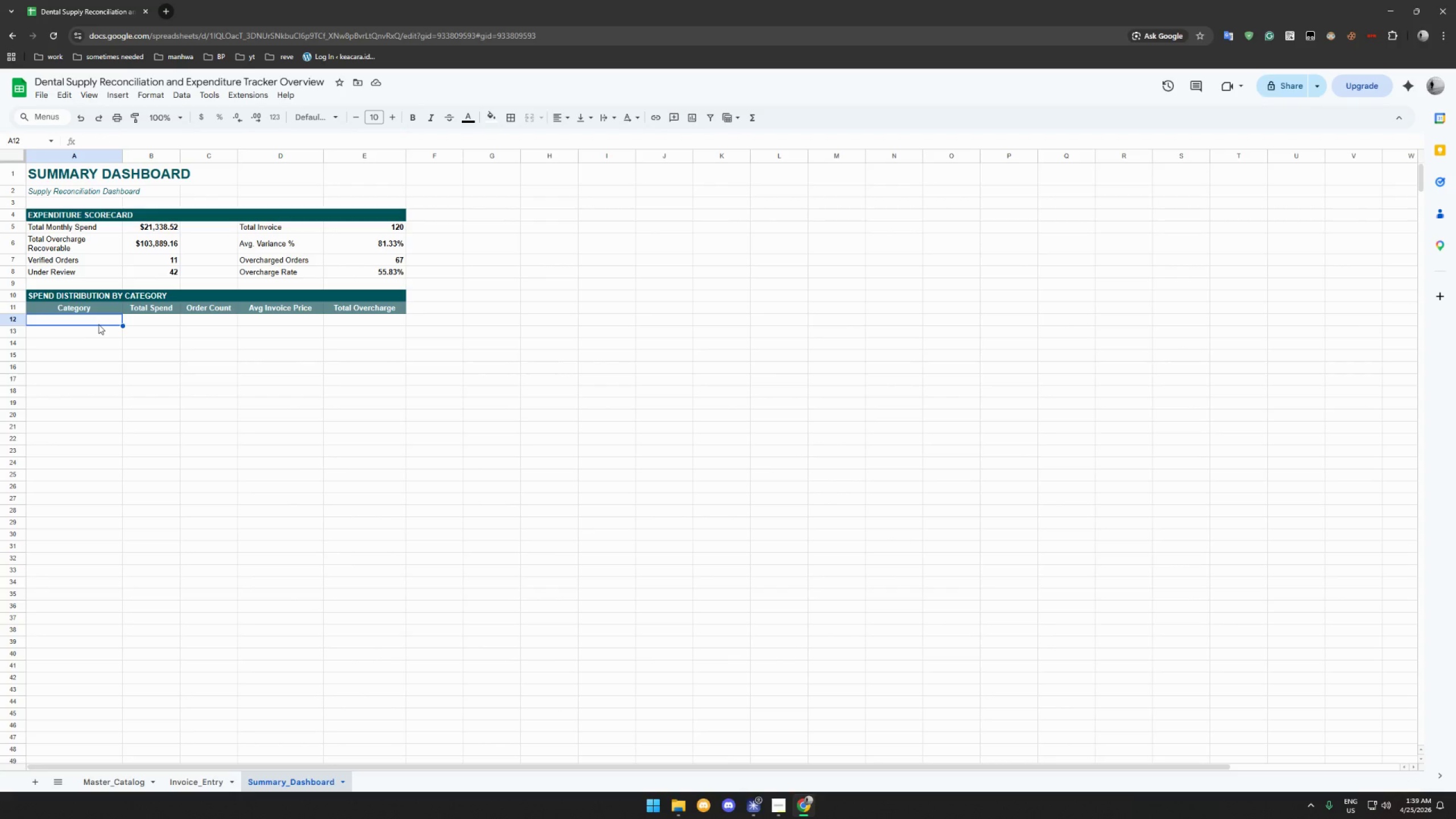 
wait(10.44)
 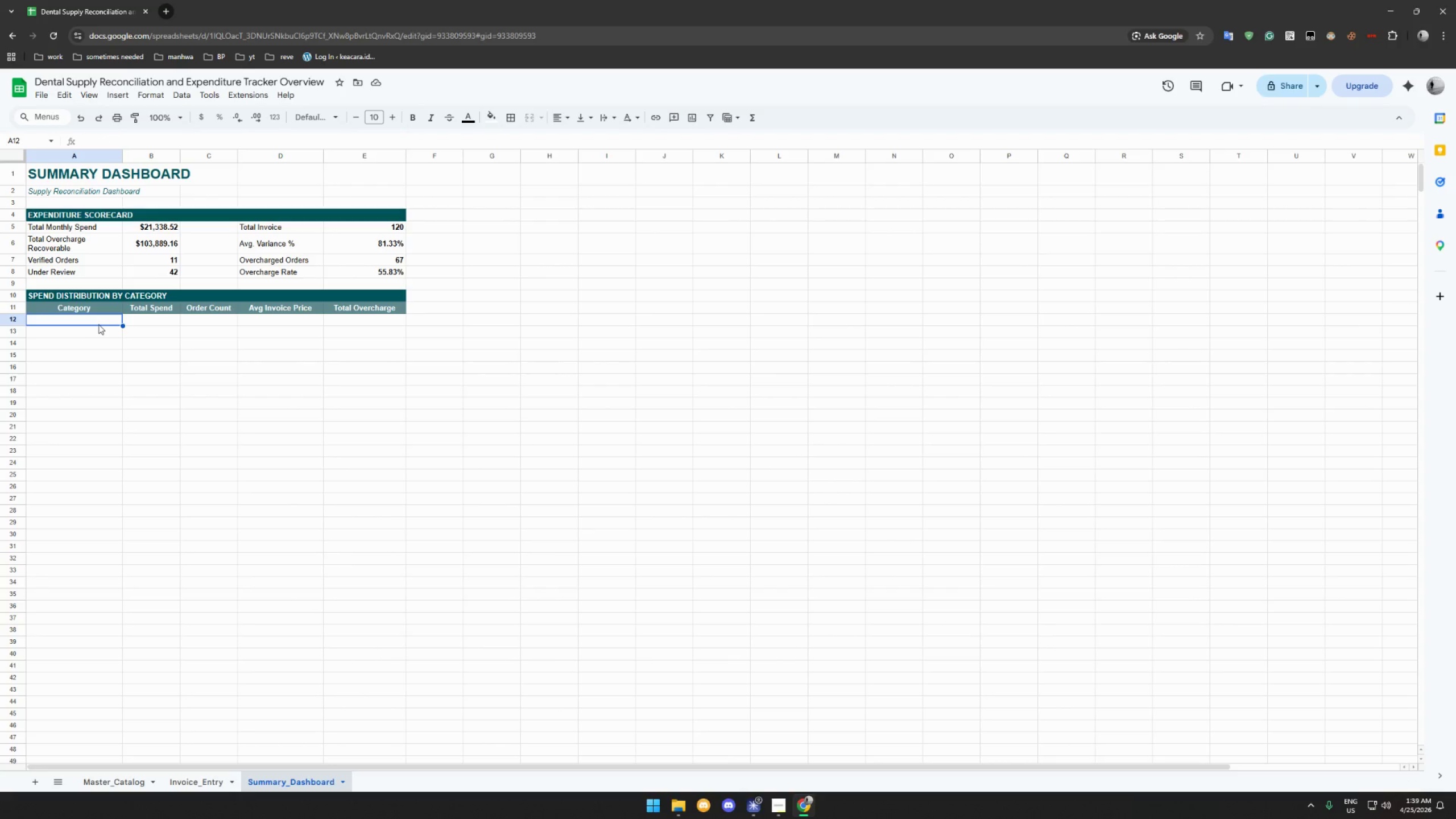 
type(PPE)
 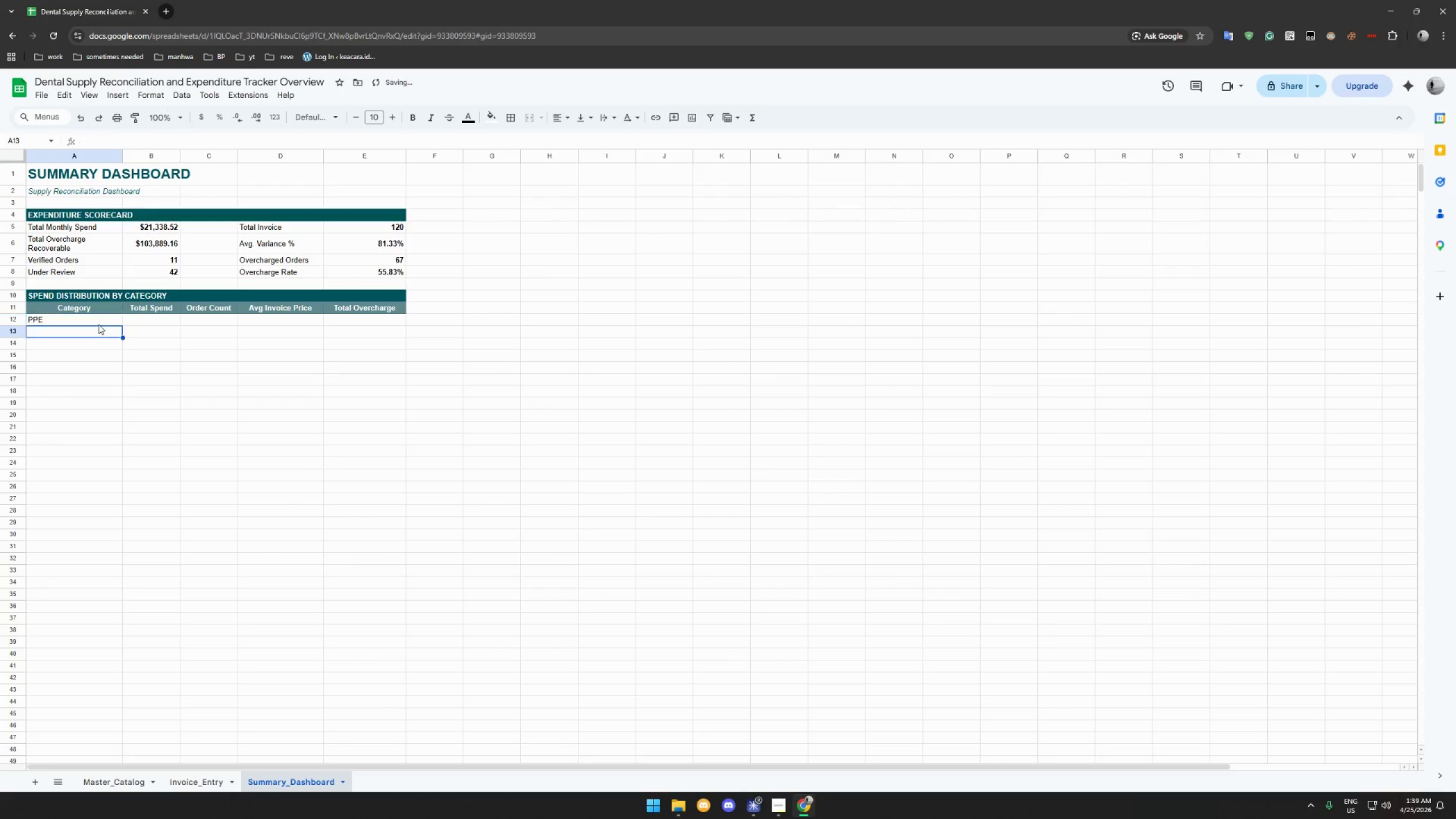 
key(Enter)
 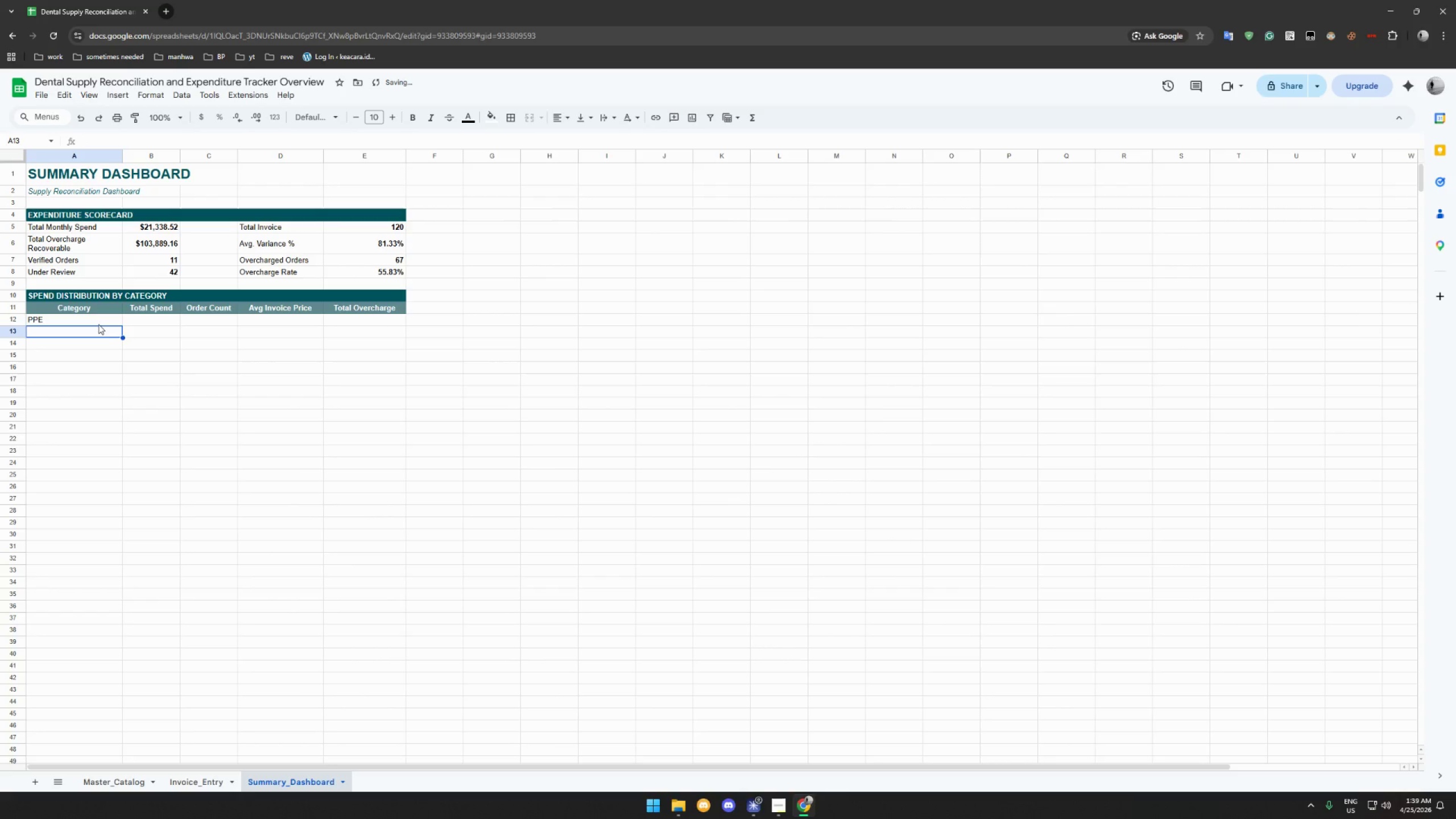 
type(Hygiene)
 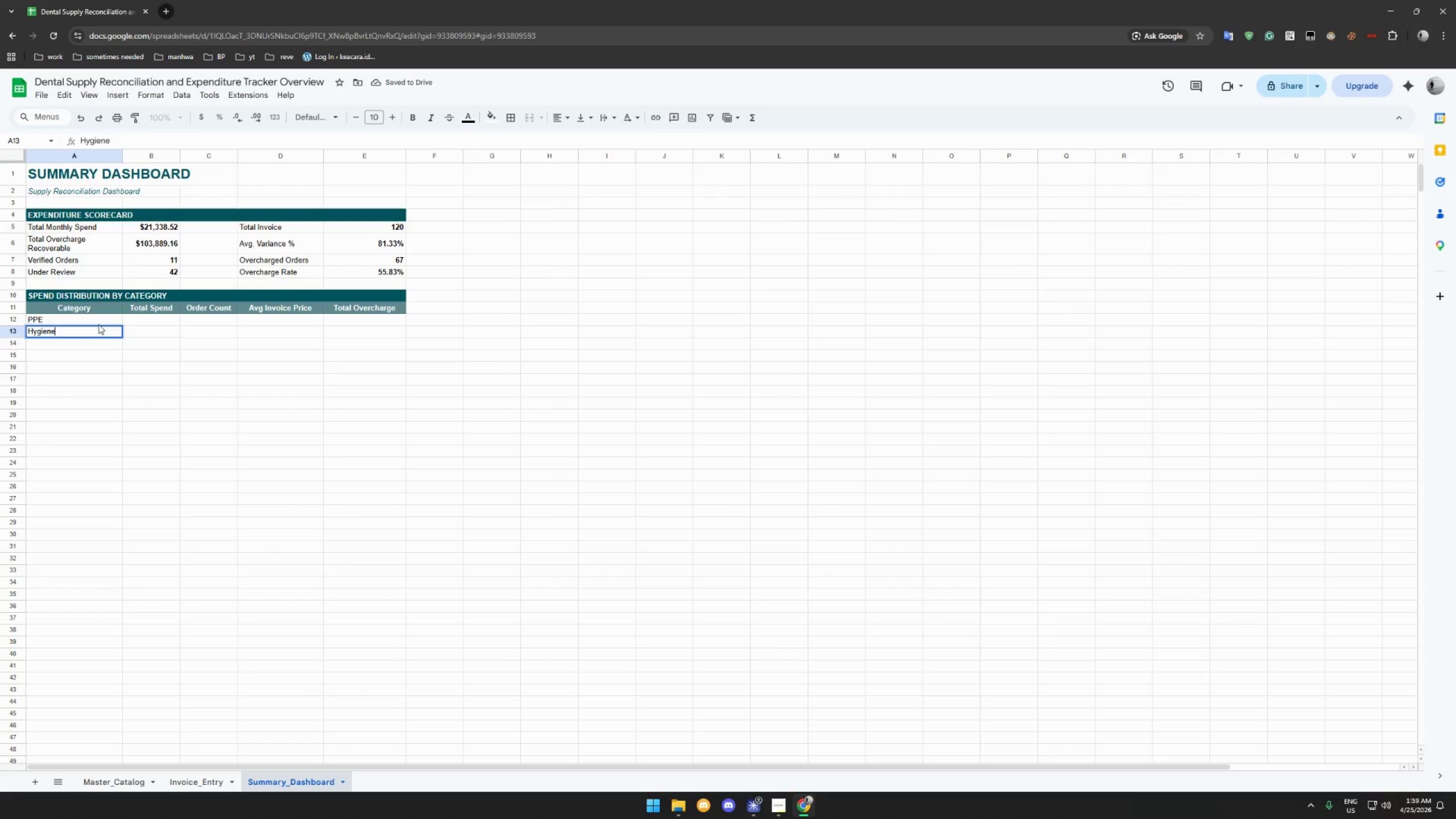 
key(Enter)
 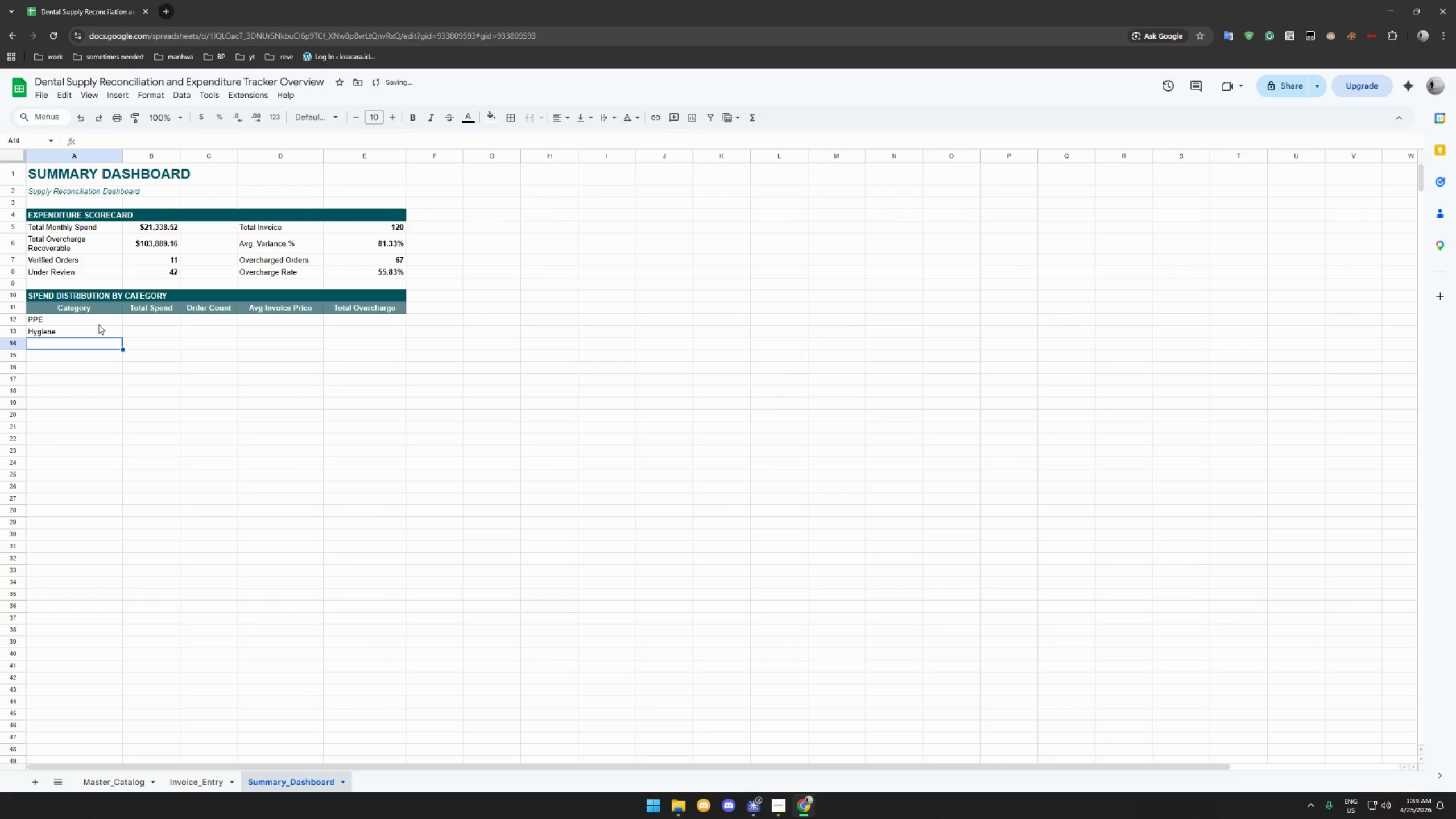 
type(General Supplies)
 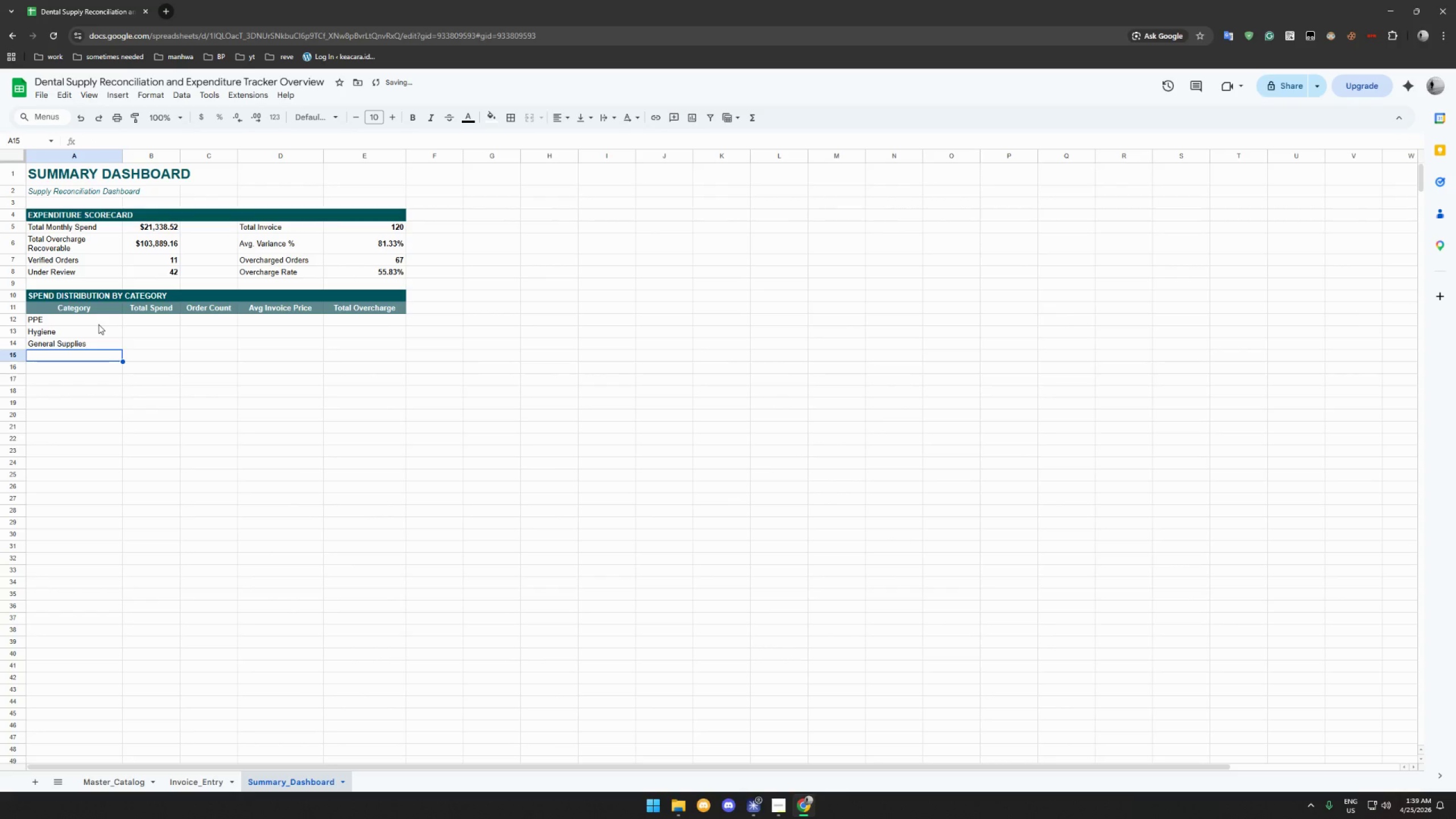 
 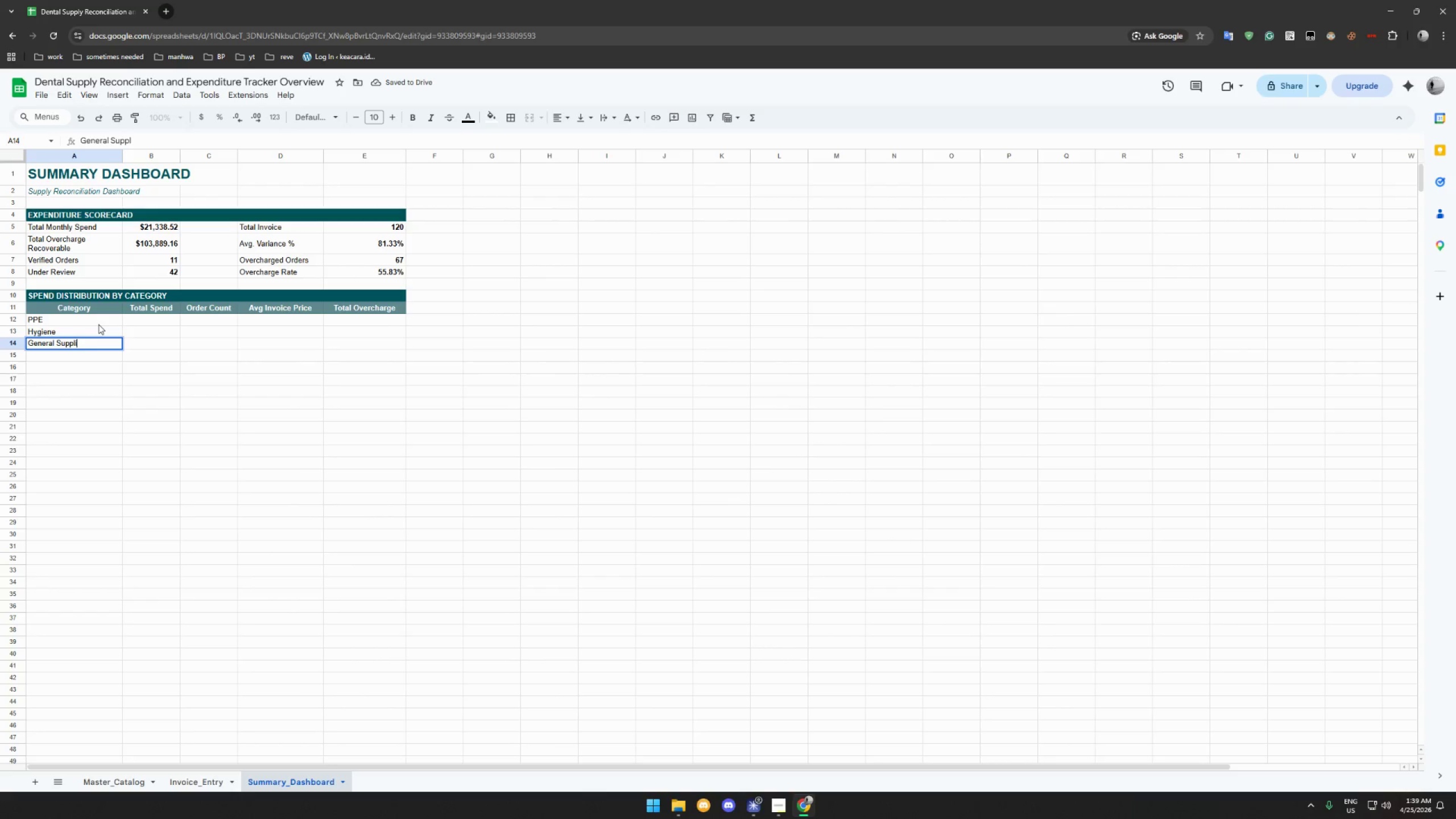 
key(Enter)
 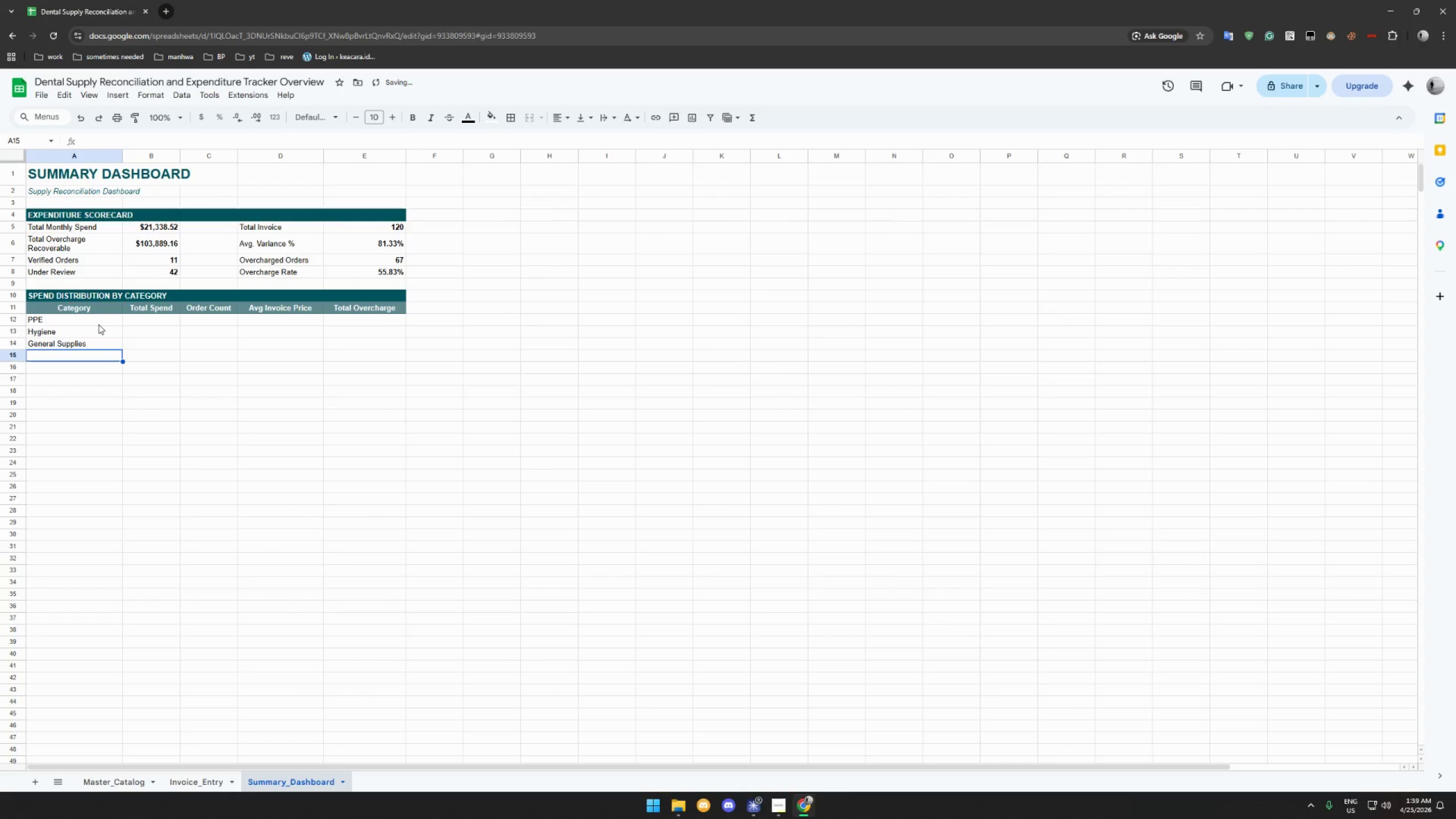 
type(Restorative)
 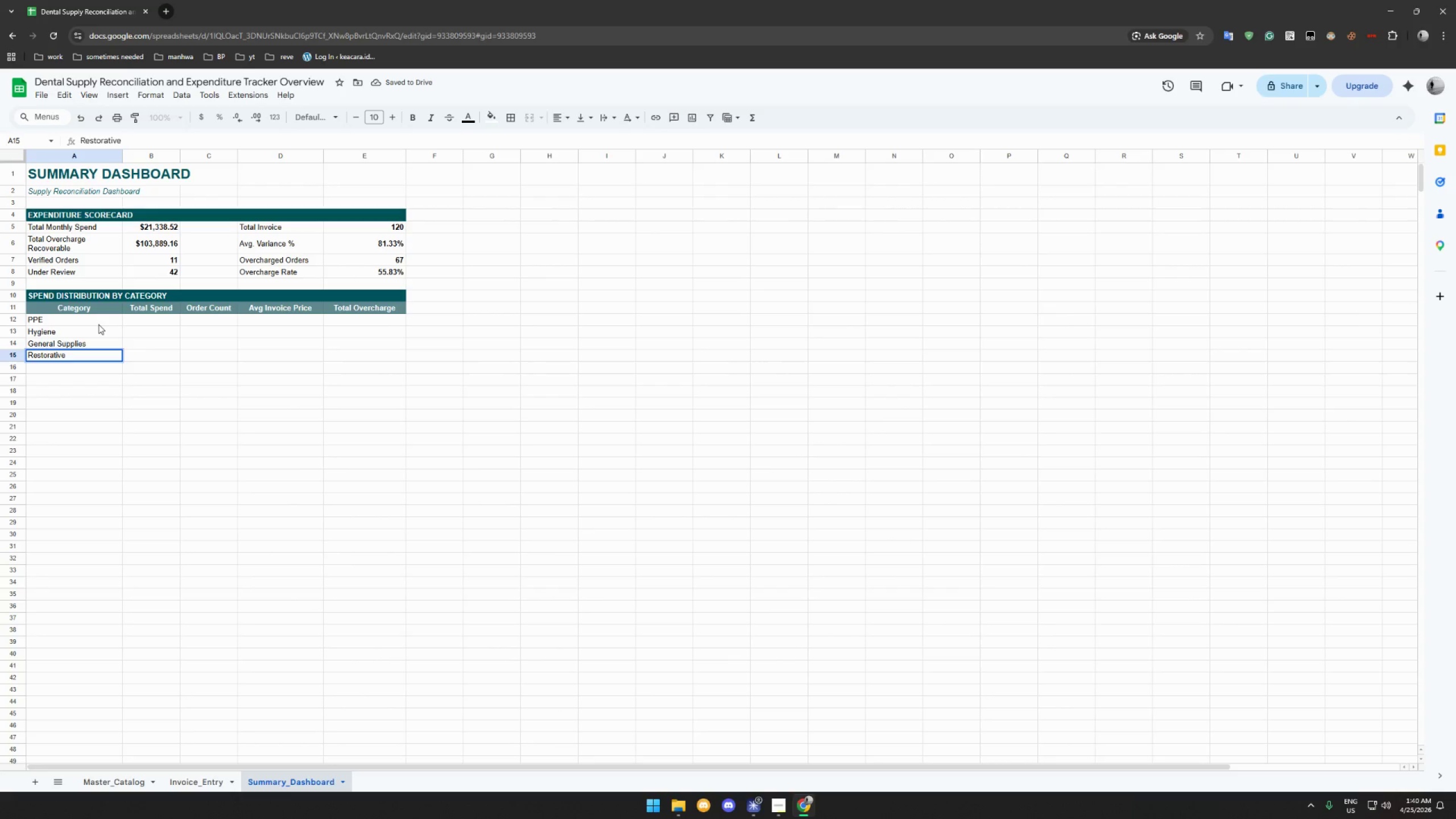 
key(Enter)
 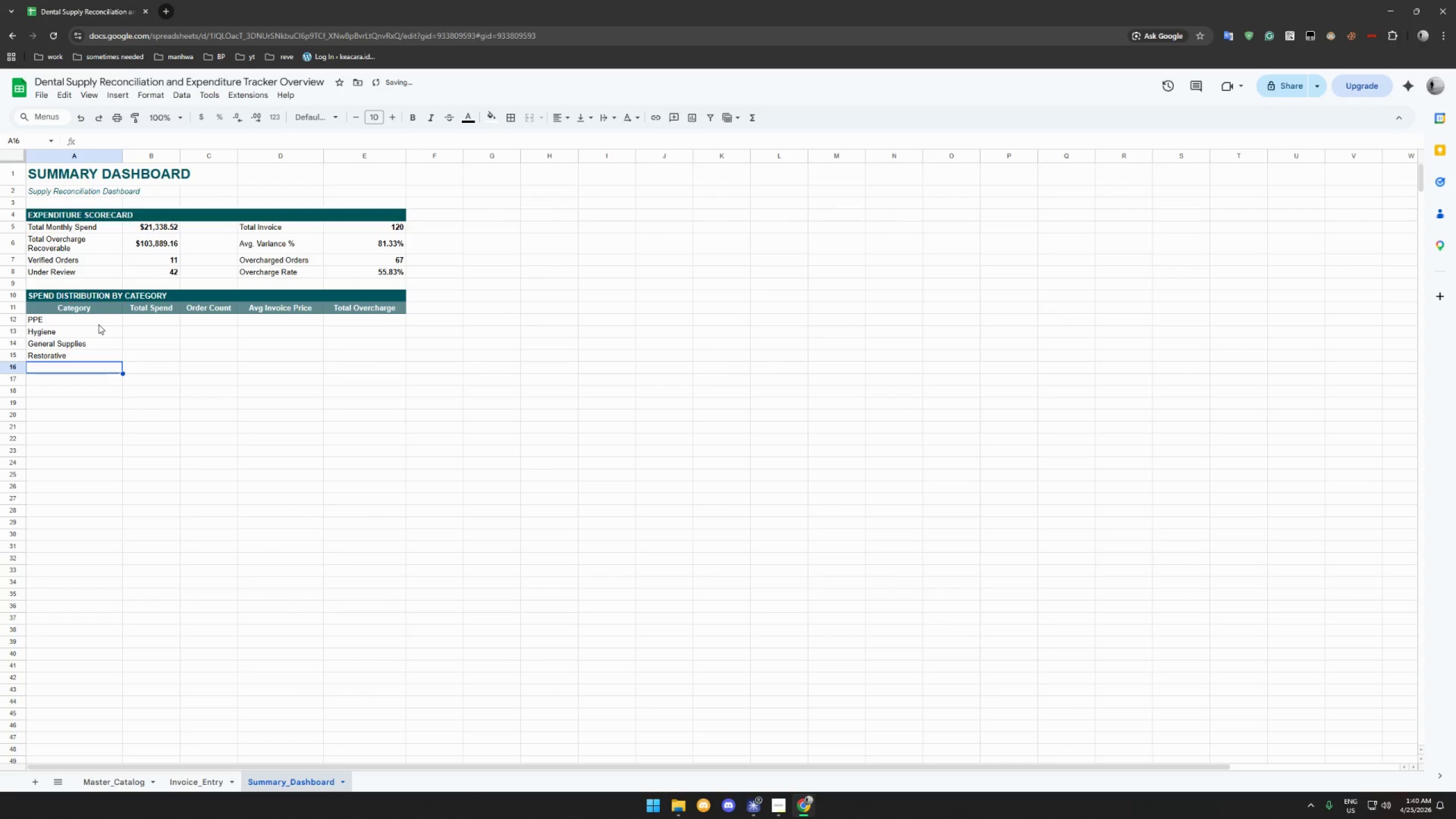 
type(Orthodotics)
 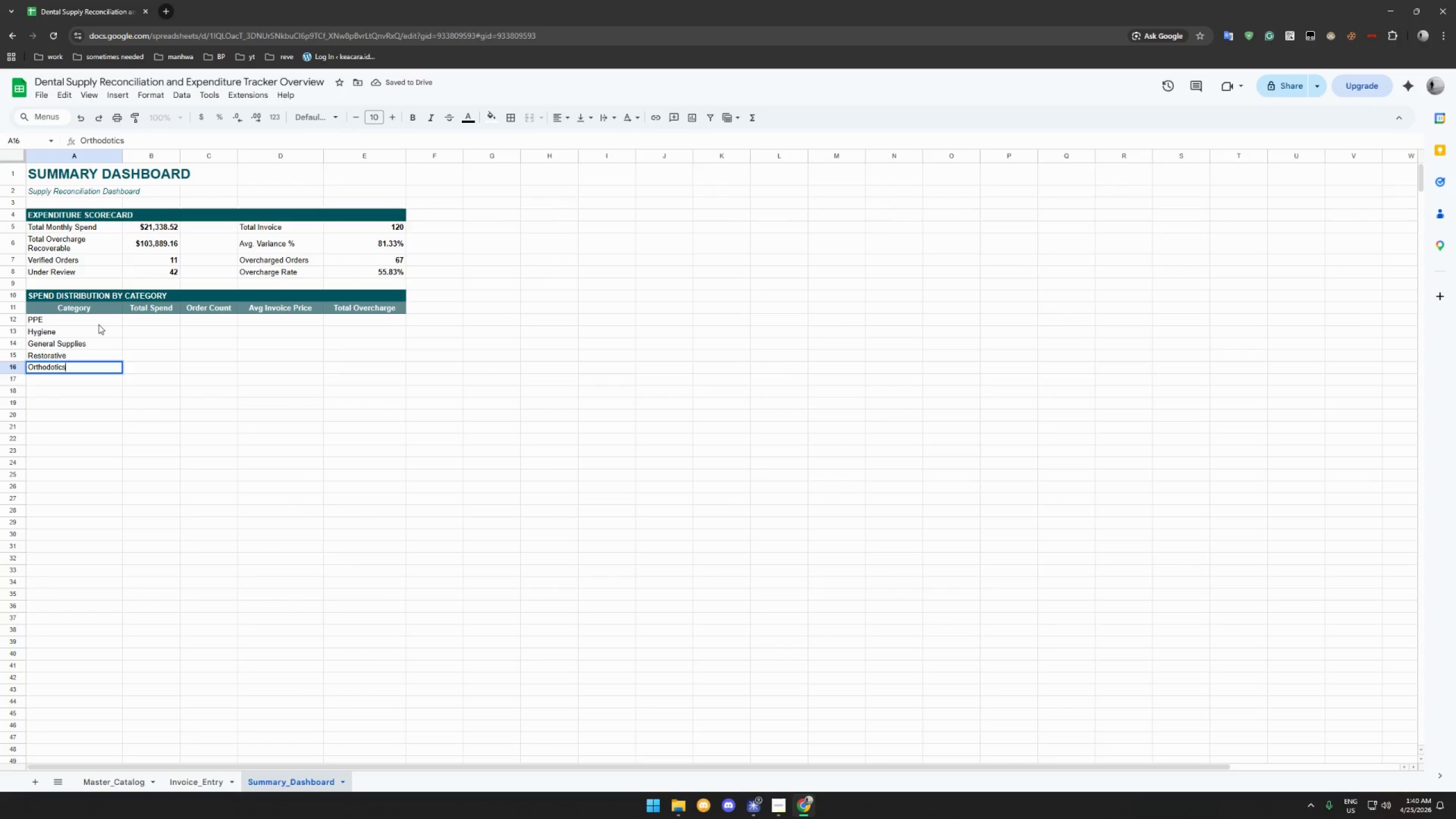 
key(Enter)
 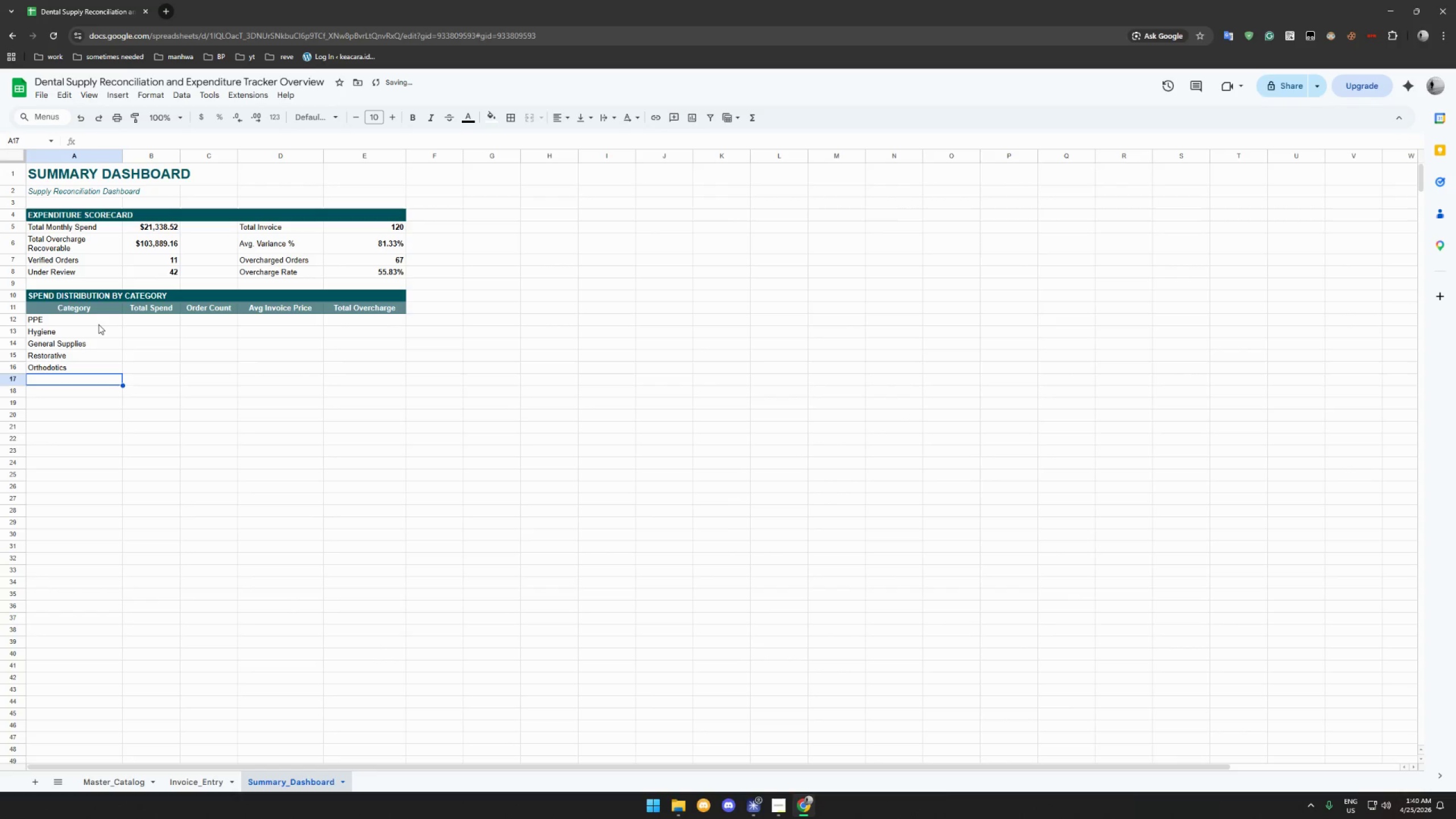 
type(Surgical)
 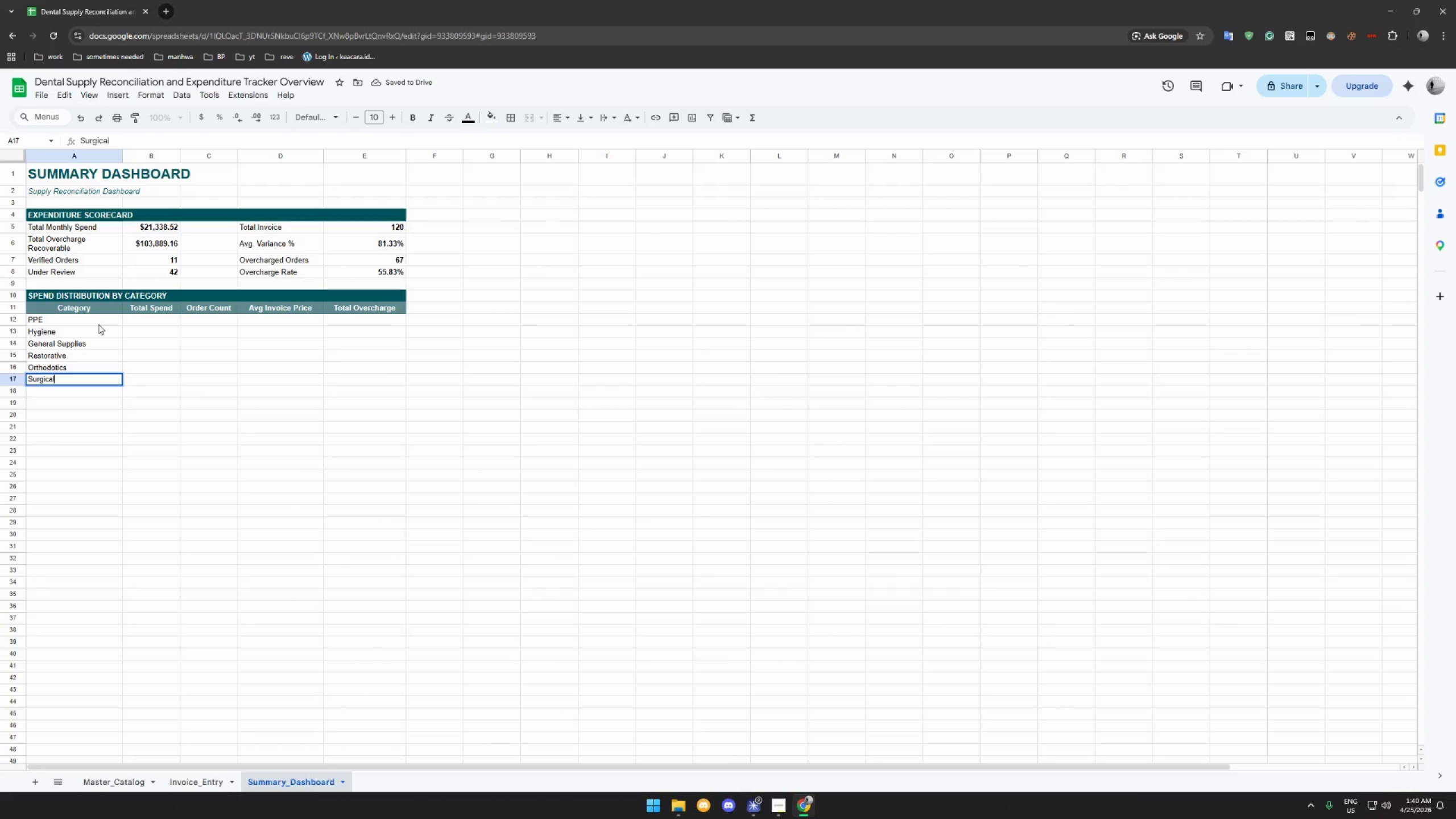 
key(Enter)
 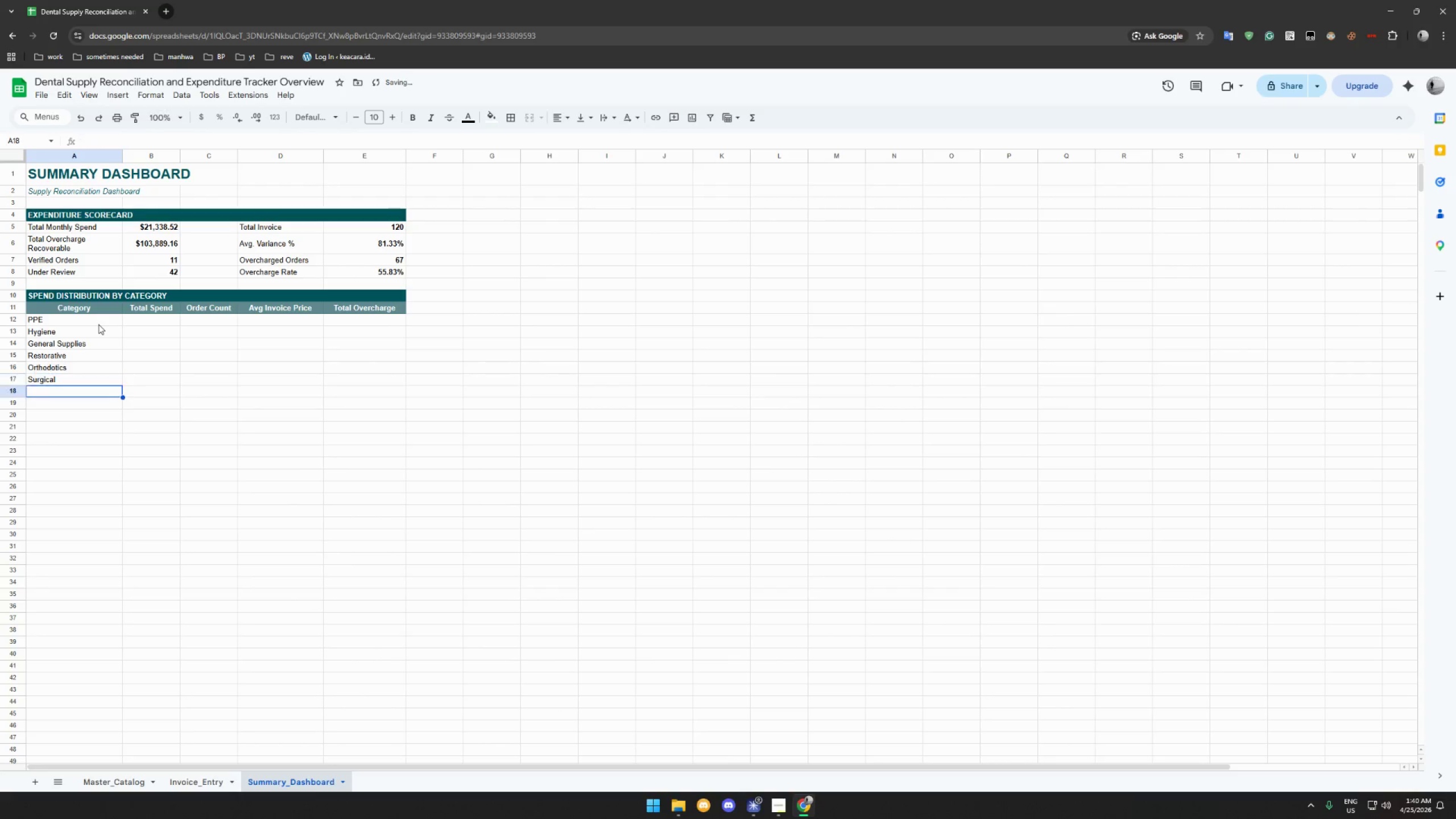 
type(Endodot)
key(Backspace)
type(ntics)
 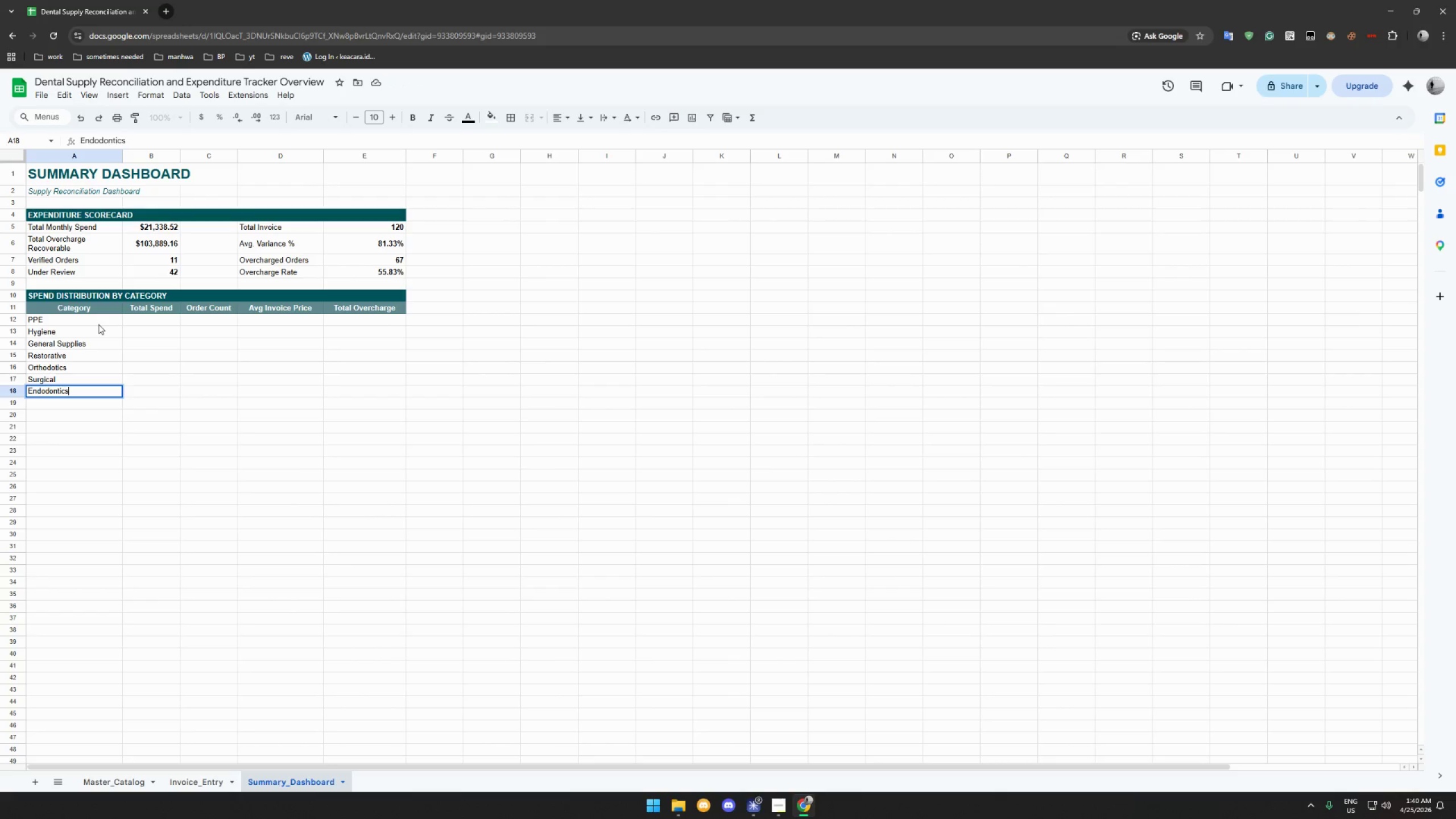 
key(Enter)
 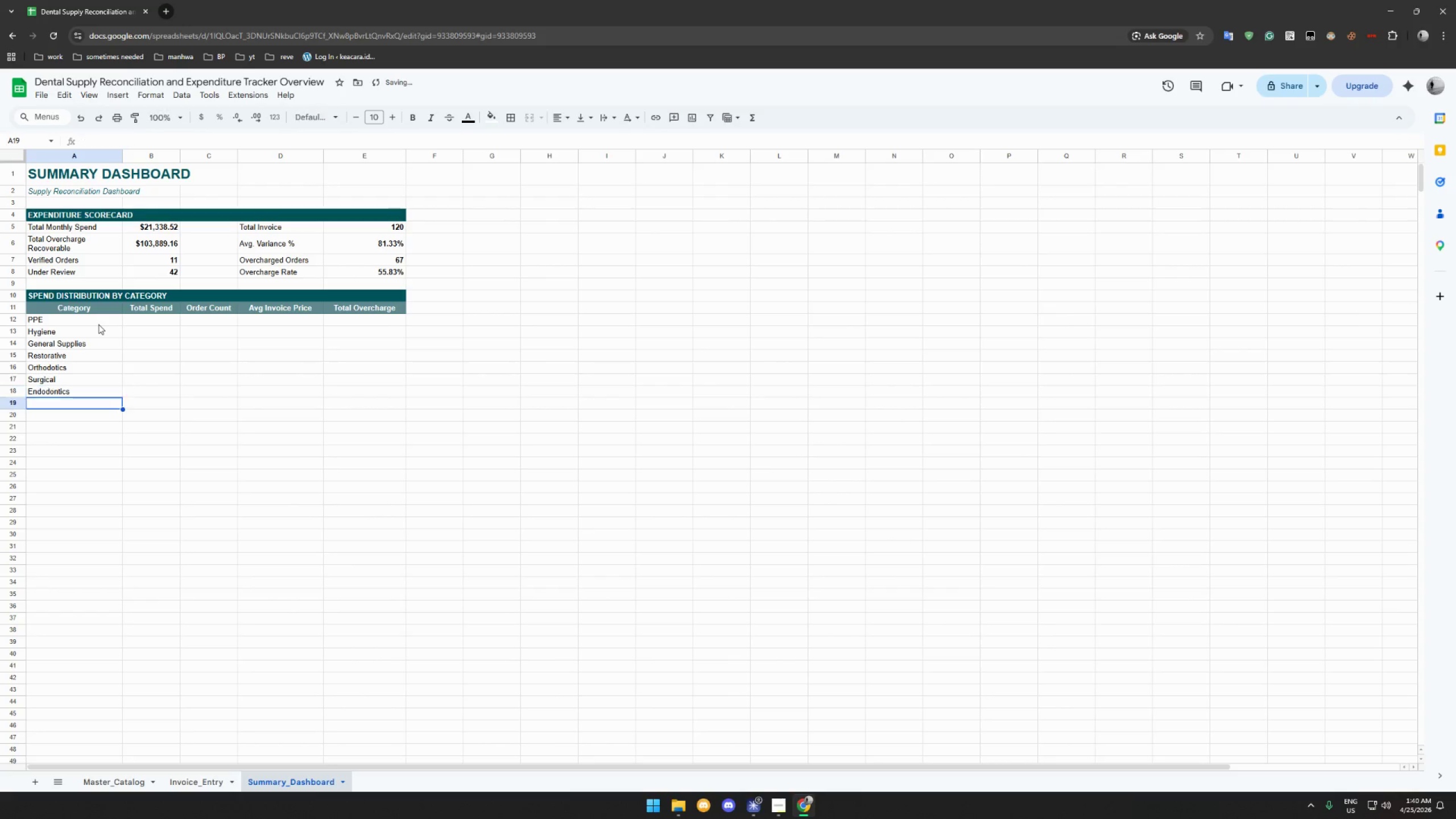 
type(Radiology)
 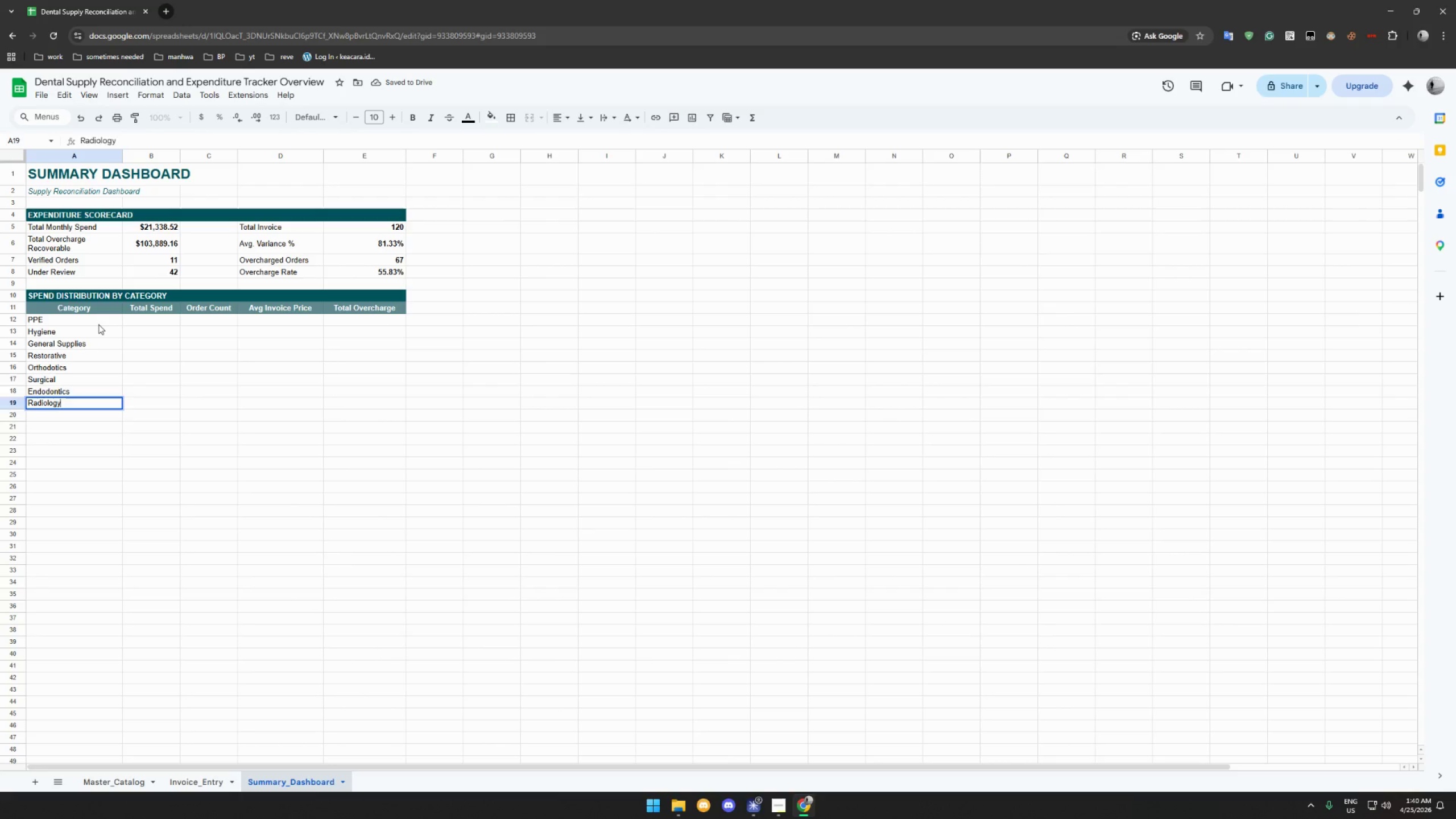 
key(Enter)
 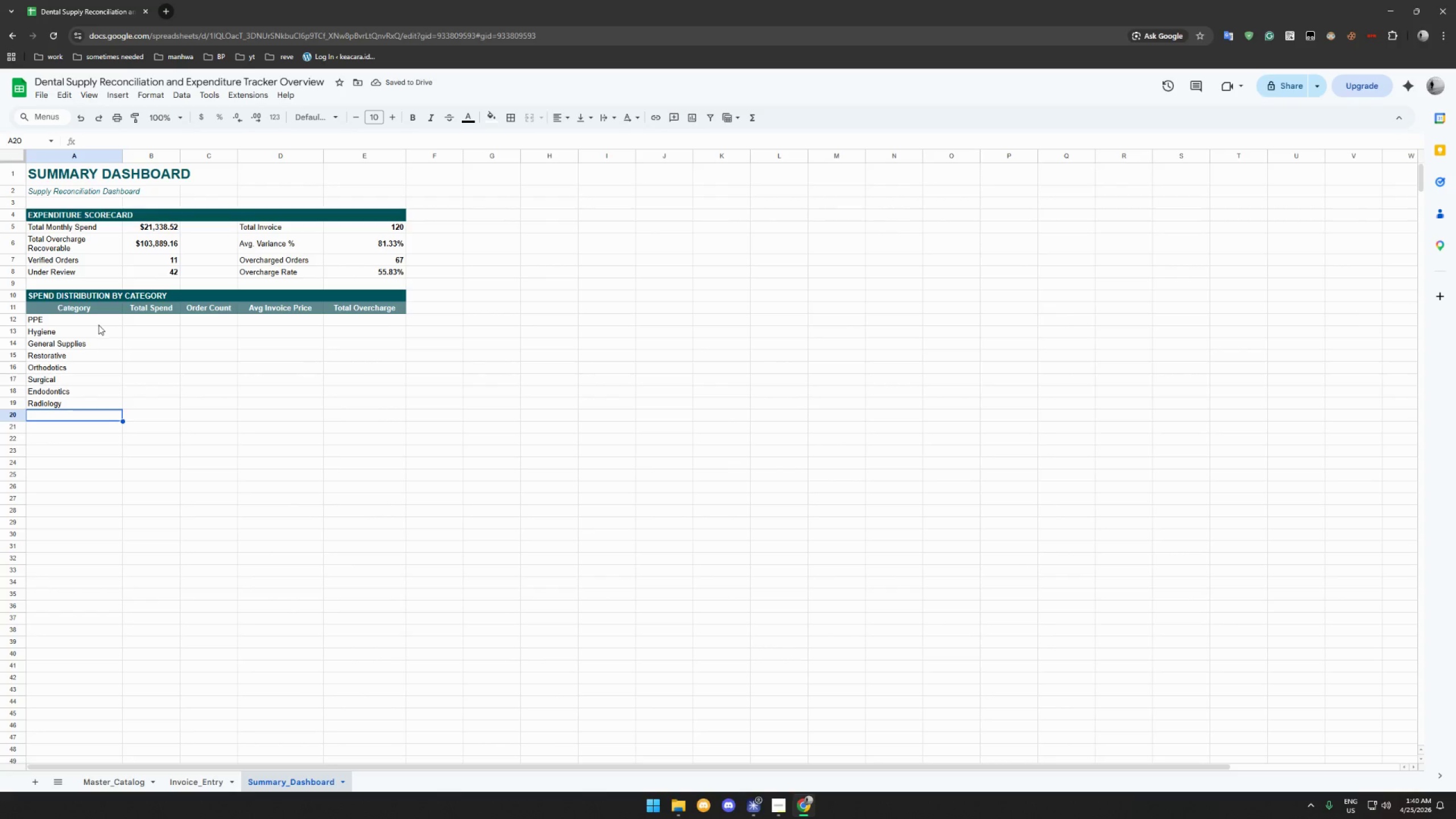 
left_click([141, 326])
 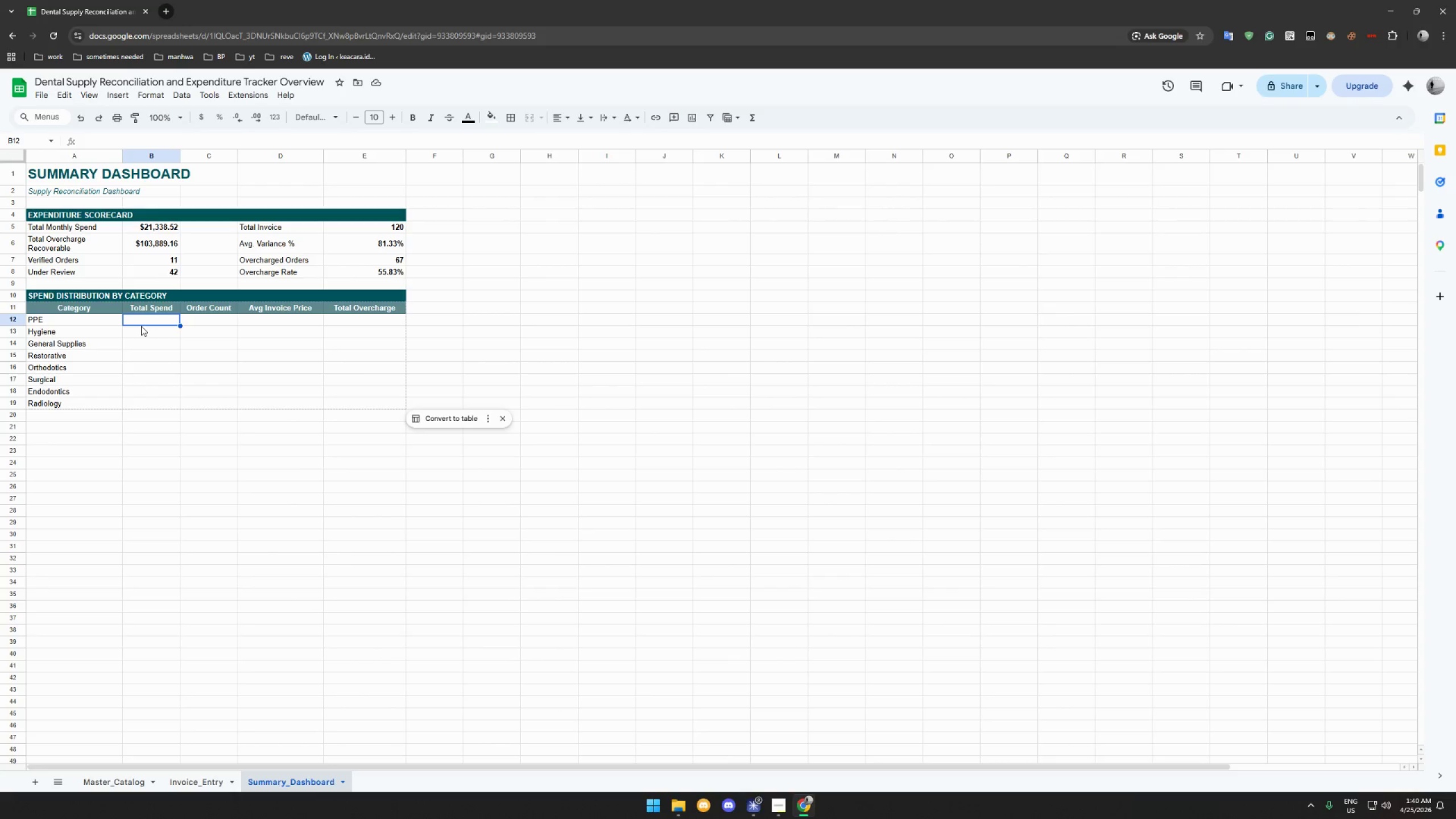 
wait(10.75)
 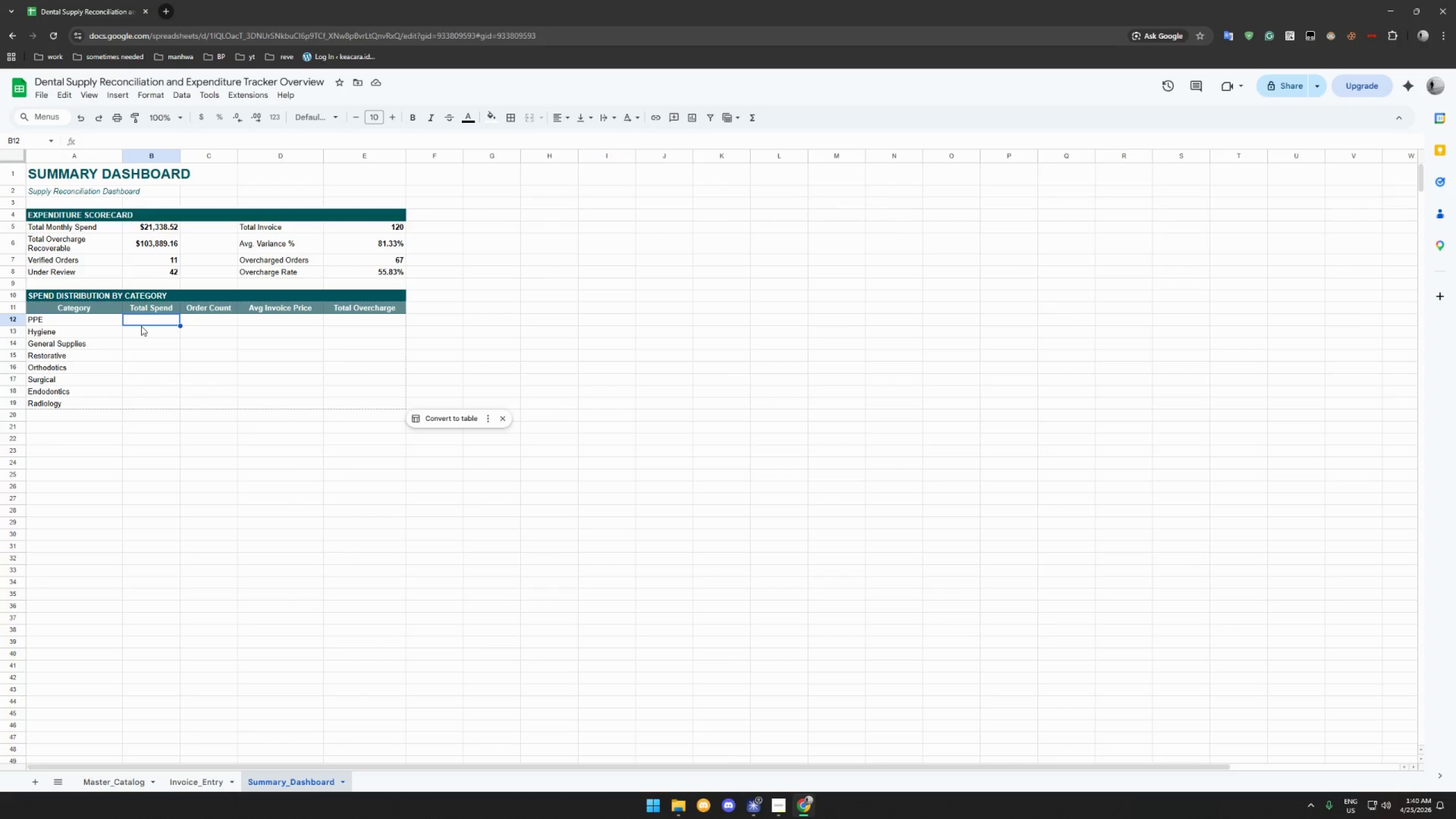 
type(=sumifs(oi)
key(Backspace)
type(nv)
key(Backspace)
key(Backspace)
key(Backspace)
key(Backspace)
key(Backspace)
key(Backspace)
key(Backspace)
key(Backspace)
key(Backspace)
key(Backspace)
type(SUMIFS(Invoice_Entry!G$2:G,Invoice_ent)
key(Backspace)
key(Backspace)
key(Backspace)
type(Entry!E$2:E.)
key(Backspace)
type(,)
 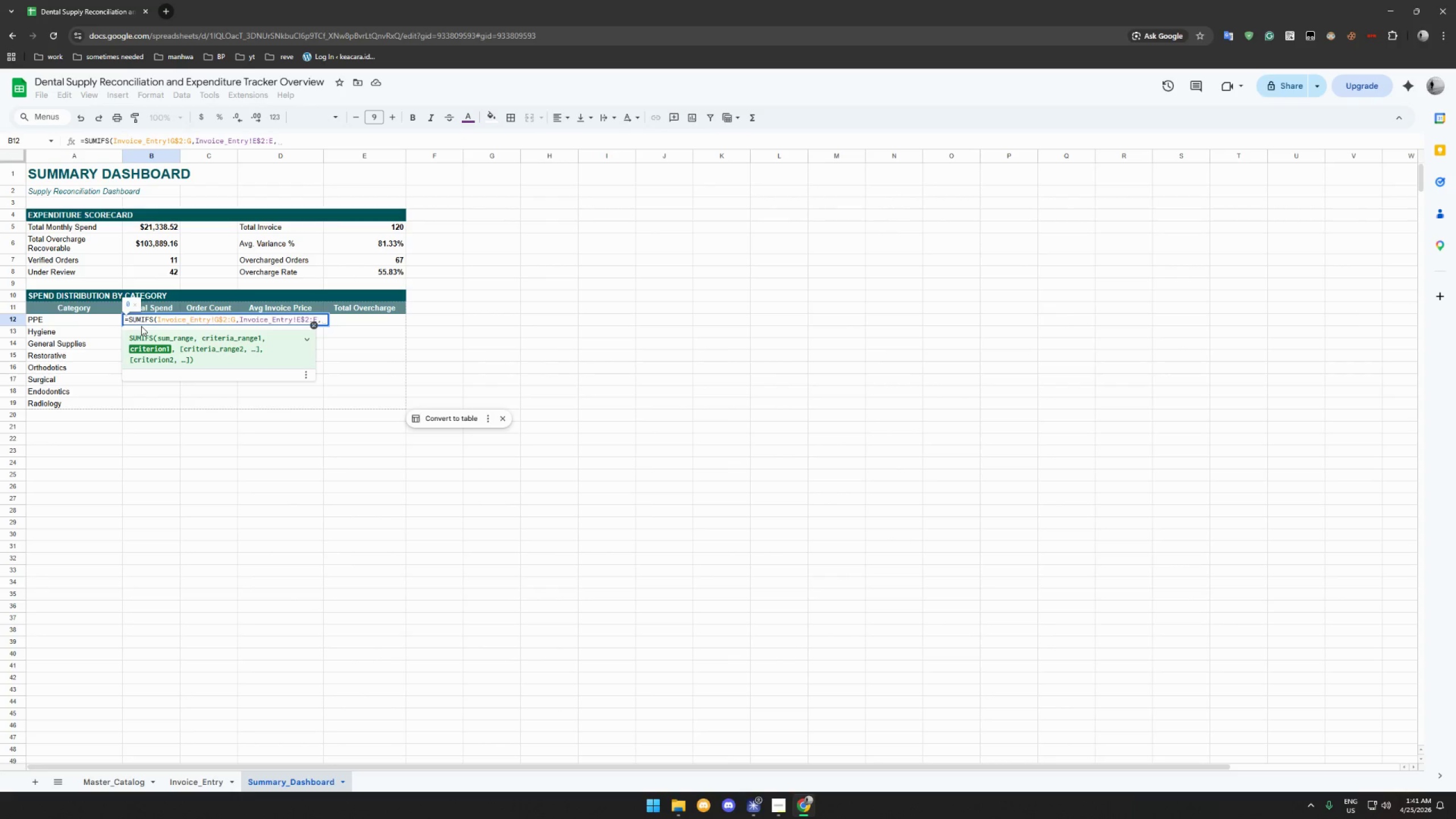 
wait(5.28)
 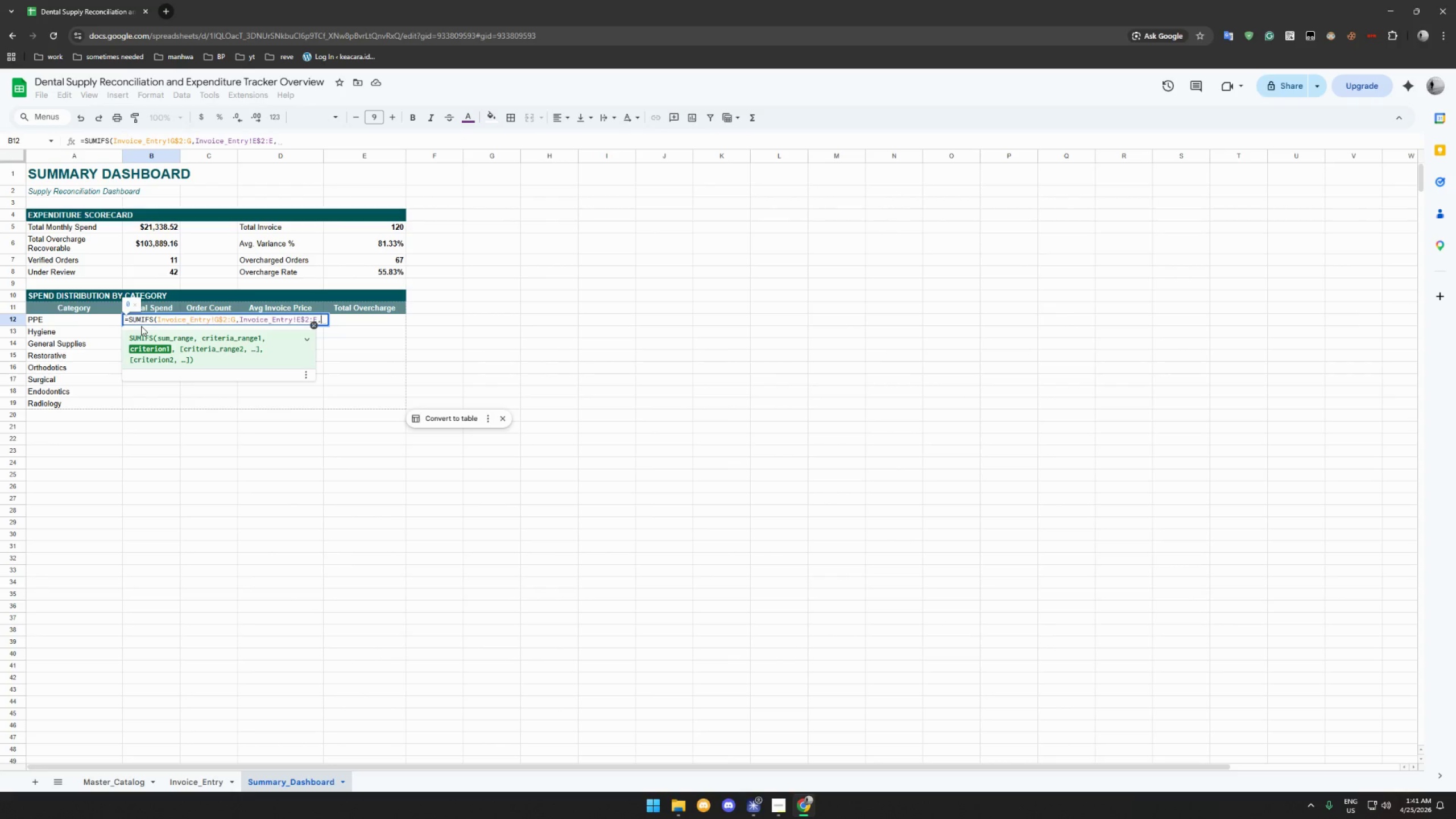 
type(A12))
 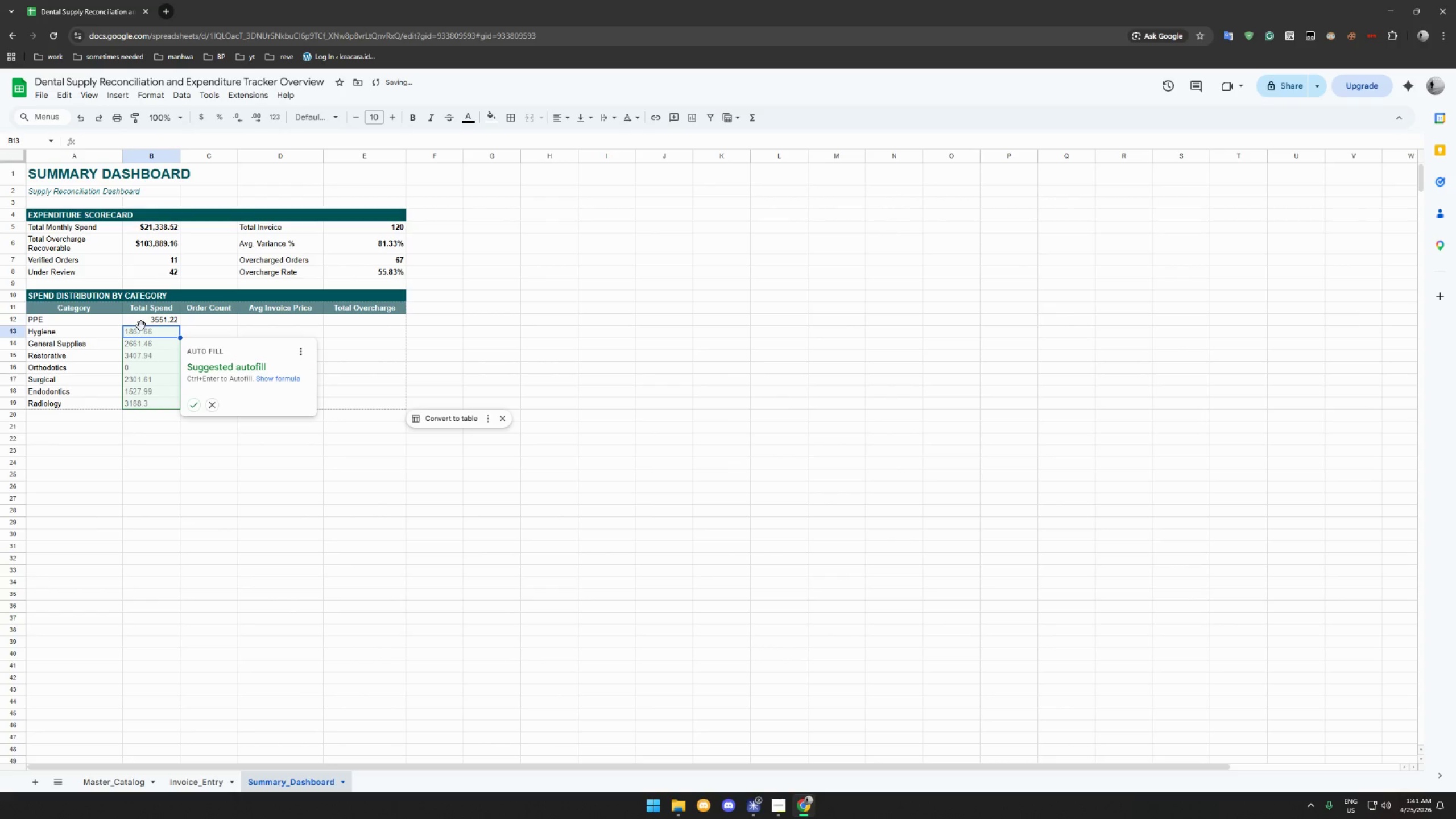 
 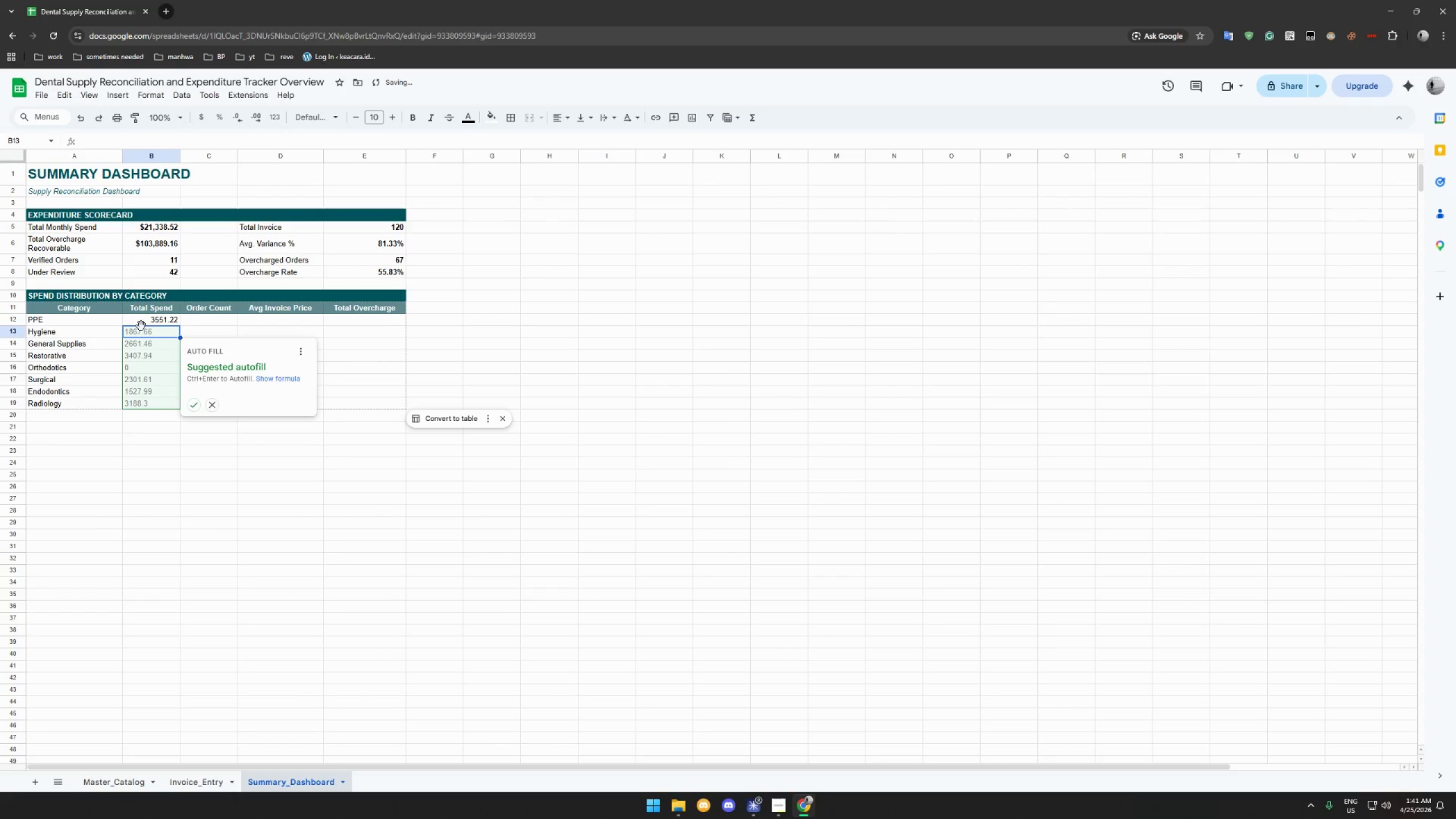 
key(Enter)
 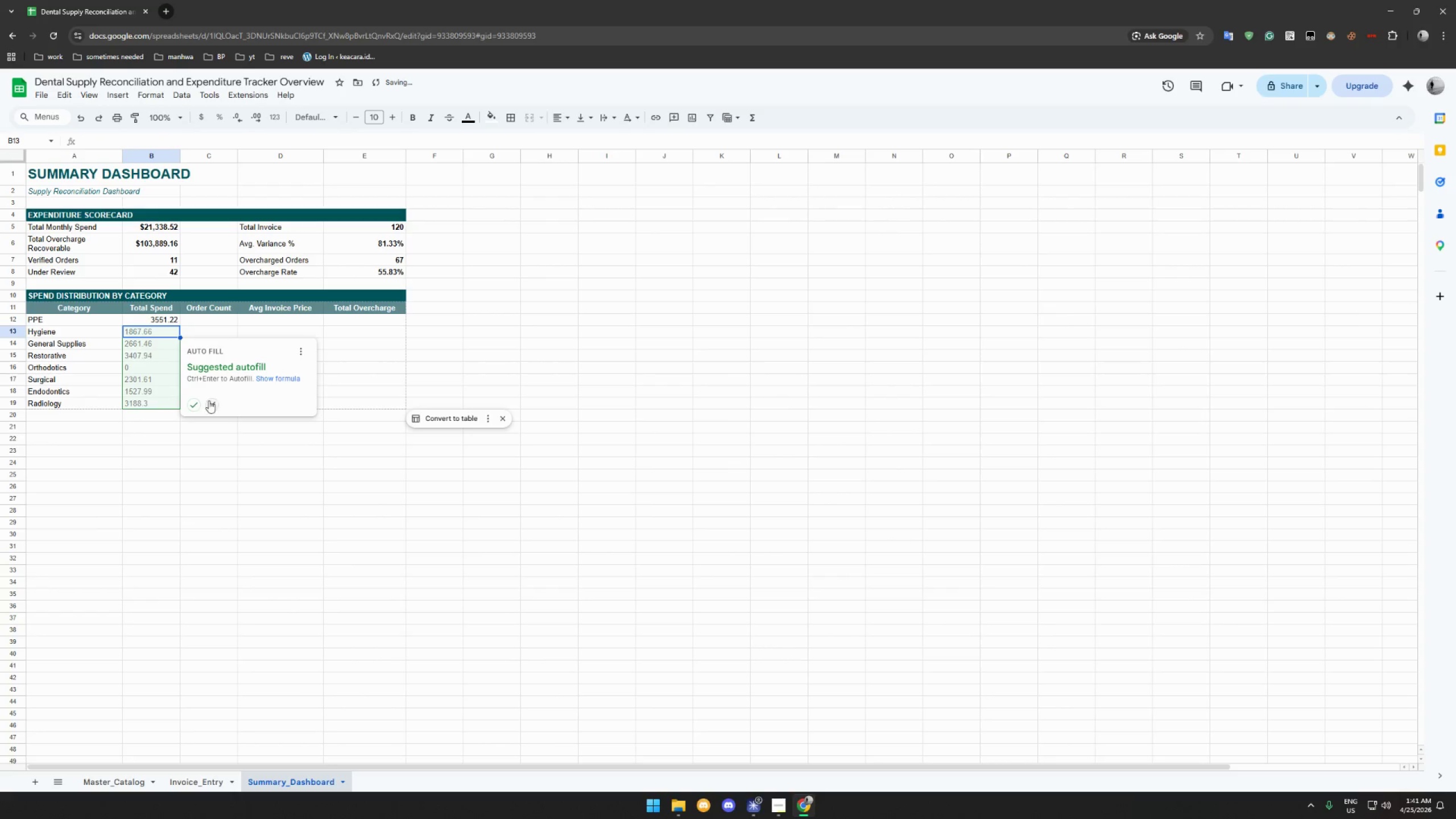 
left_click([196, 404])
 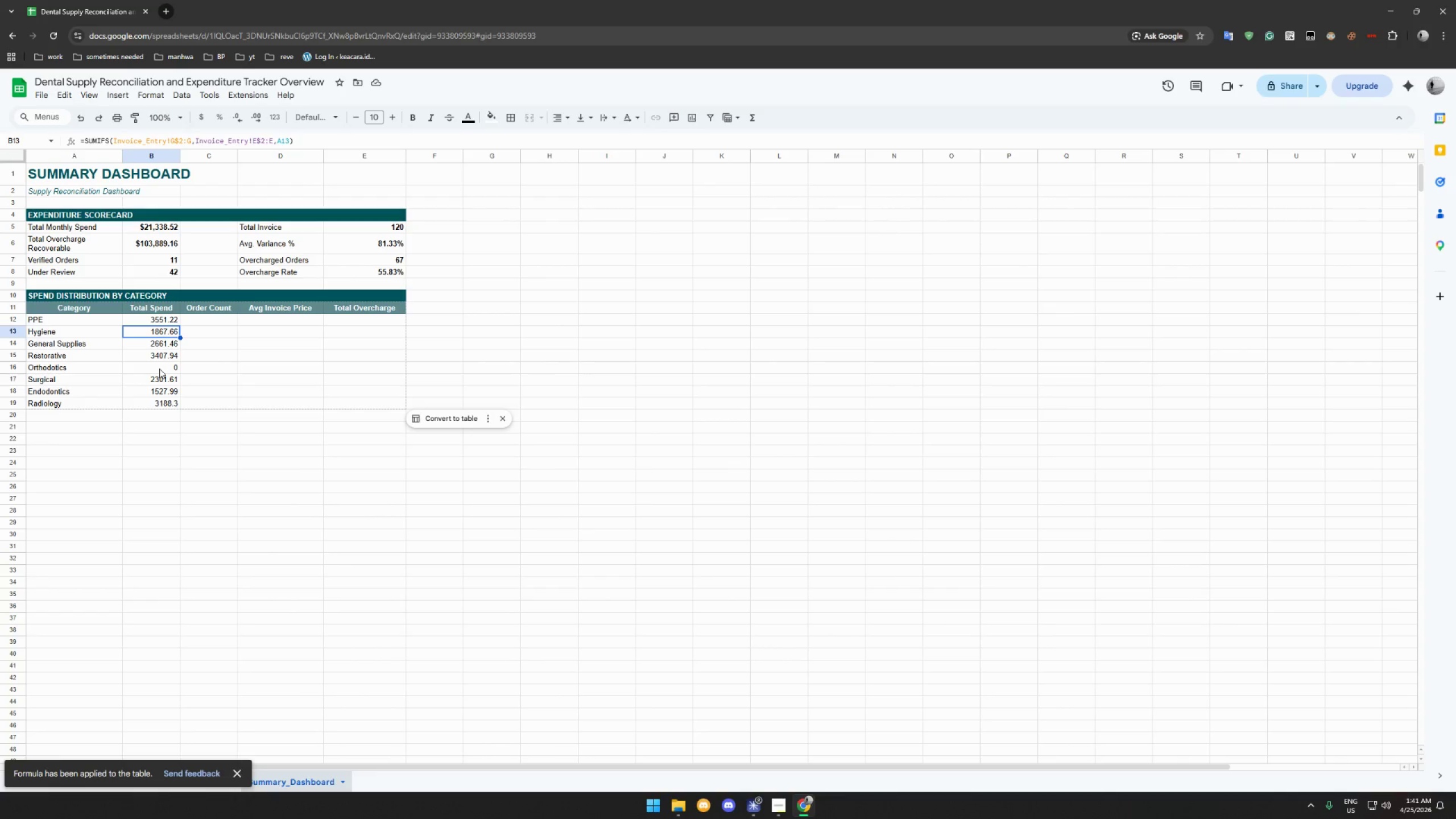 
wait(7.75)
 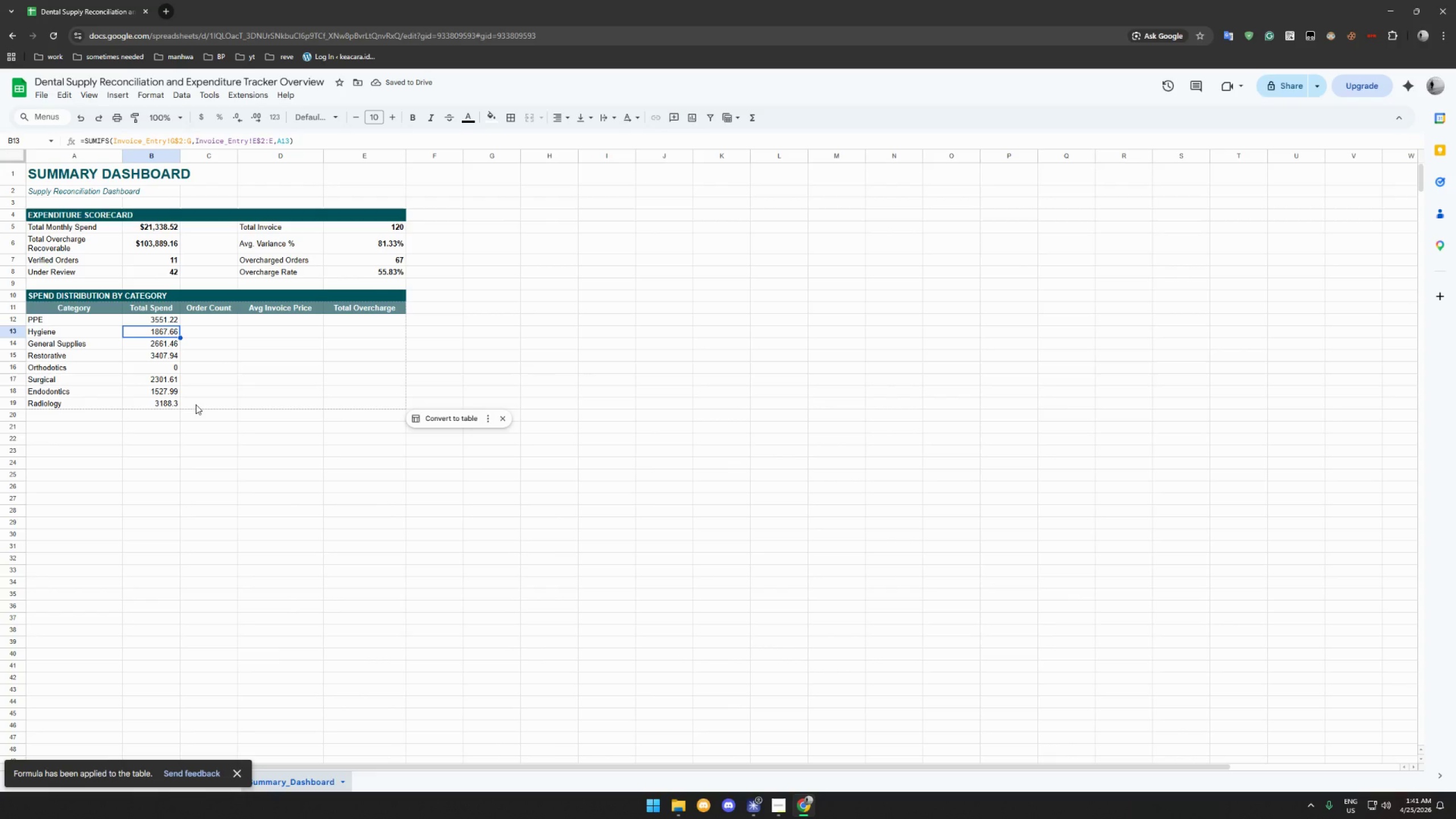 
left_click([169, 369])
 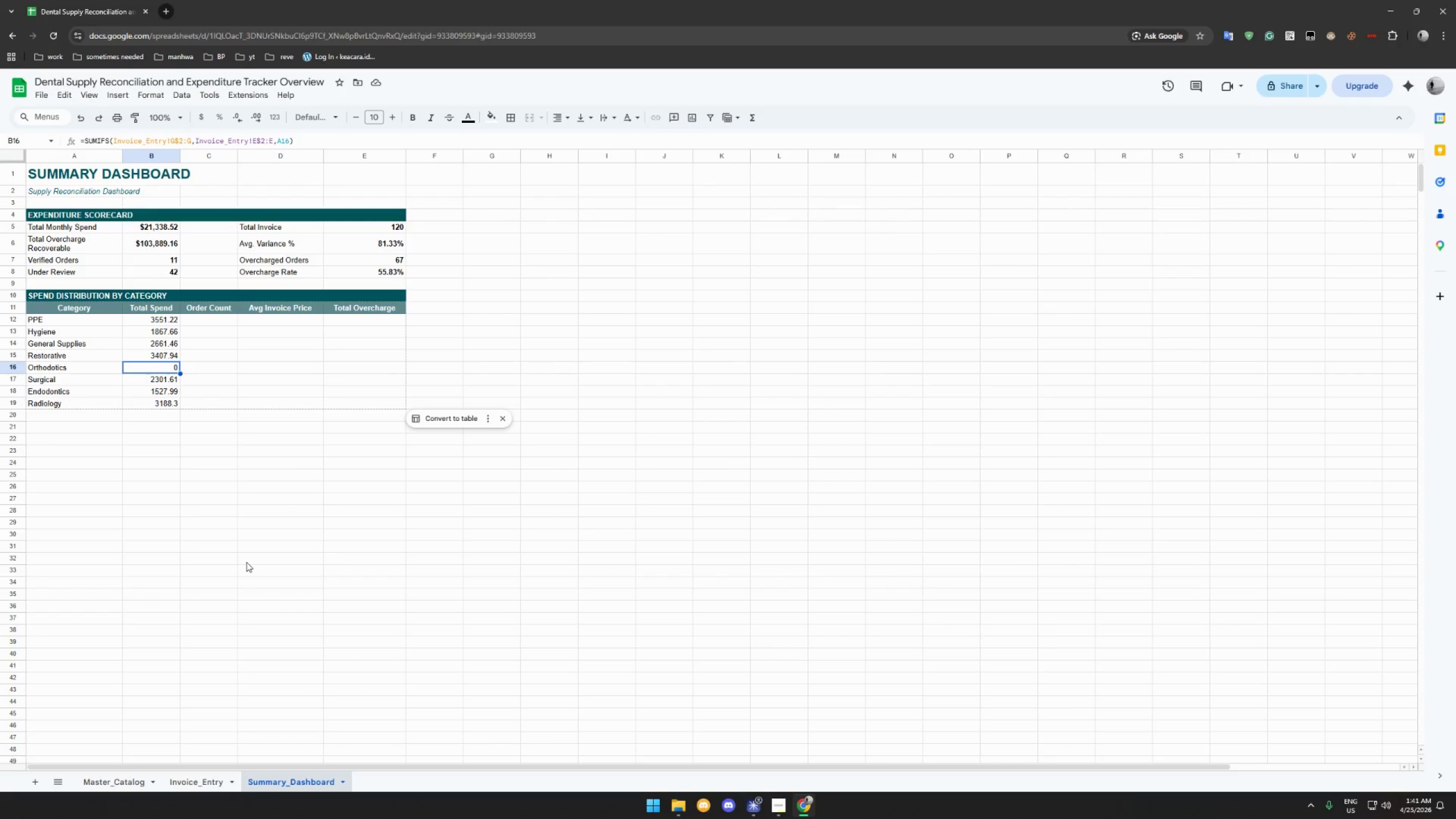 
wait(31.31)
 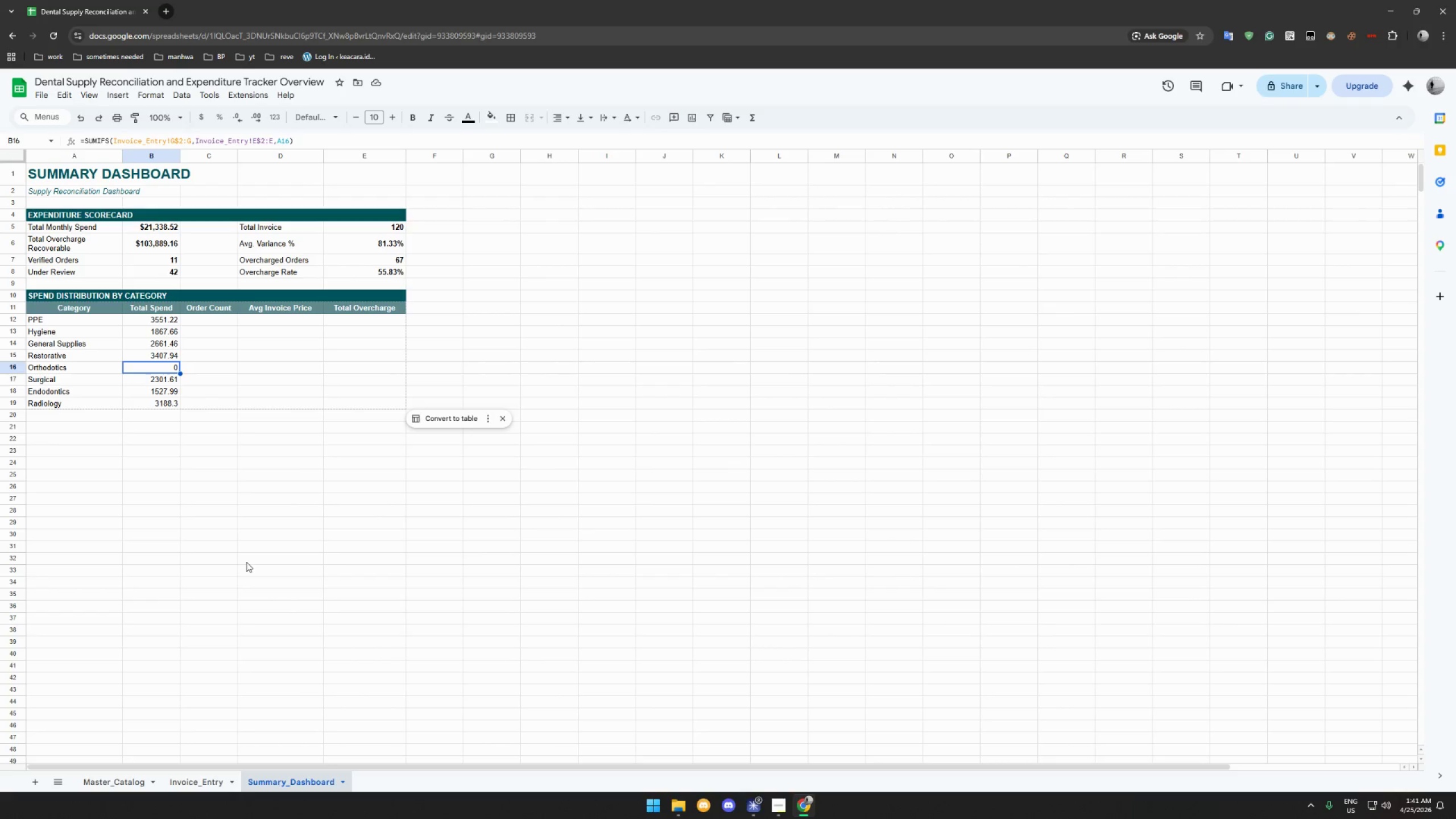 
left_click([188, 782])
 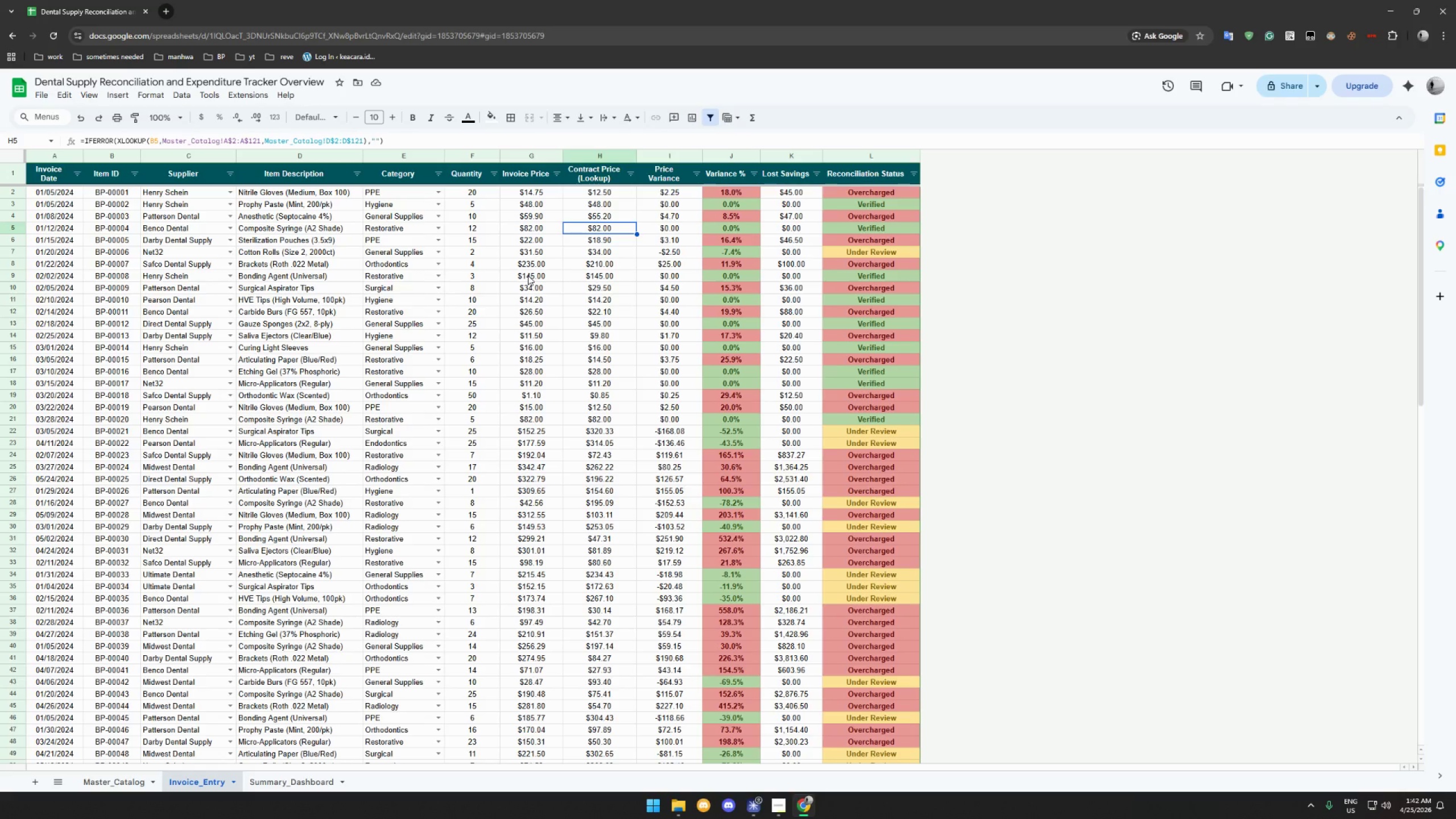 
wait(11.78)
 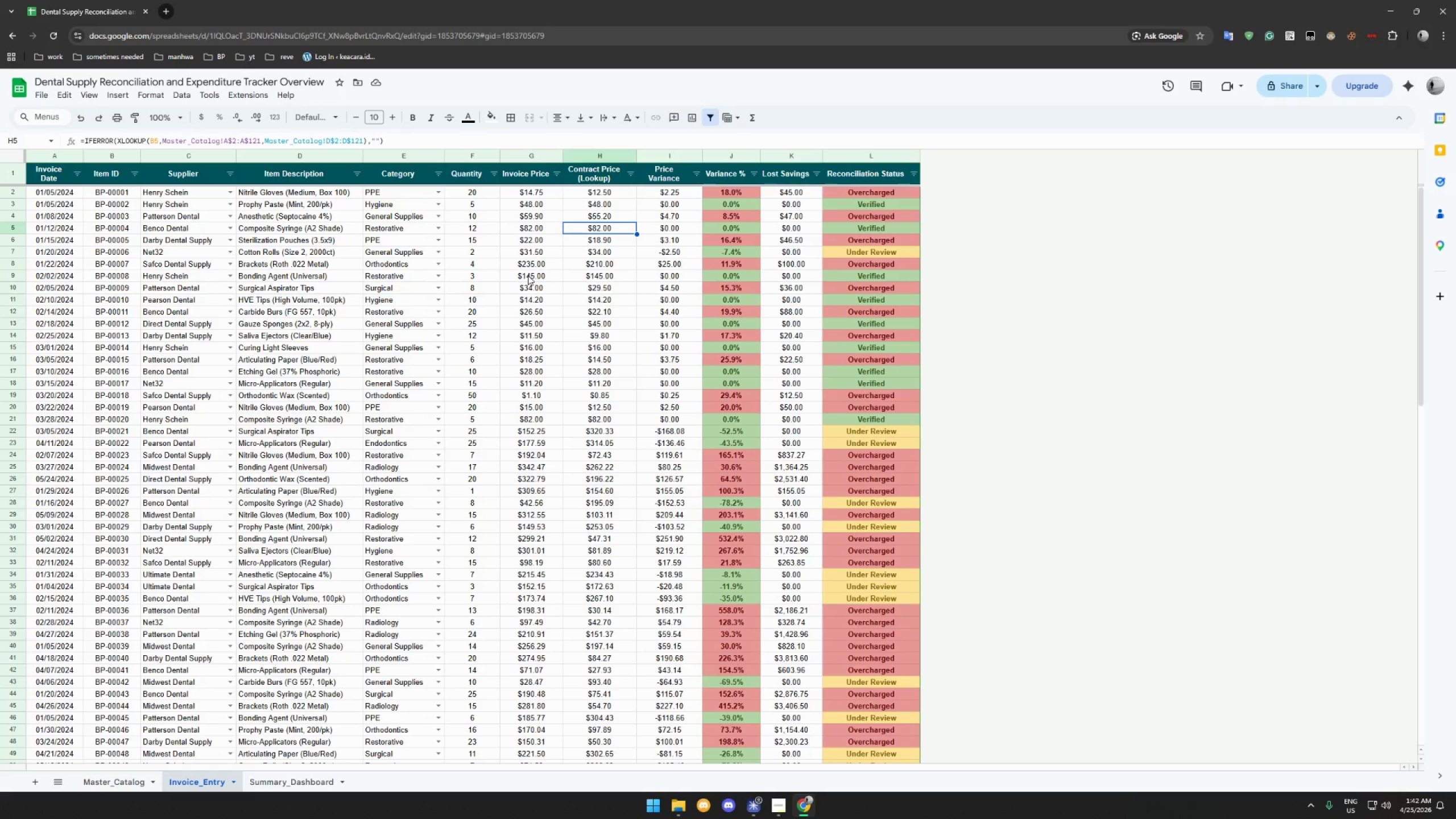 
left_click([298, 780])
 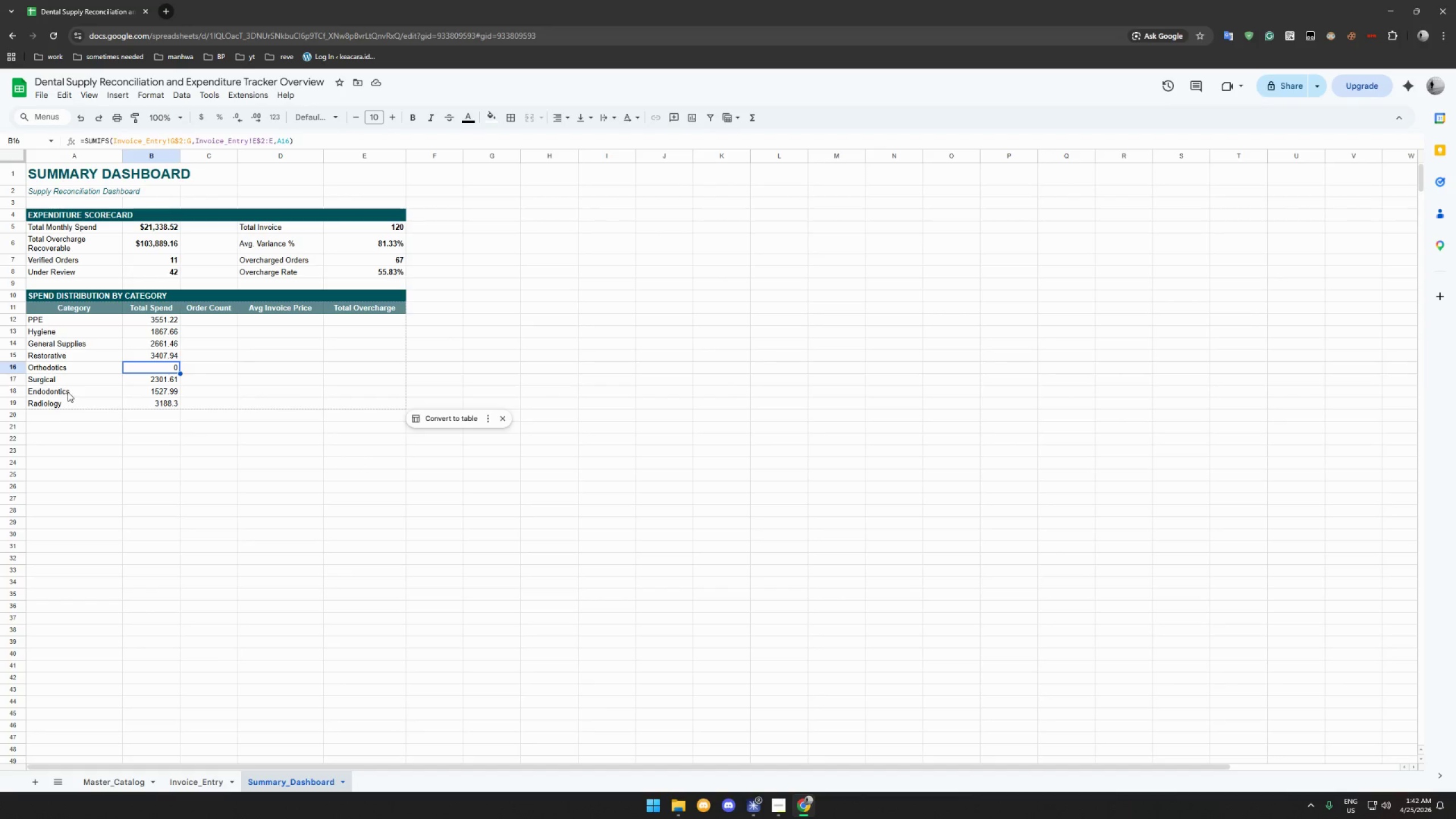 
left_click([68, 391])
 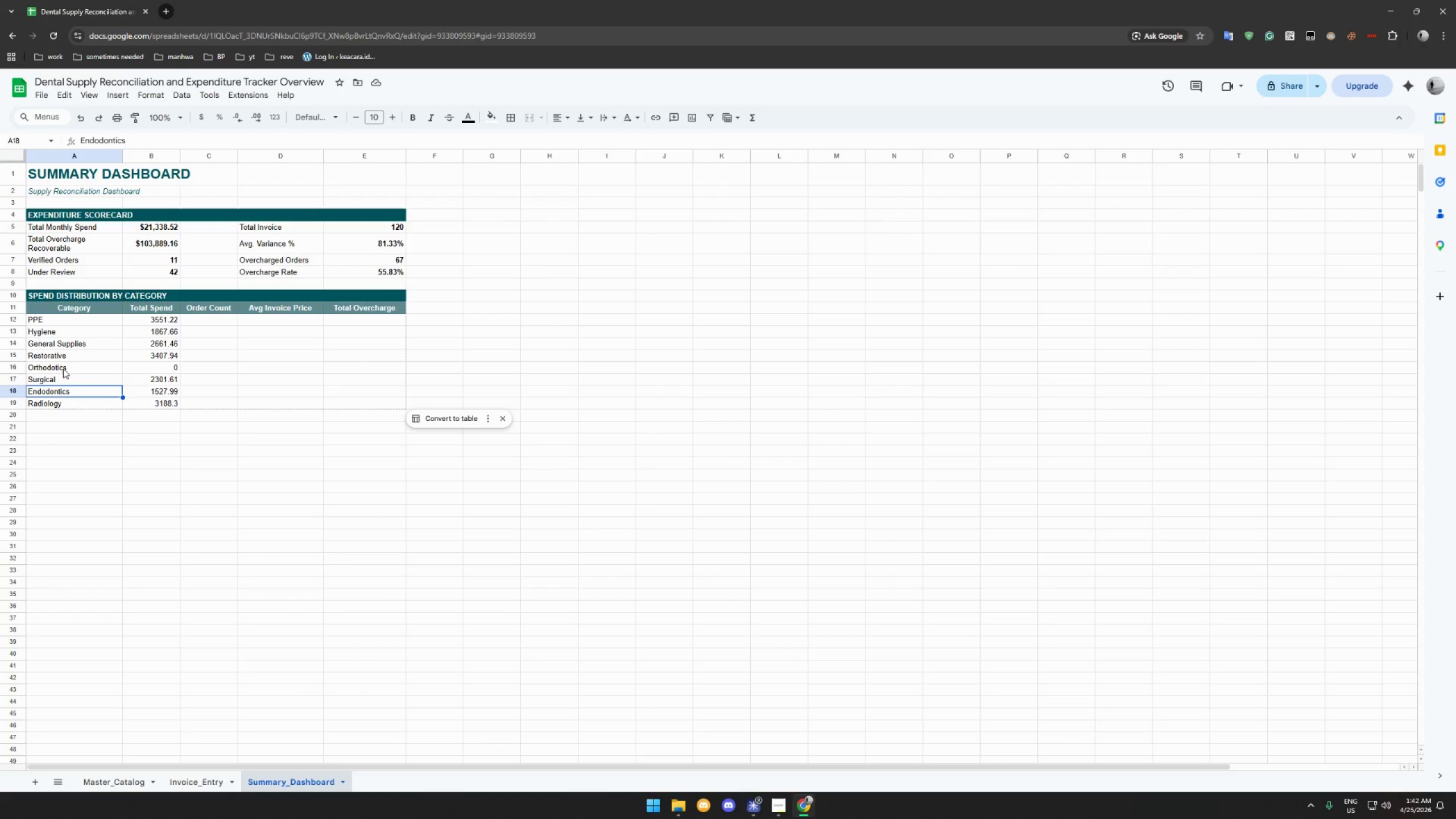 
left_click([63, 369])
 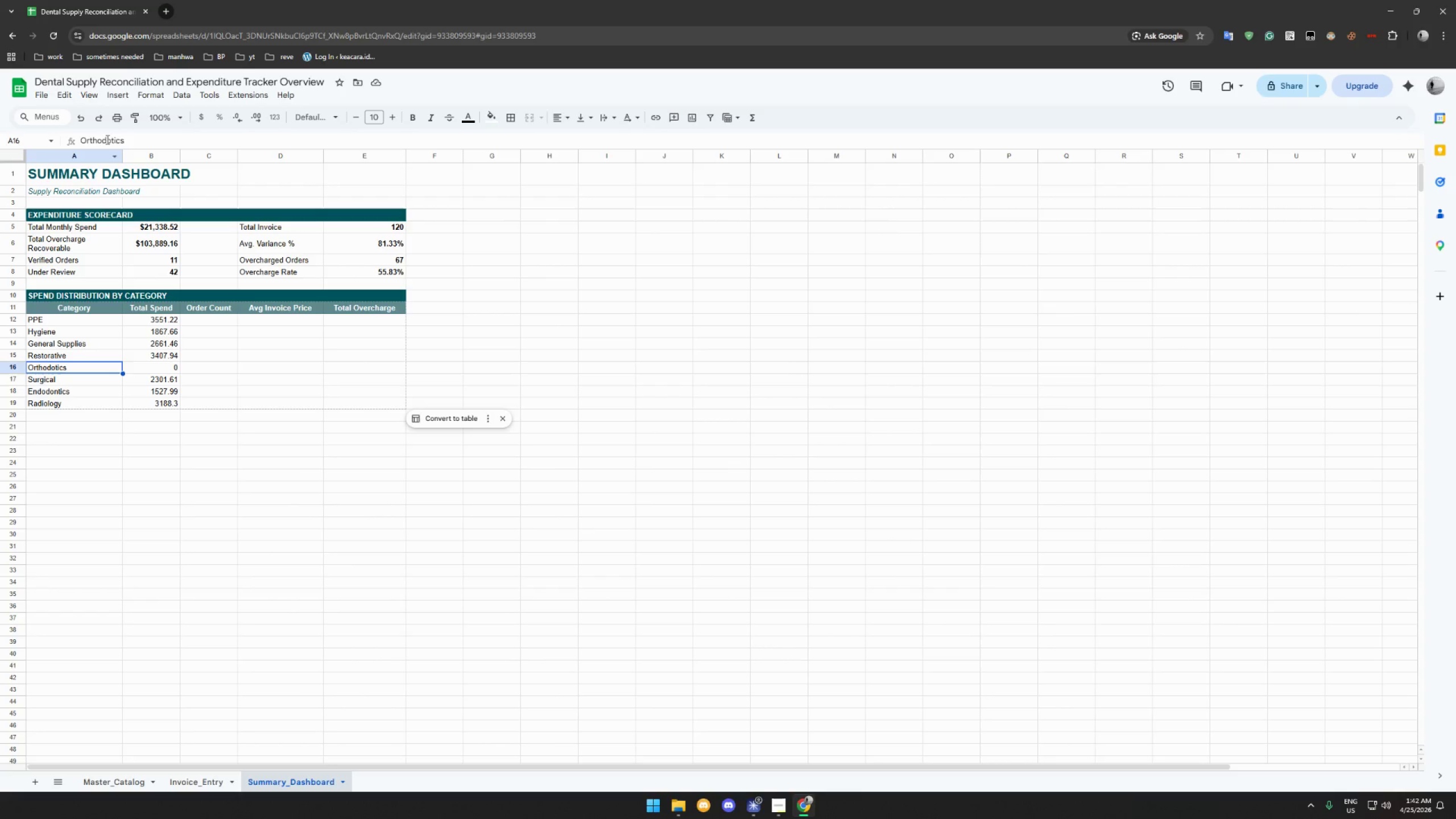 
left_click([113, 140])
 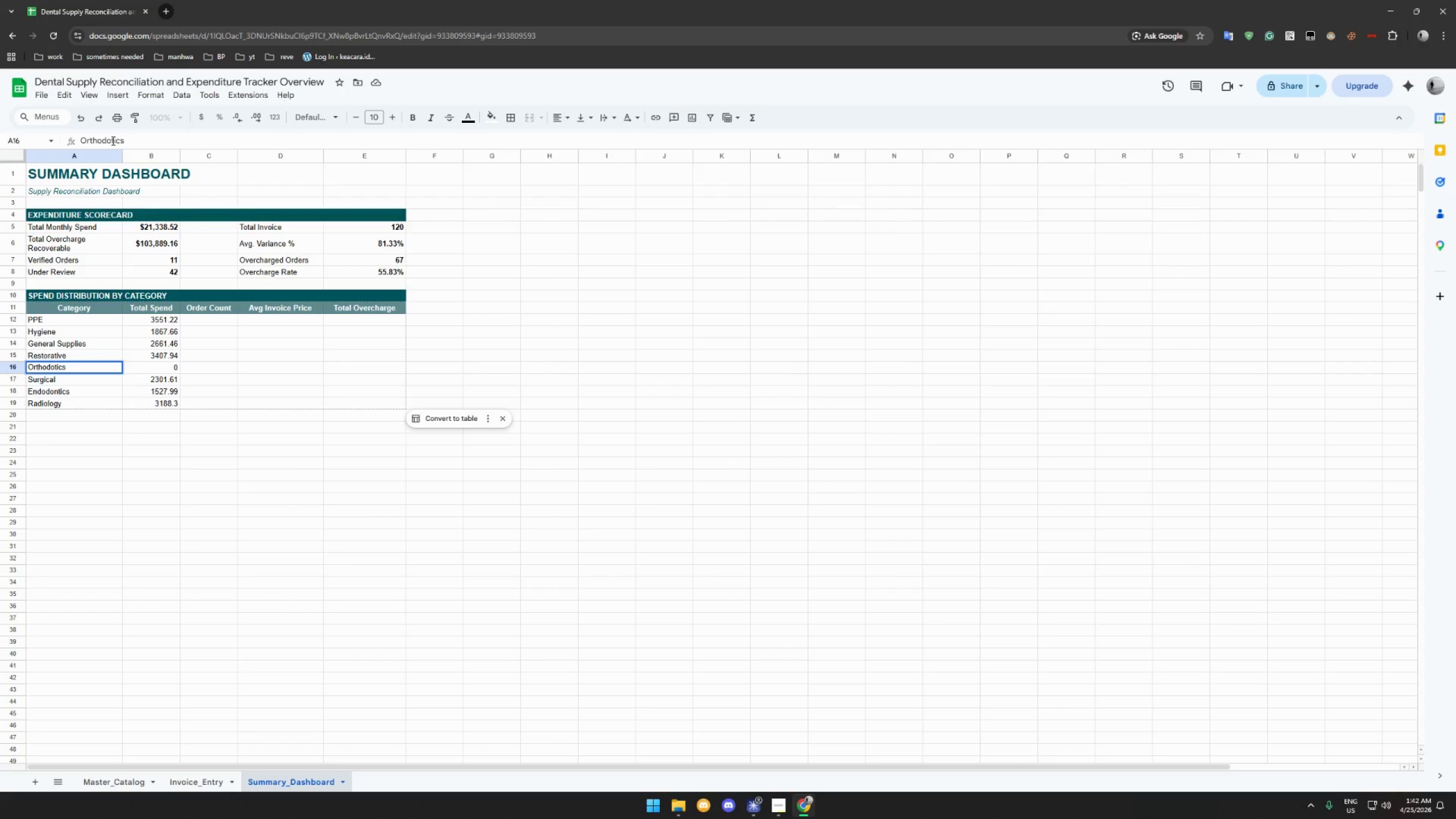 
left_click([111, 140])
 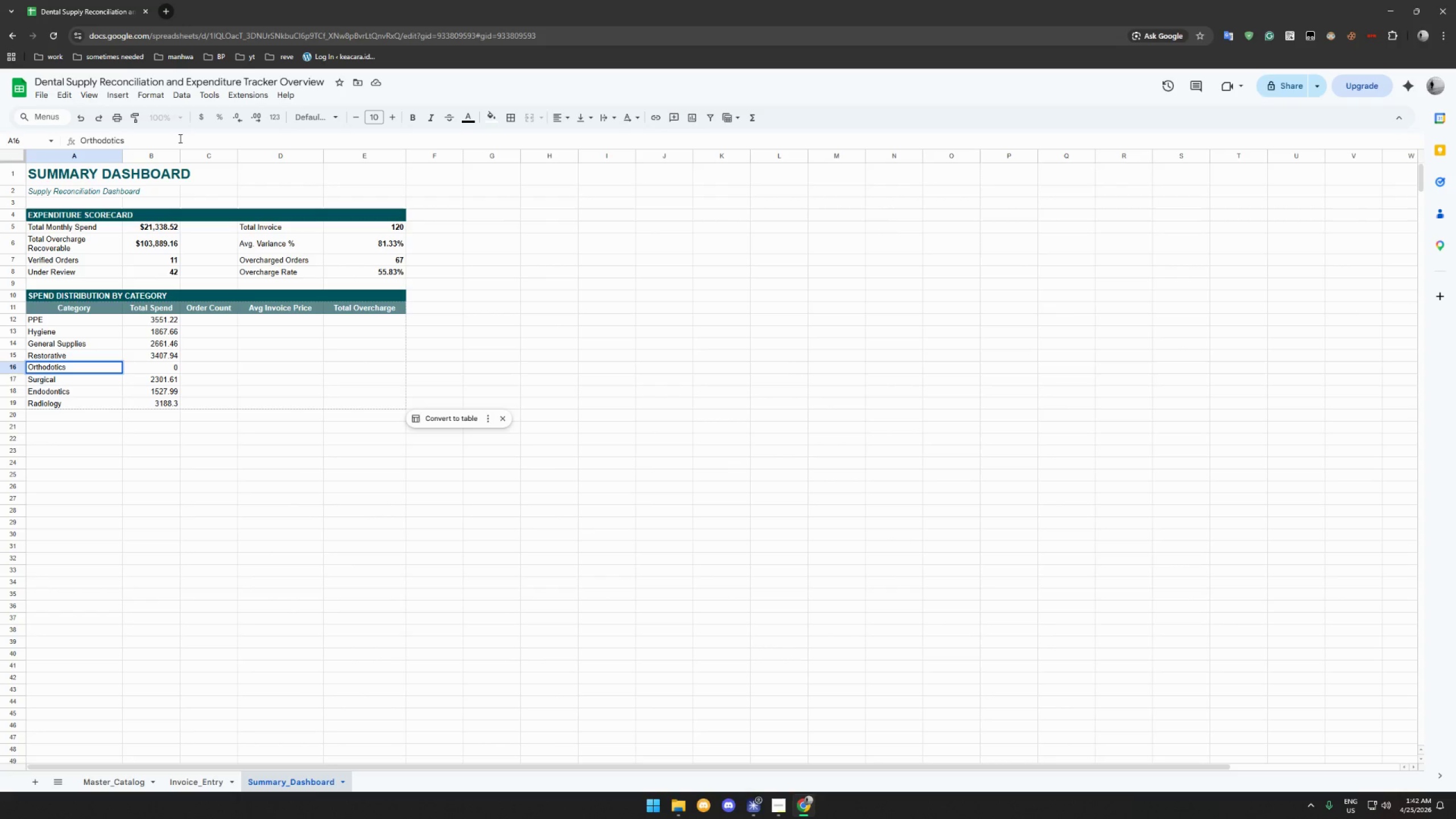 
key(N)
 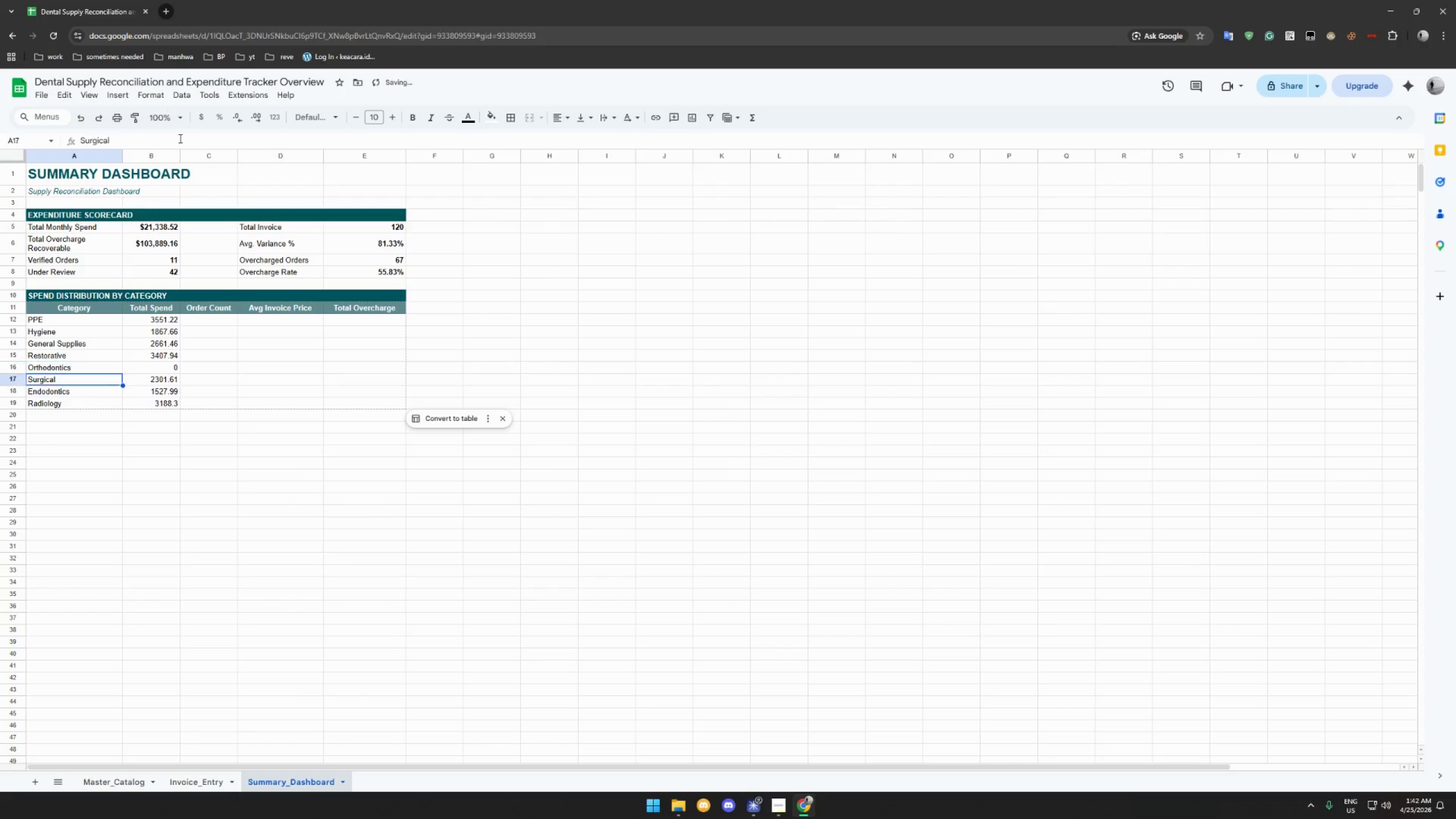 
key(Enter)
 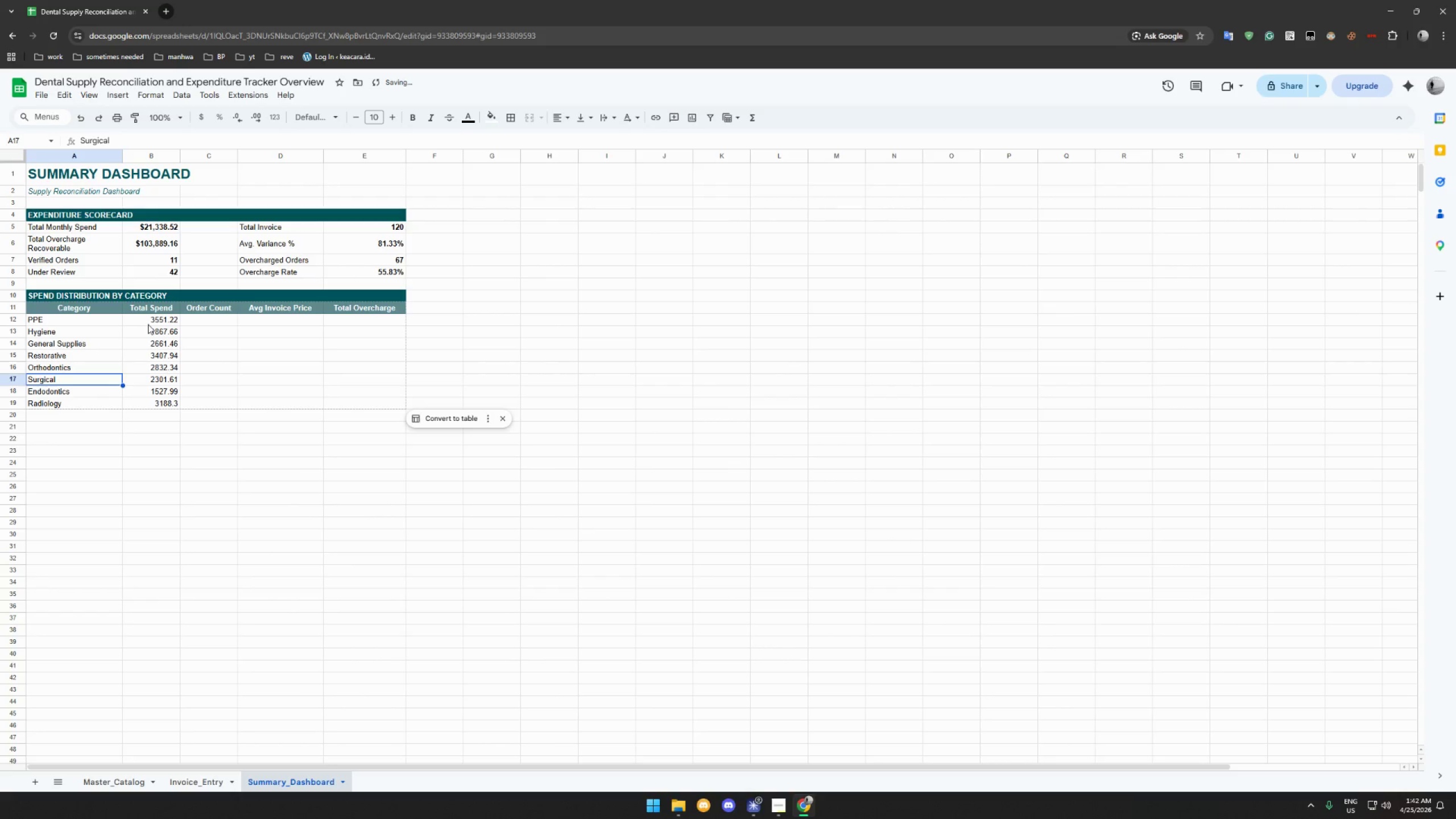 
left_click_drag(start_coordinate=[152, 320], to_coordinate=[154, 400])
 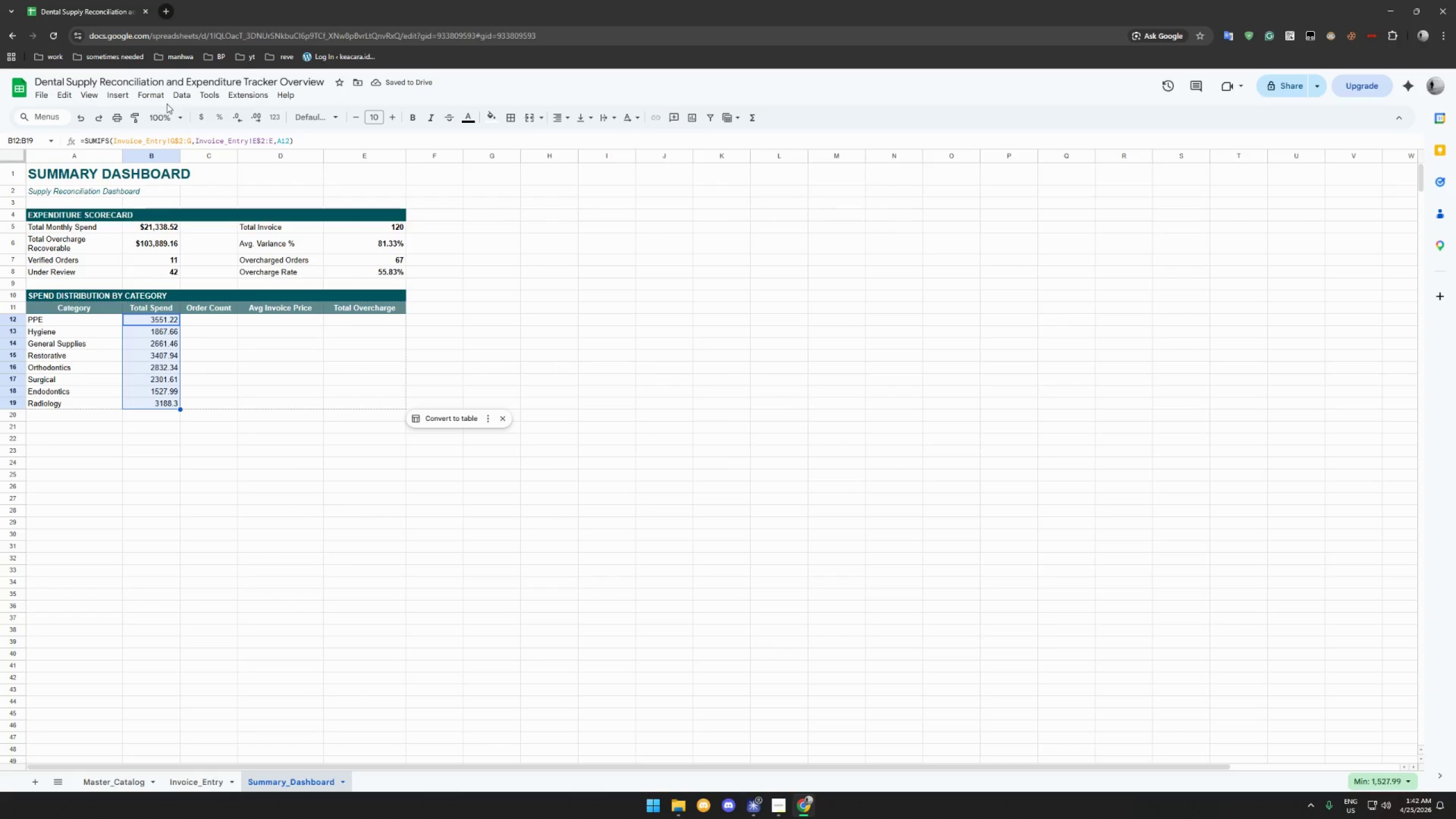 
left_click([154, 94])
 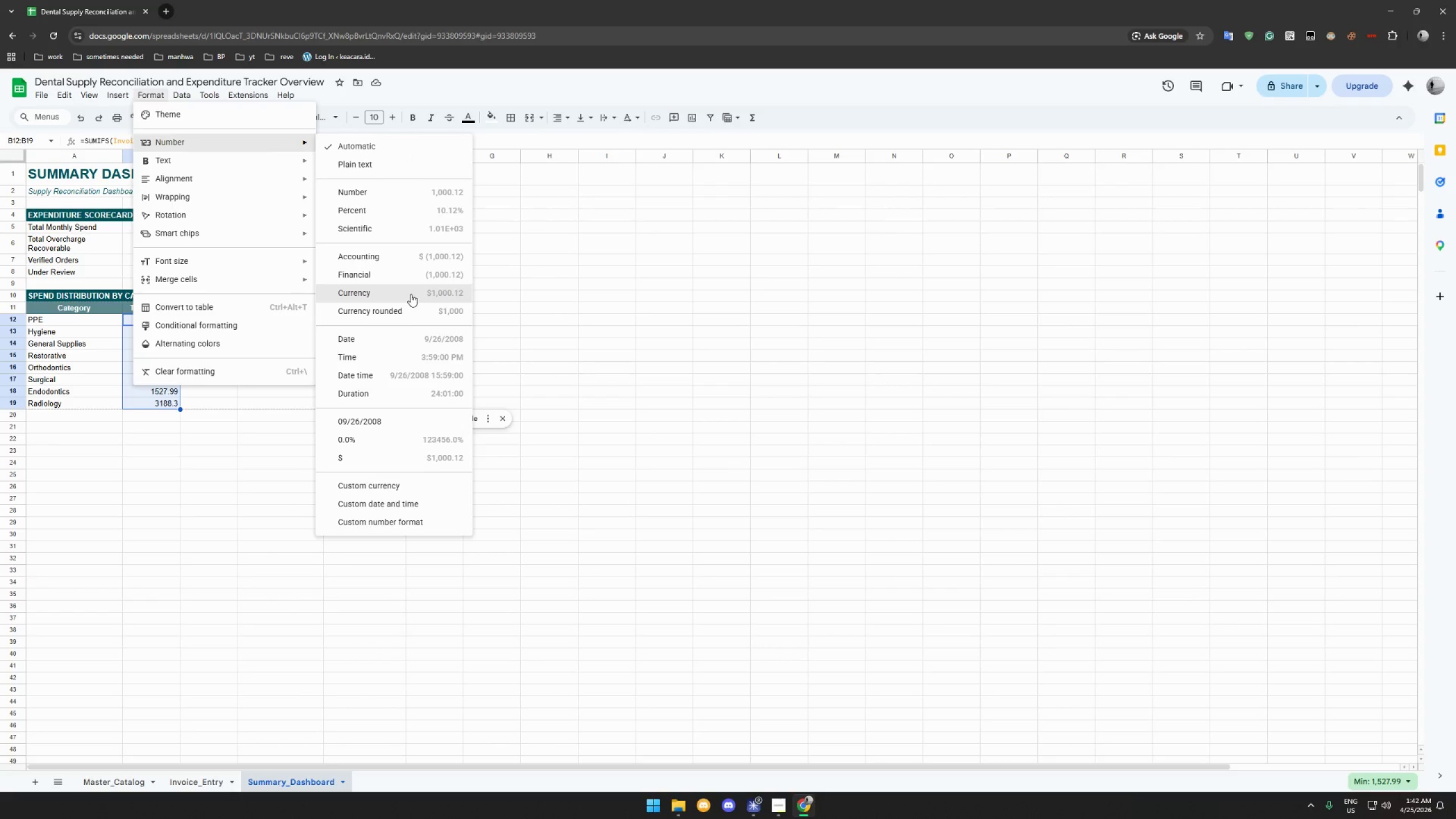 
left_click([410, 293])
 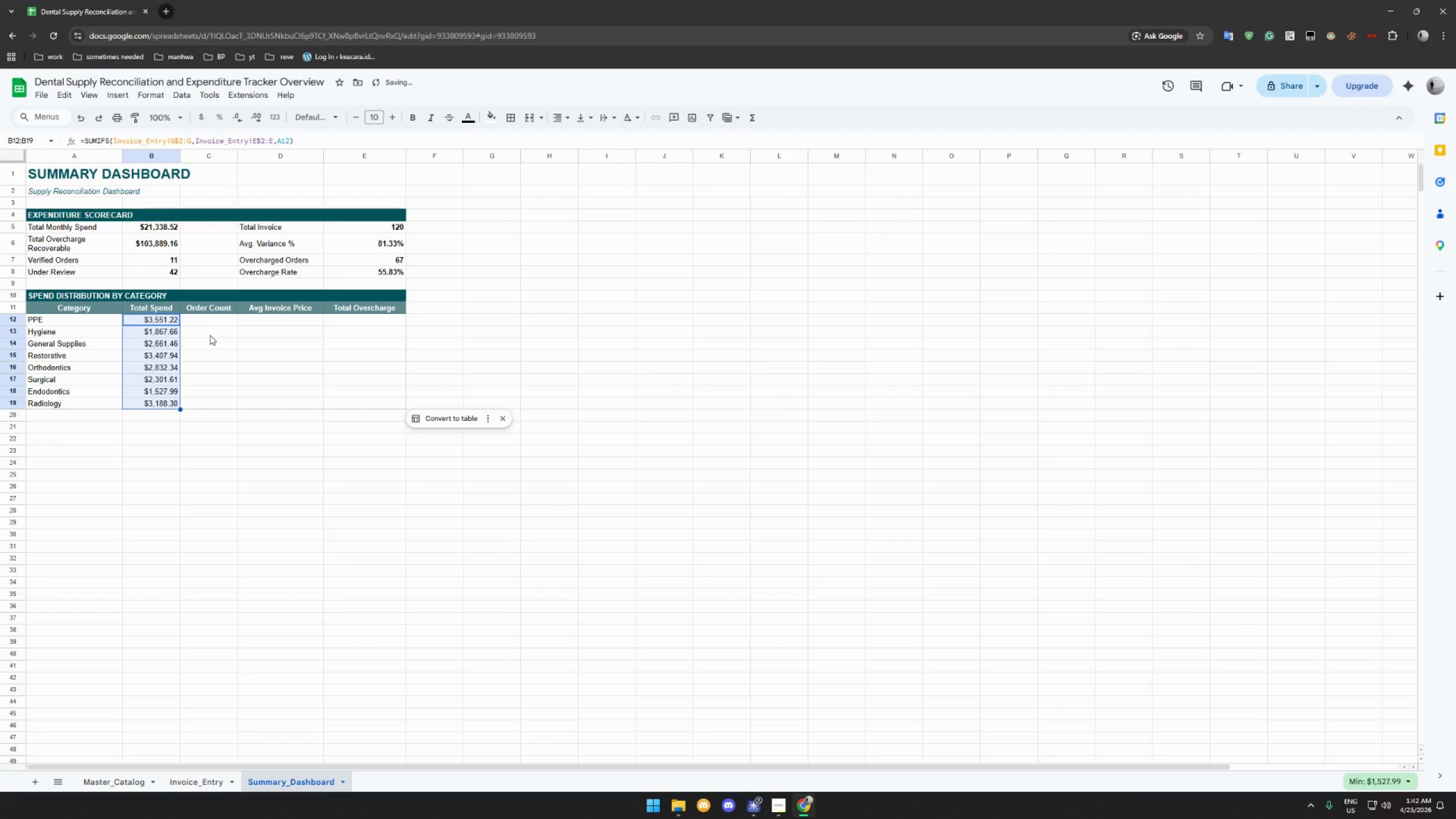 
left_click([208, 325])
 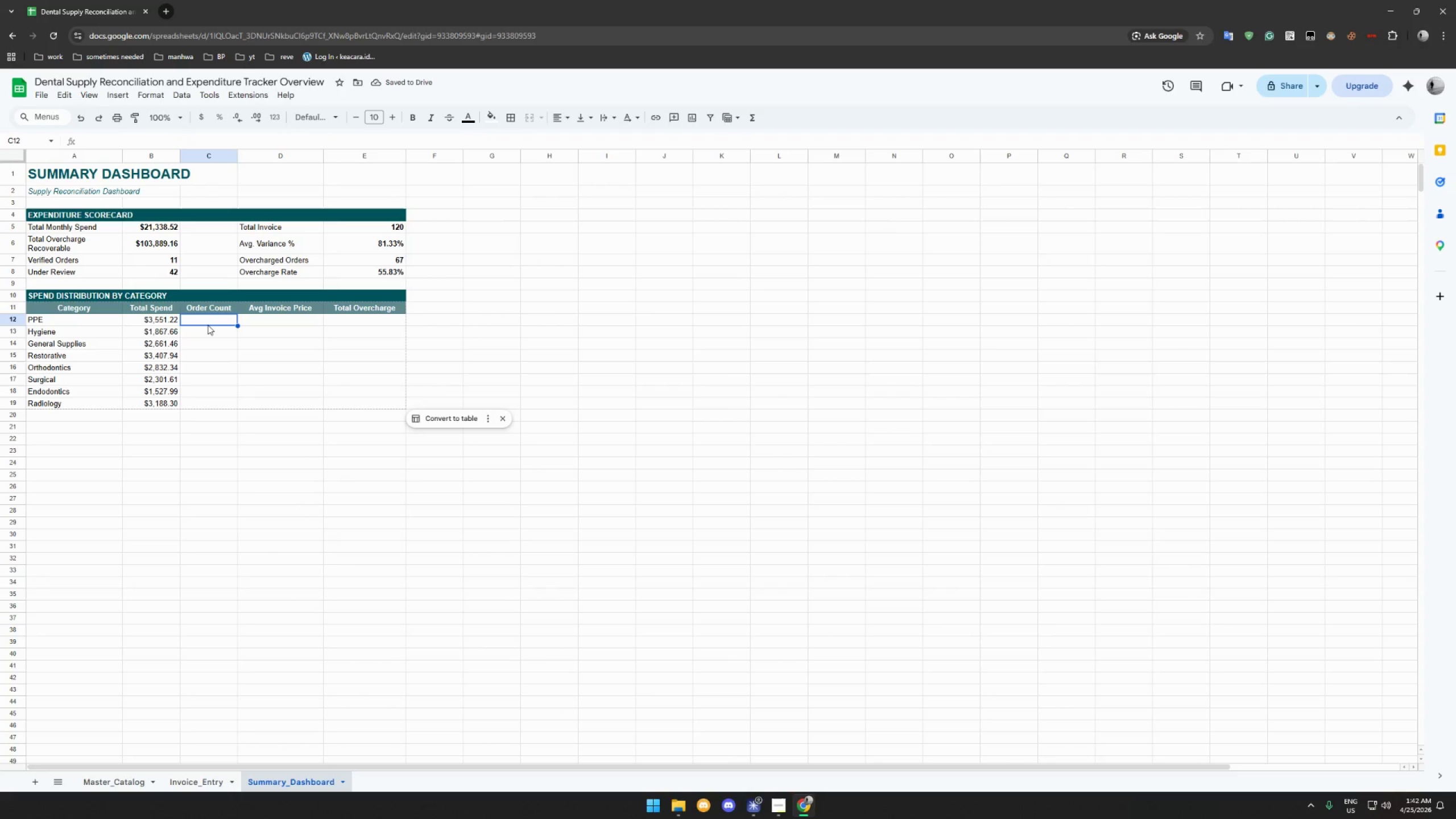 
type(=COUNTIF(Inter)
key(Backspace)
key(Backspace)
key(Backspace)
type(voice_Entry!E$2:E,A12))
 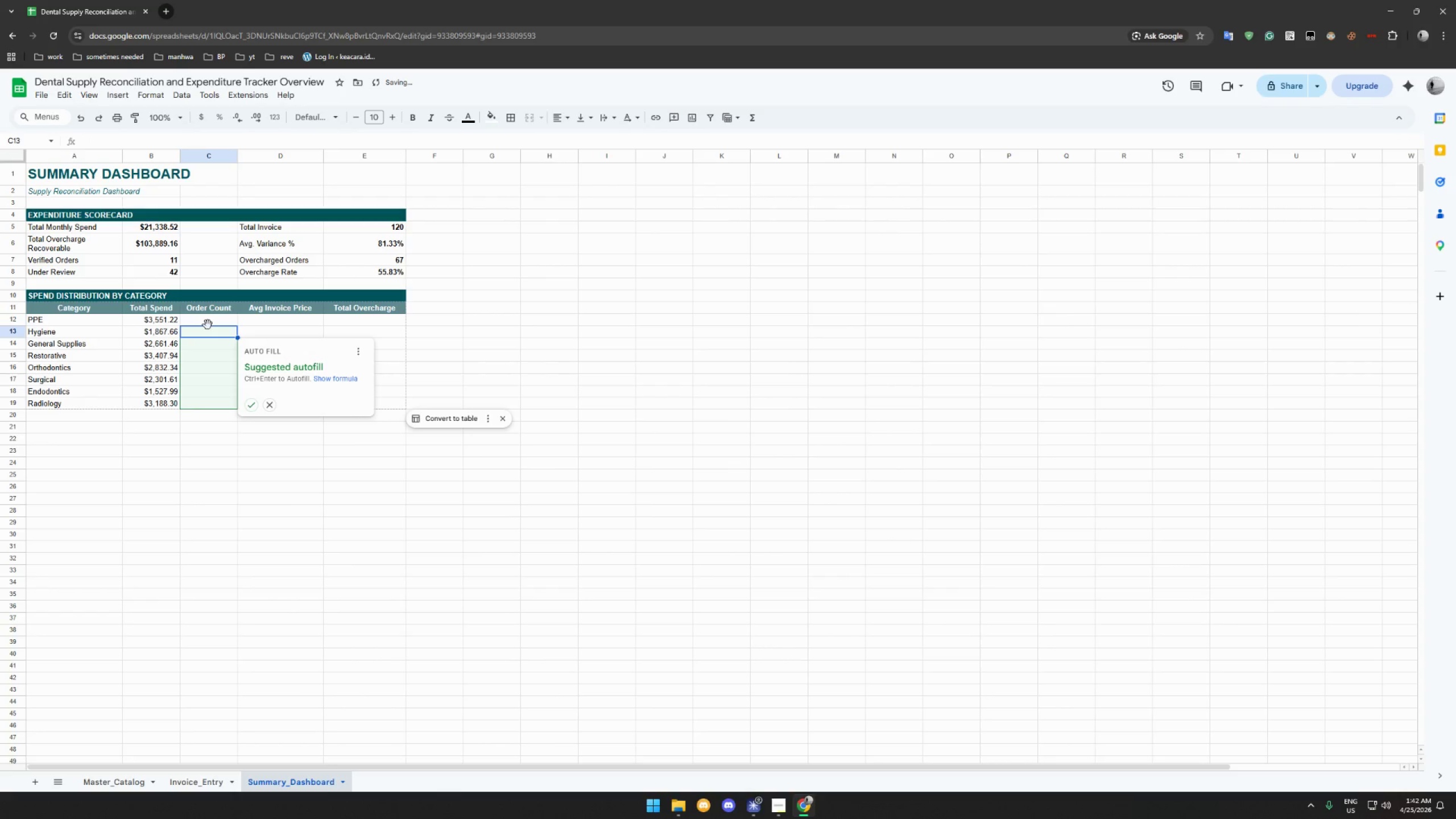 
 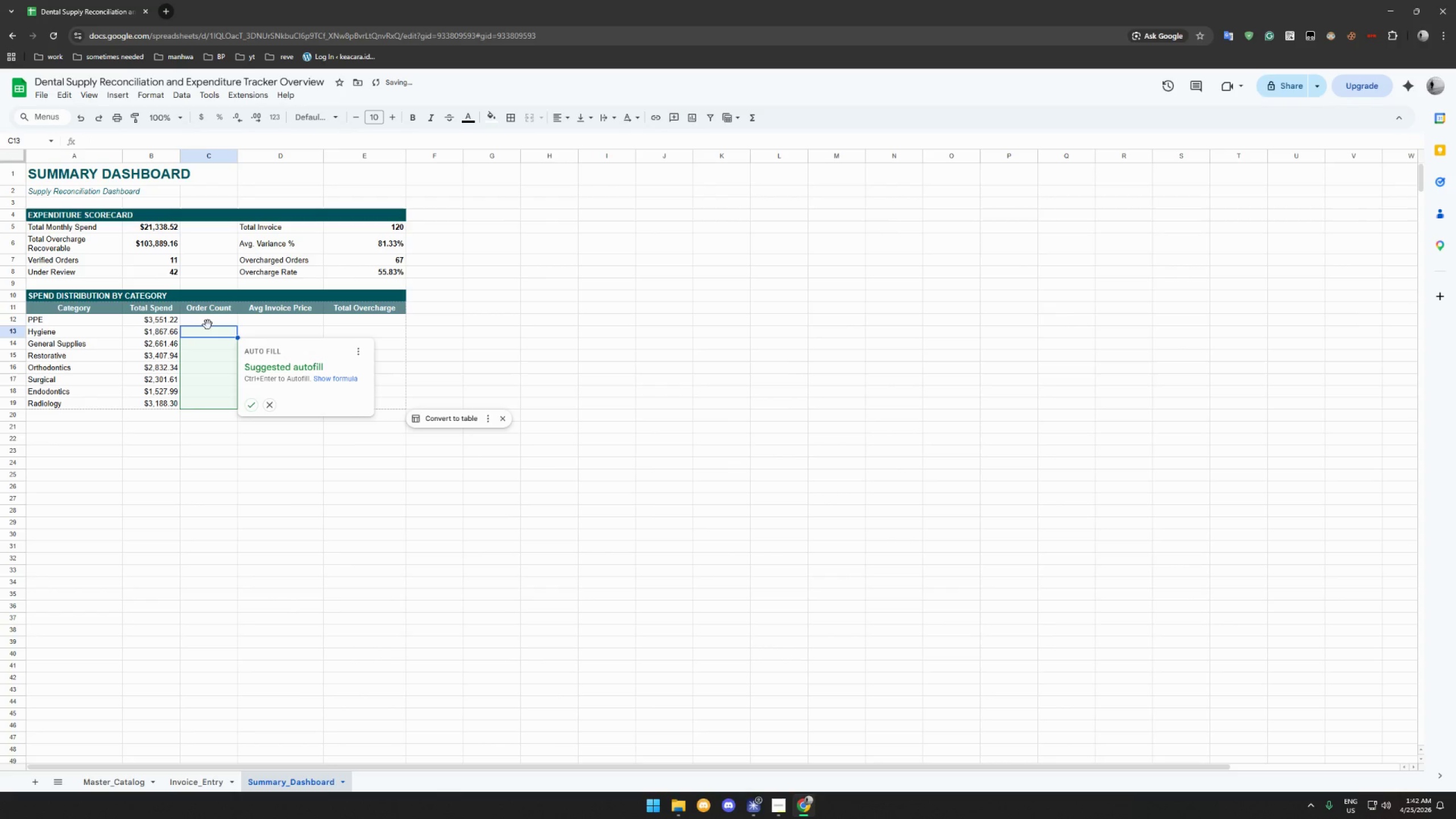 
key(Enter)
 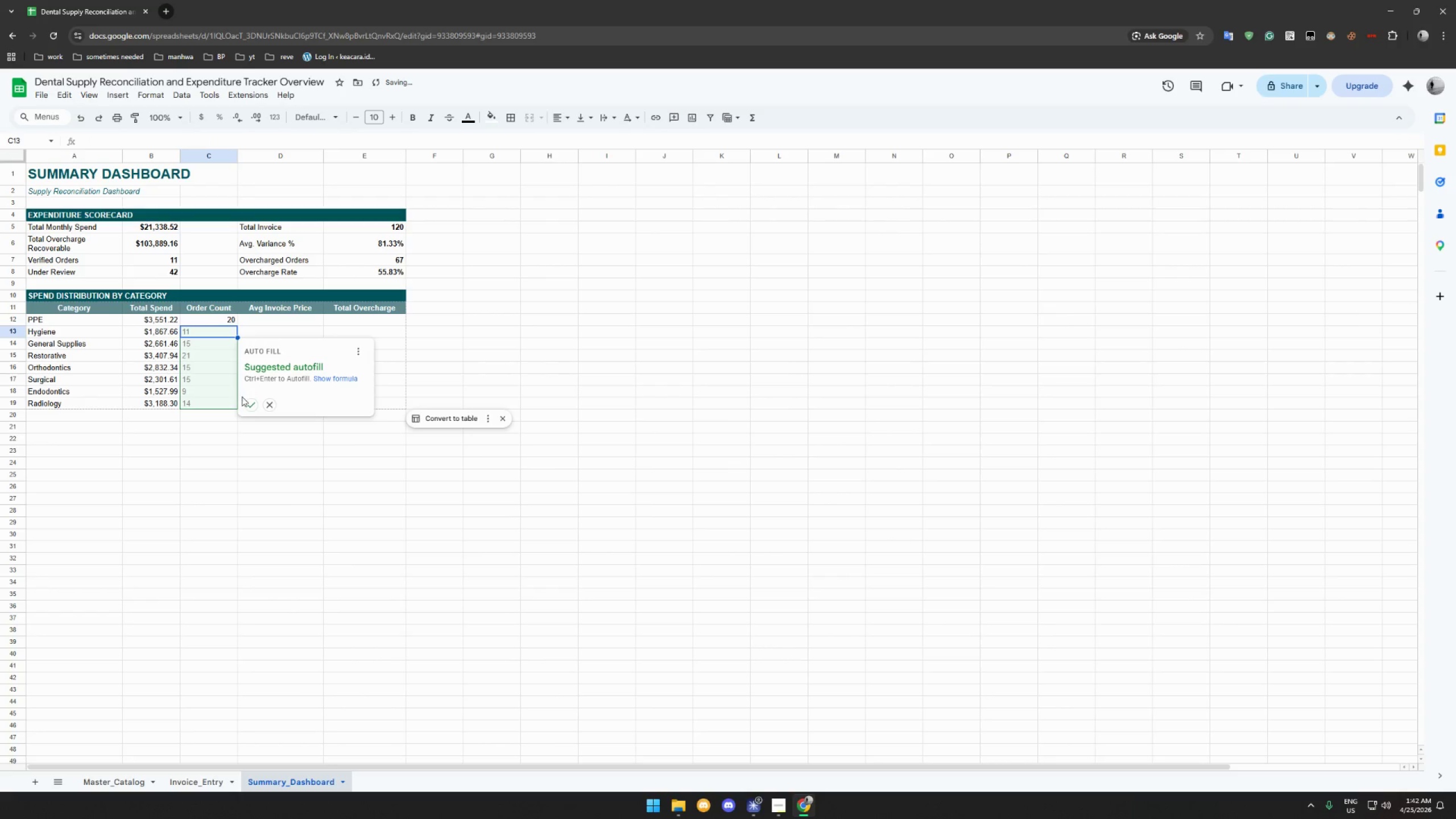 
left_click([247, 400])
 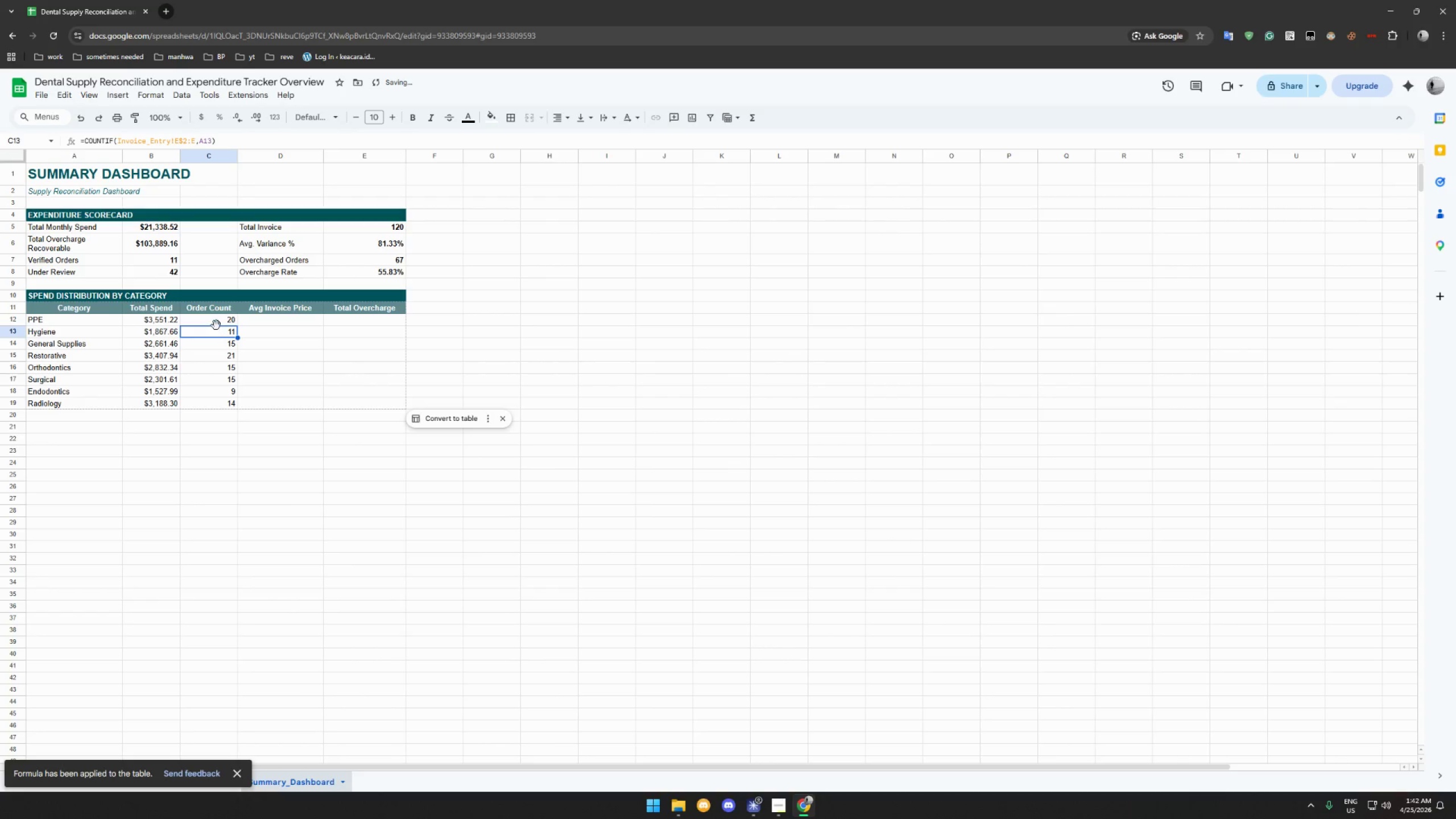 
left_click_drag(start_coordinate=[216, 320], to_coordinate=[218, 401])
 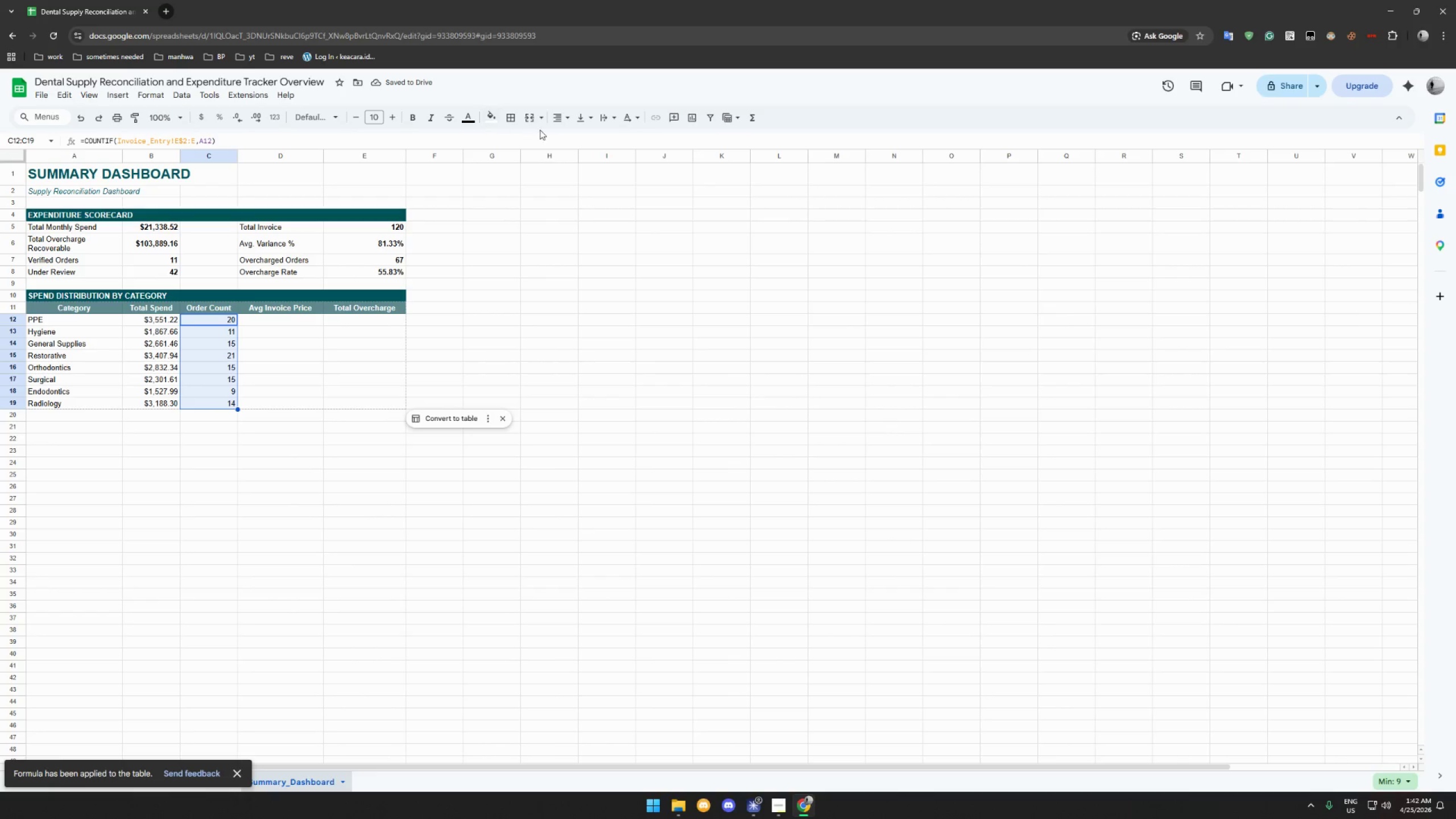 
double_click([581, 137])
 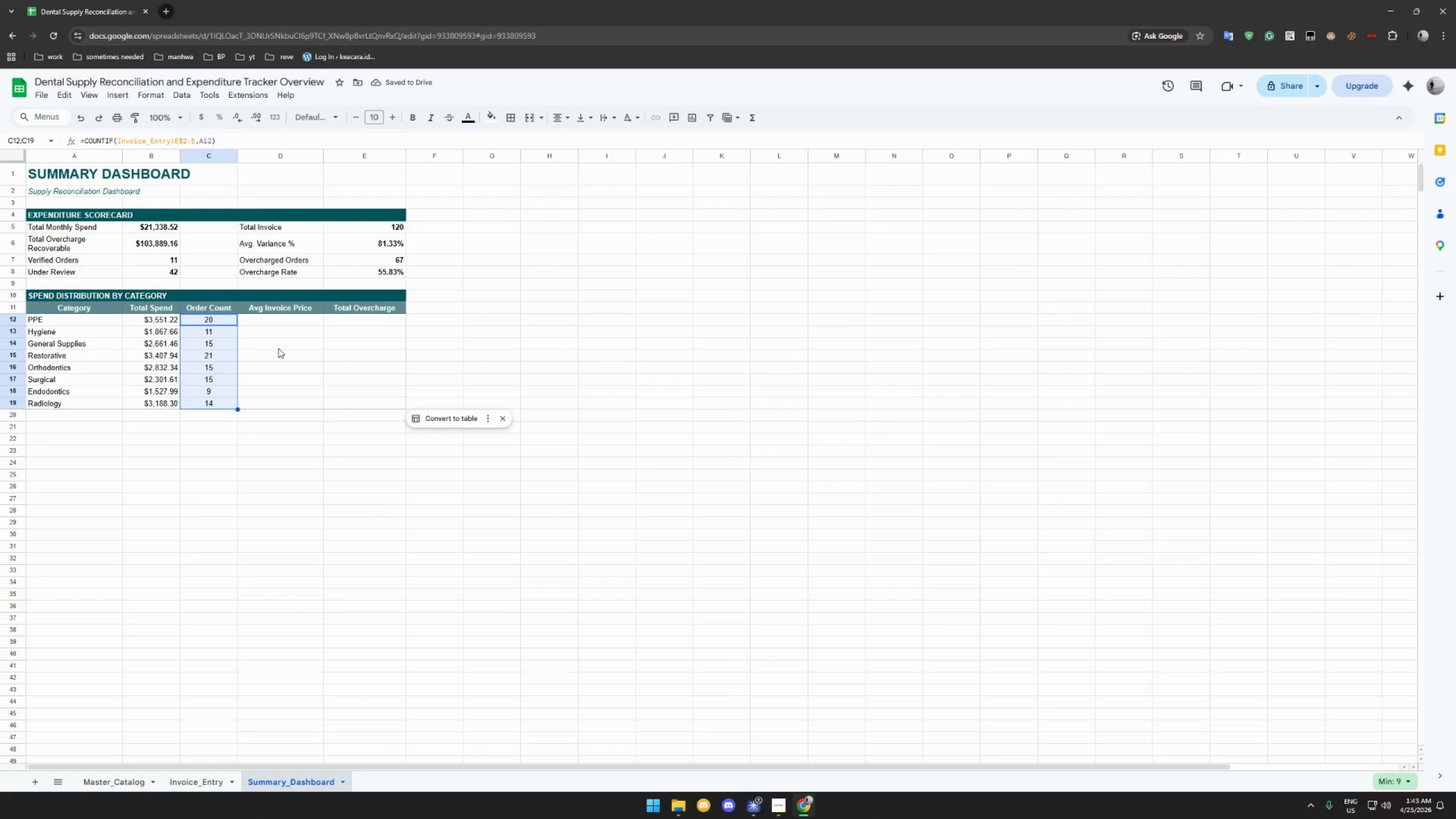 
wait(6.88)
 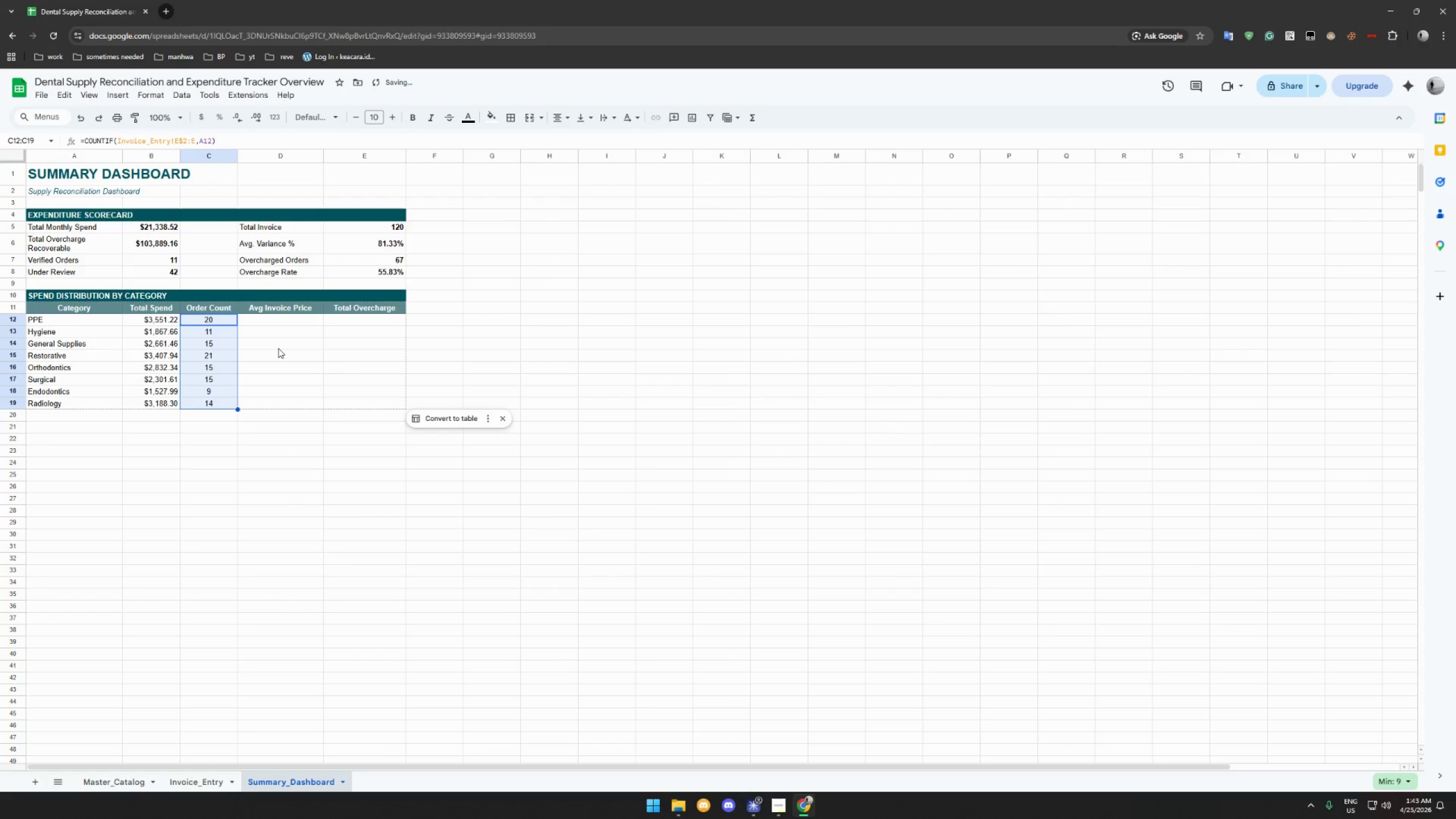 
left_click([282, 320])
 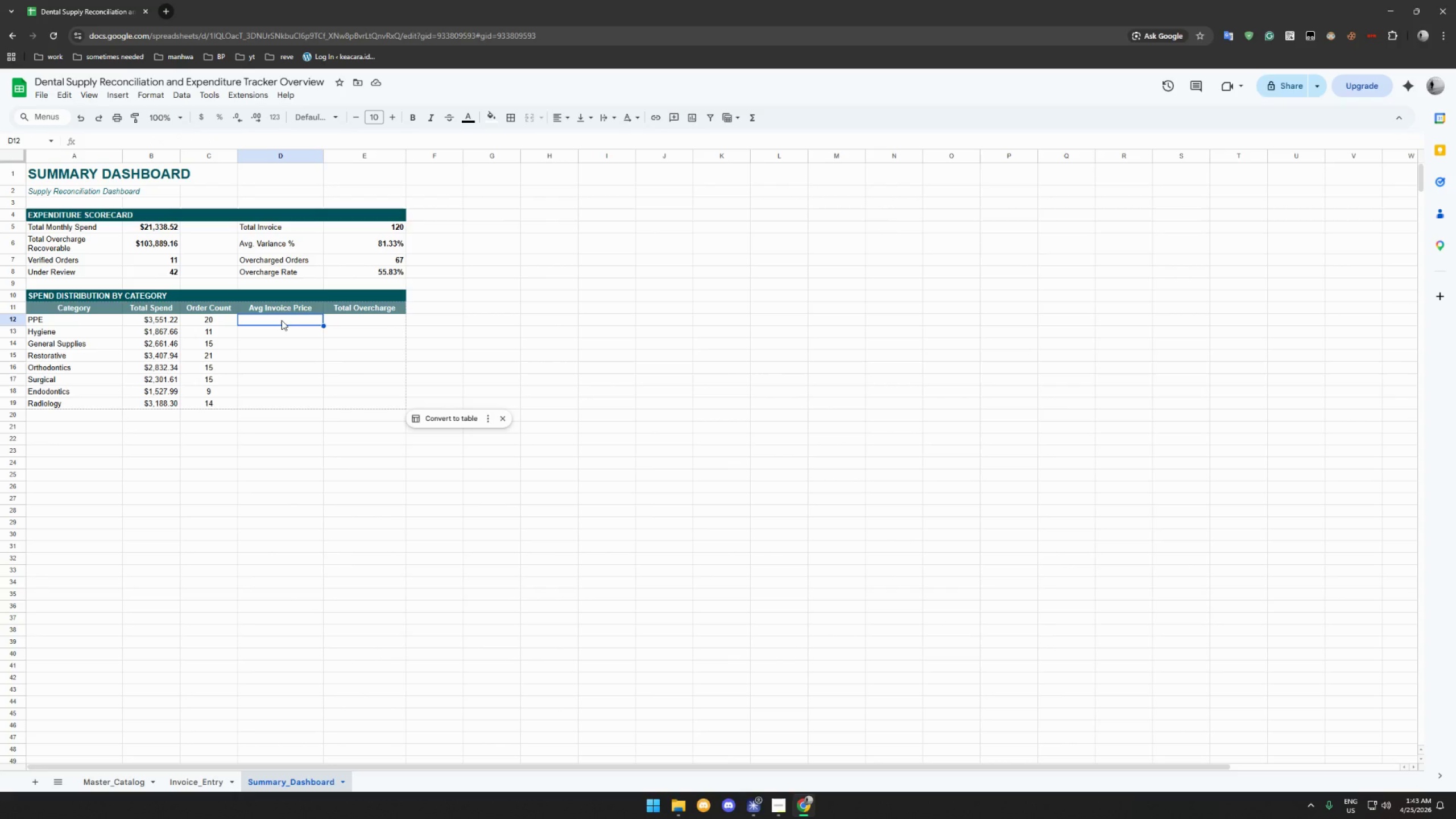 
type(=IFERROR(VERGEIF)
 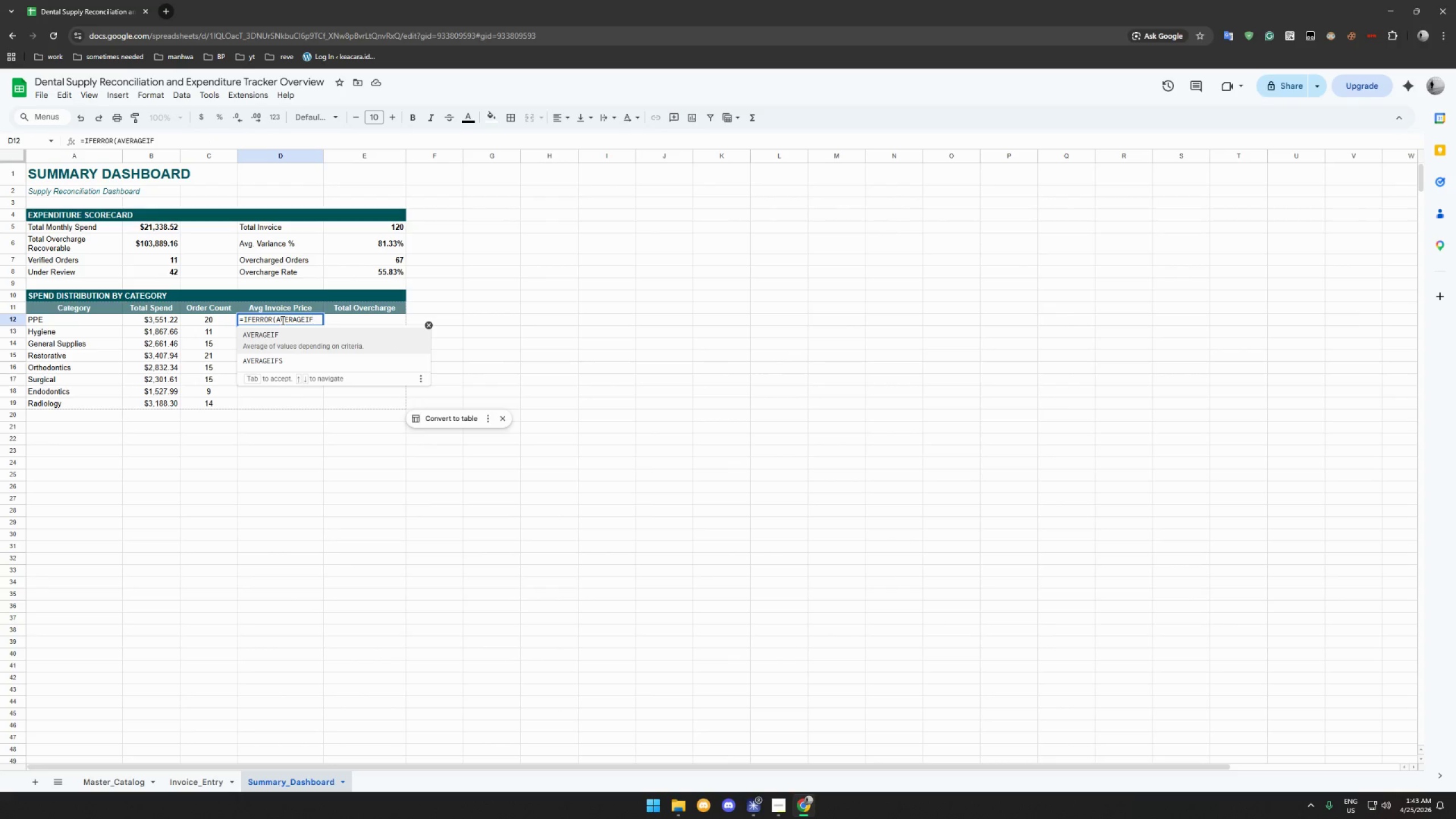 
hold_key(key=A, duration=1.44)
 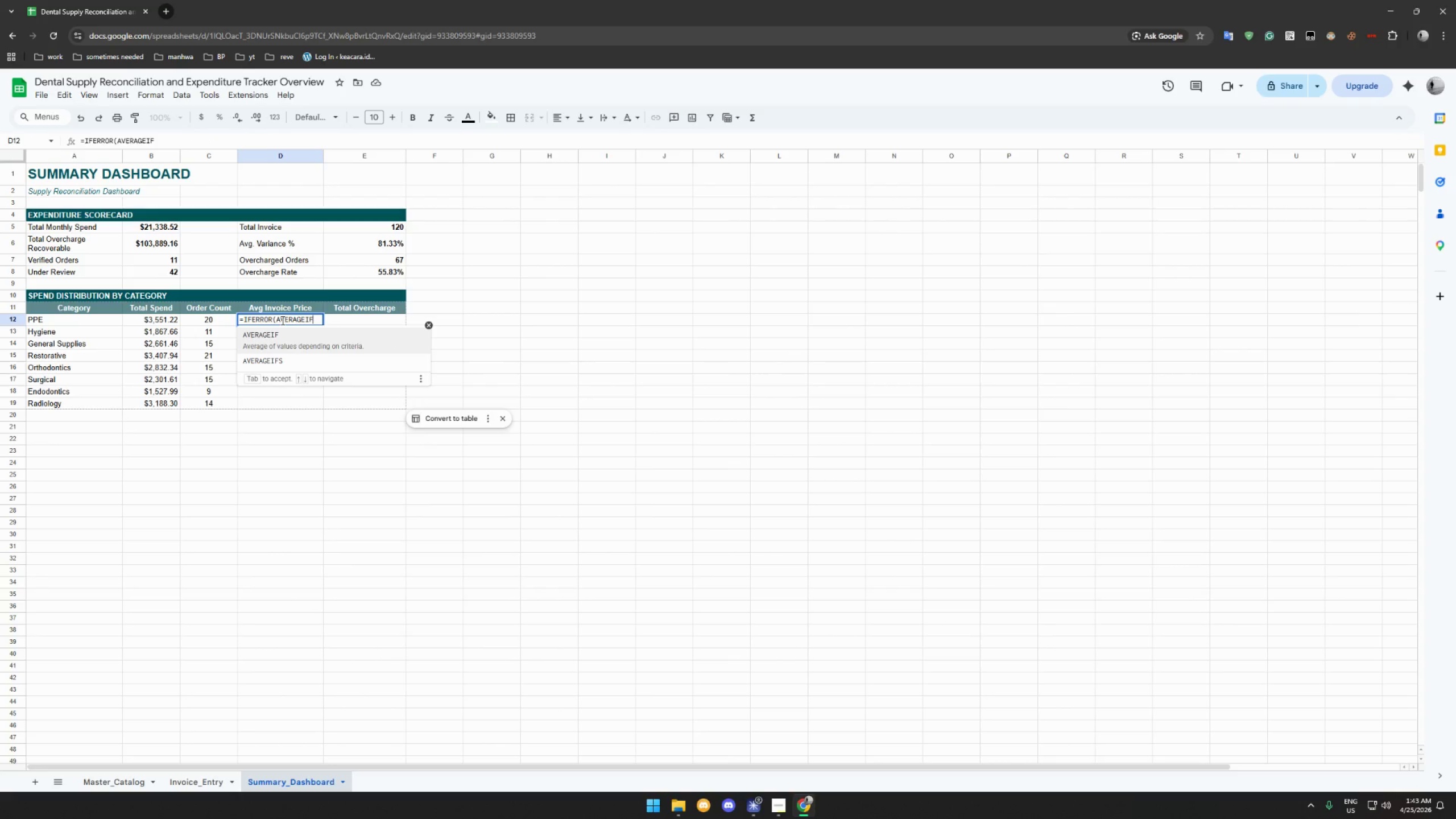 
hold_key(key=ShiftLeft, duration=1.5)
 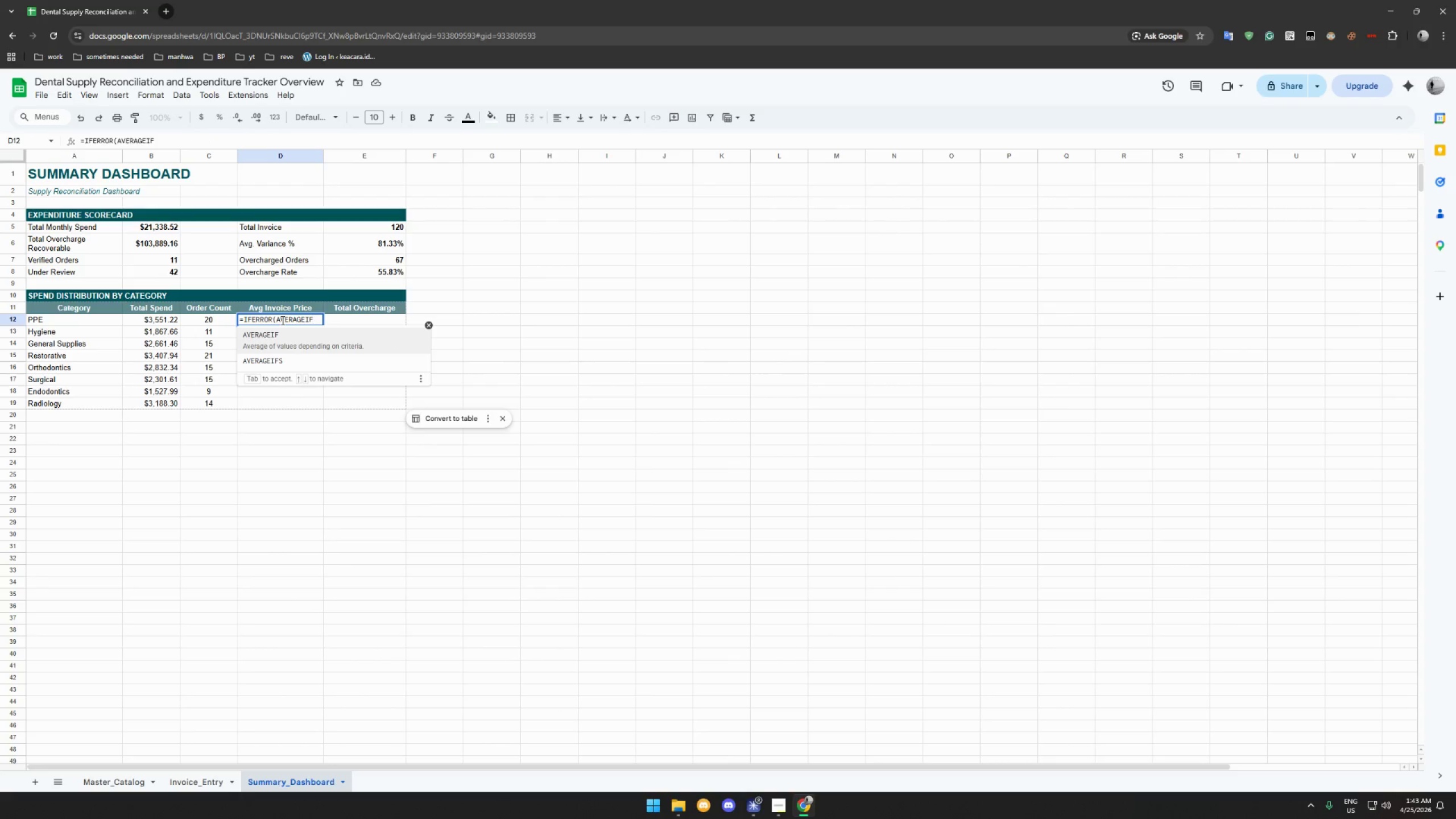 
type((Invoice_Entry!E$2:E,A12,Invoice_Entry!)
 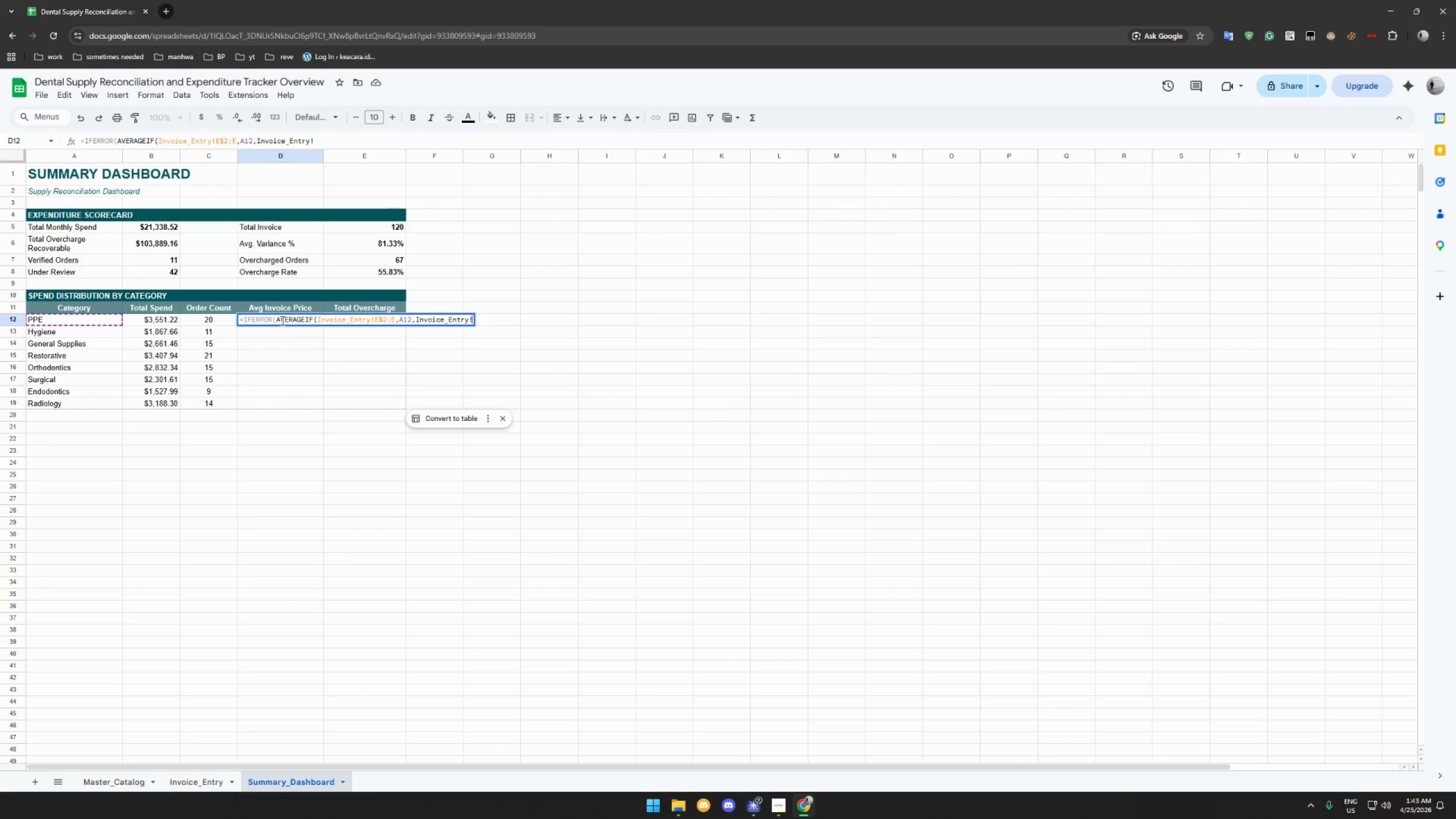 
wait(5.02)
 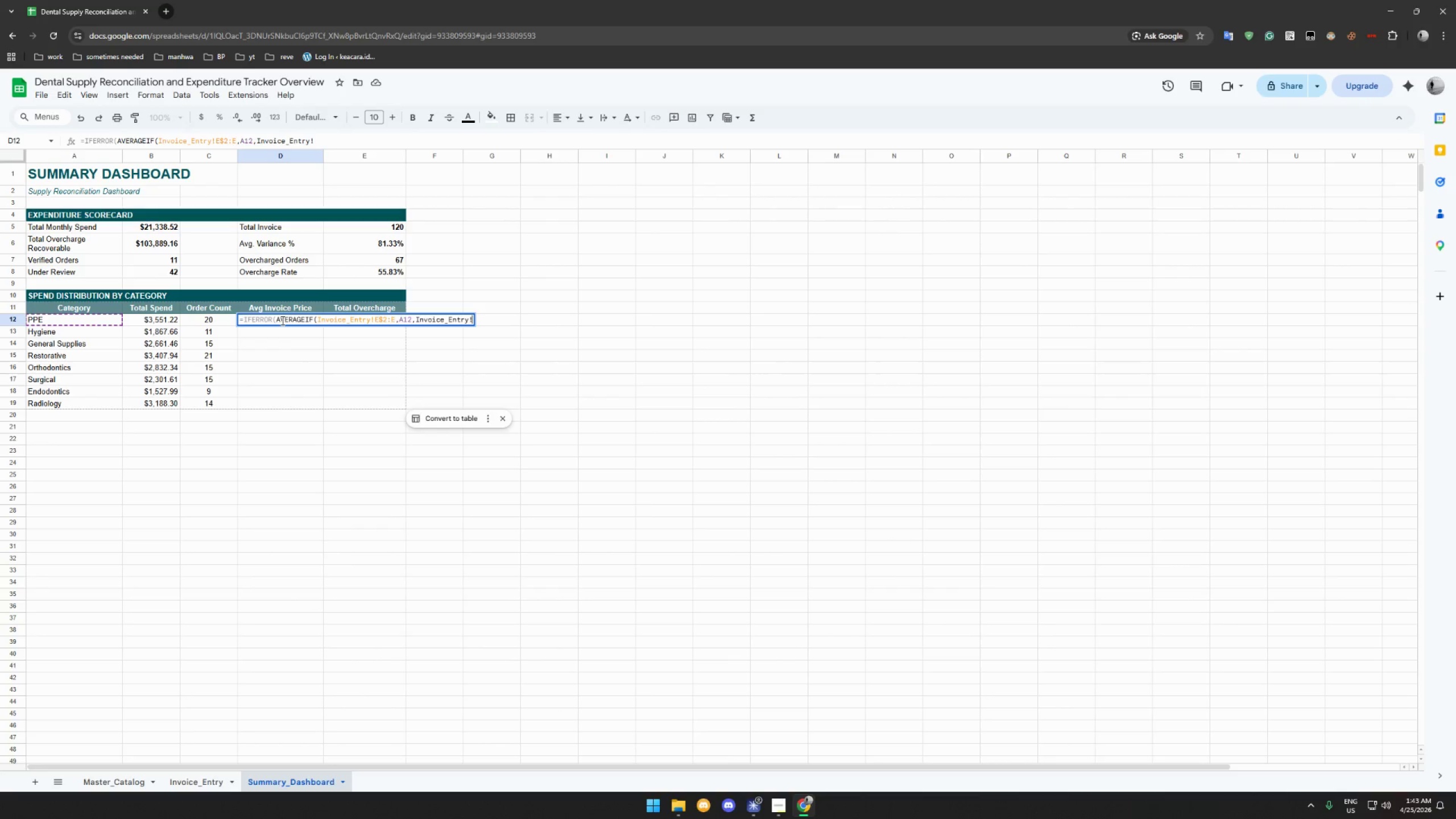 
type(G$2:G),0))
 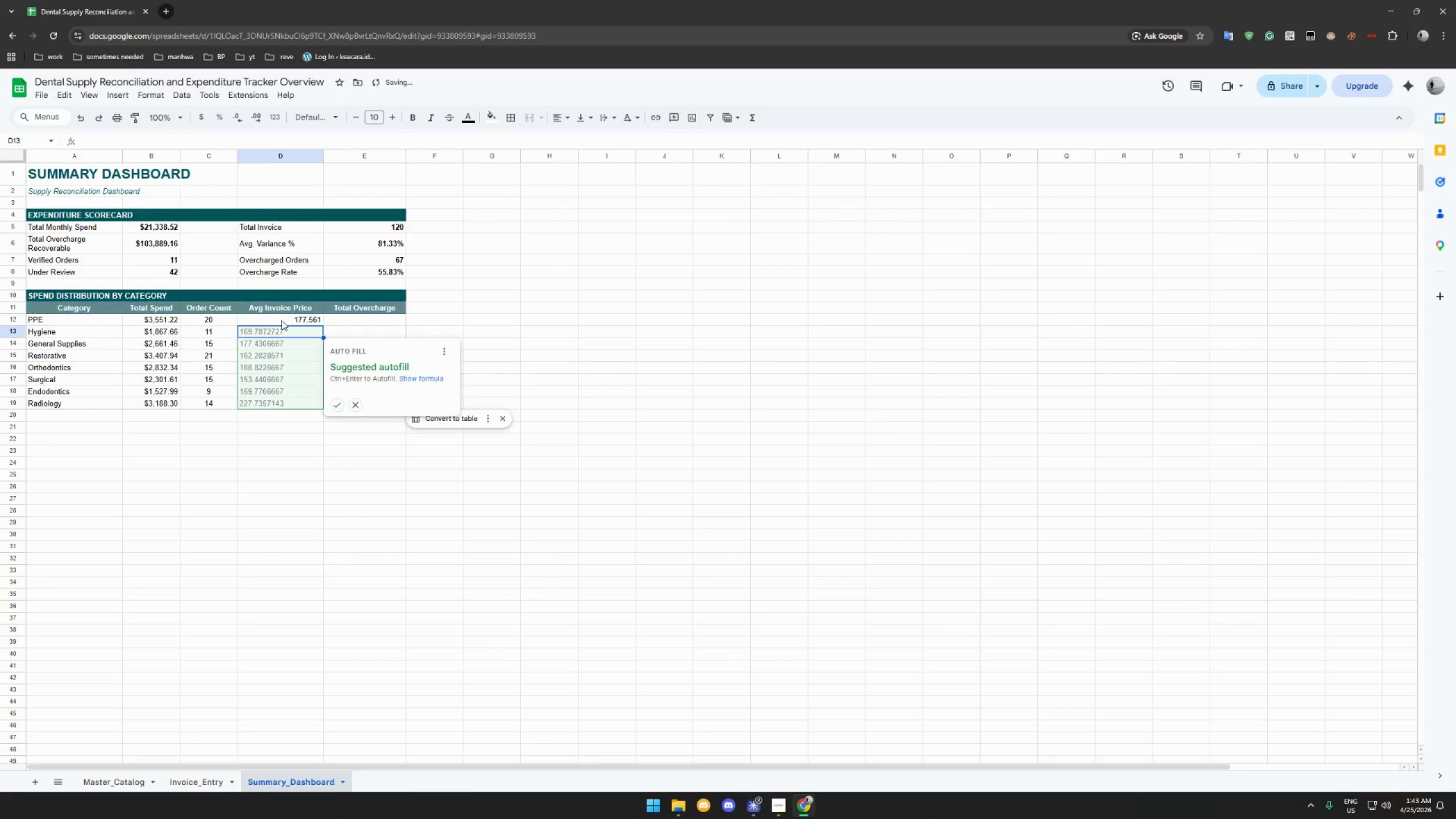 
 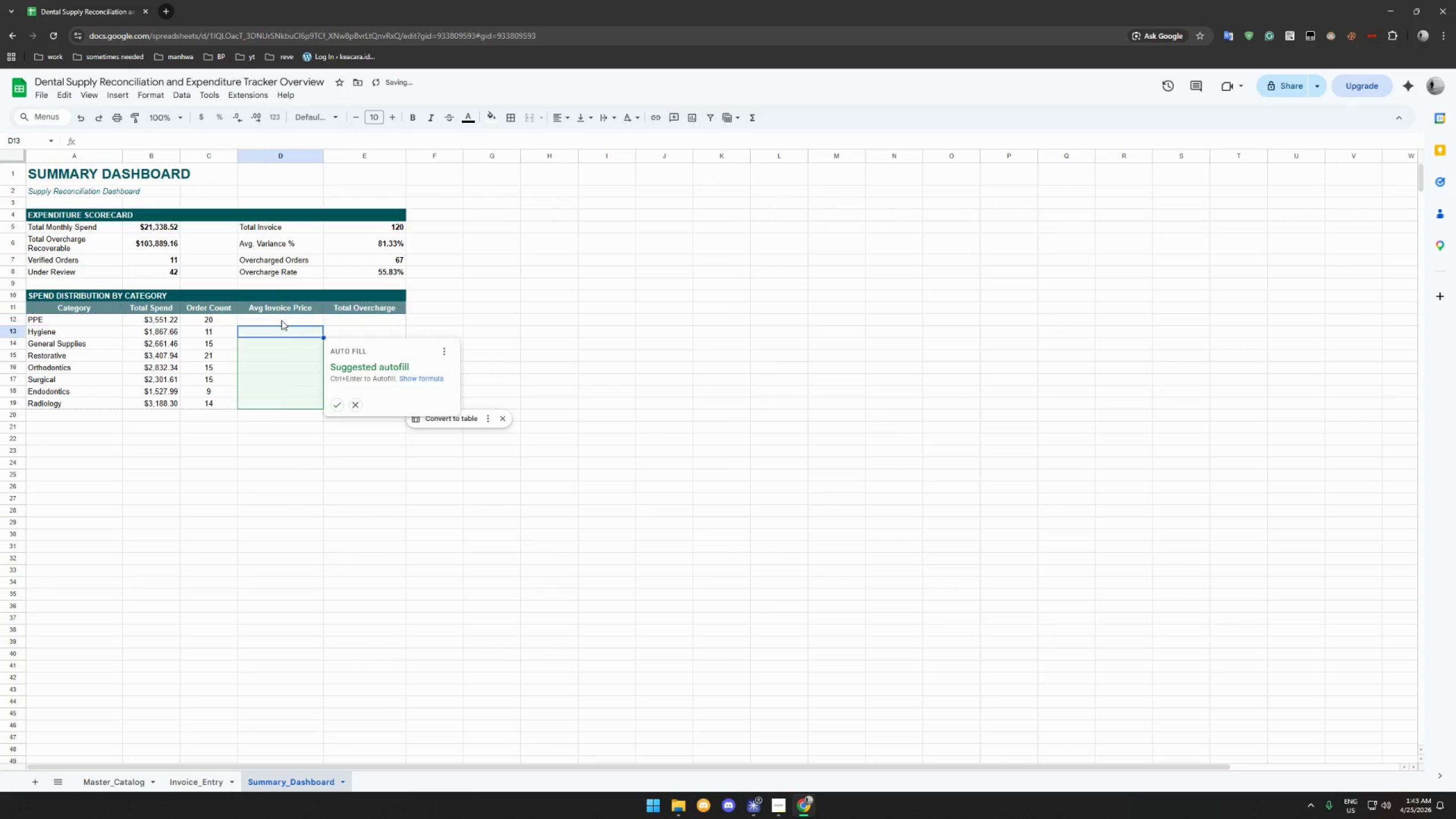 
key(Enter)
 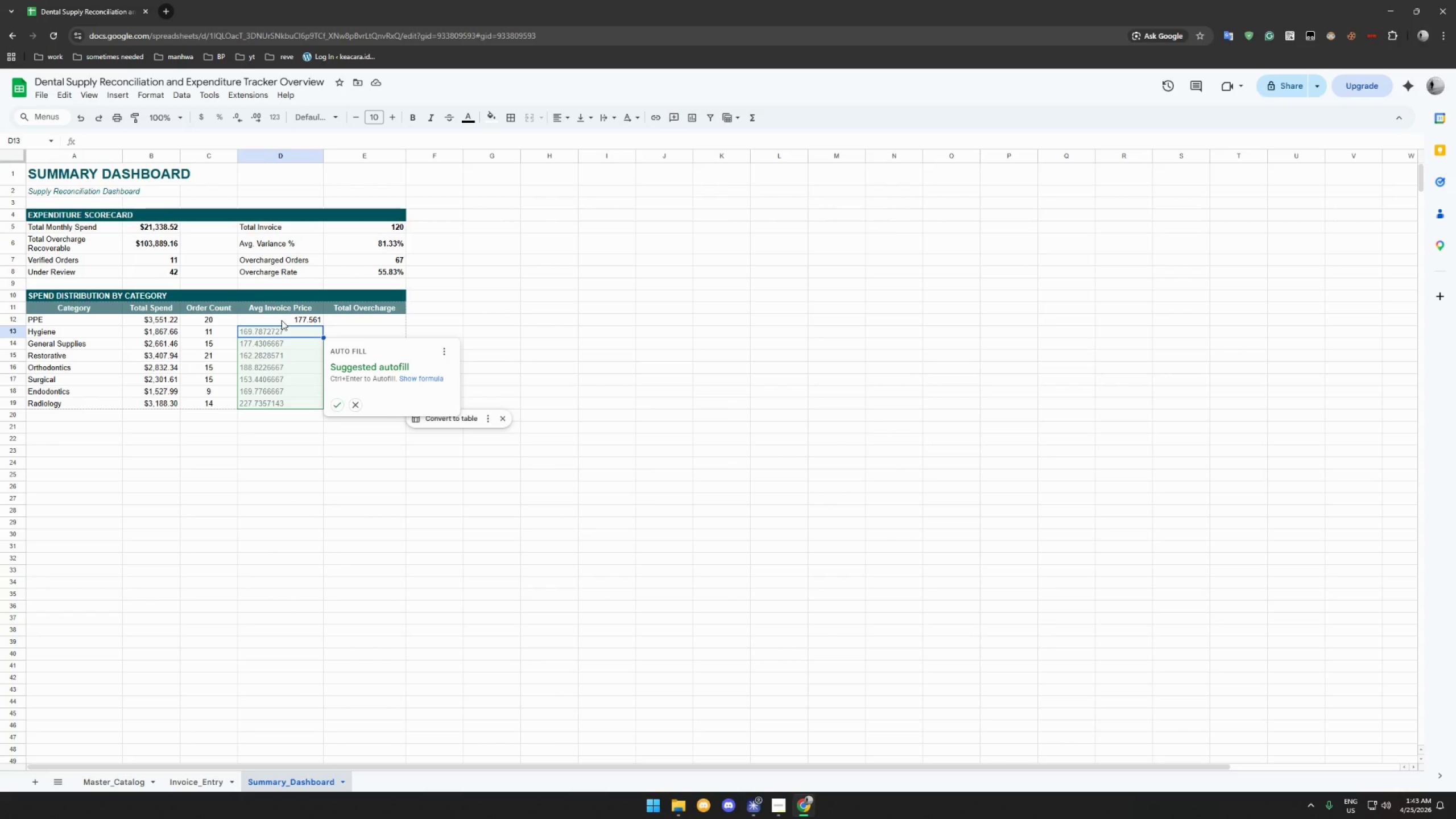 
wait(7.36)
 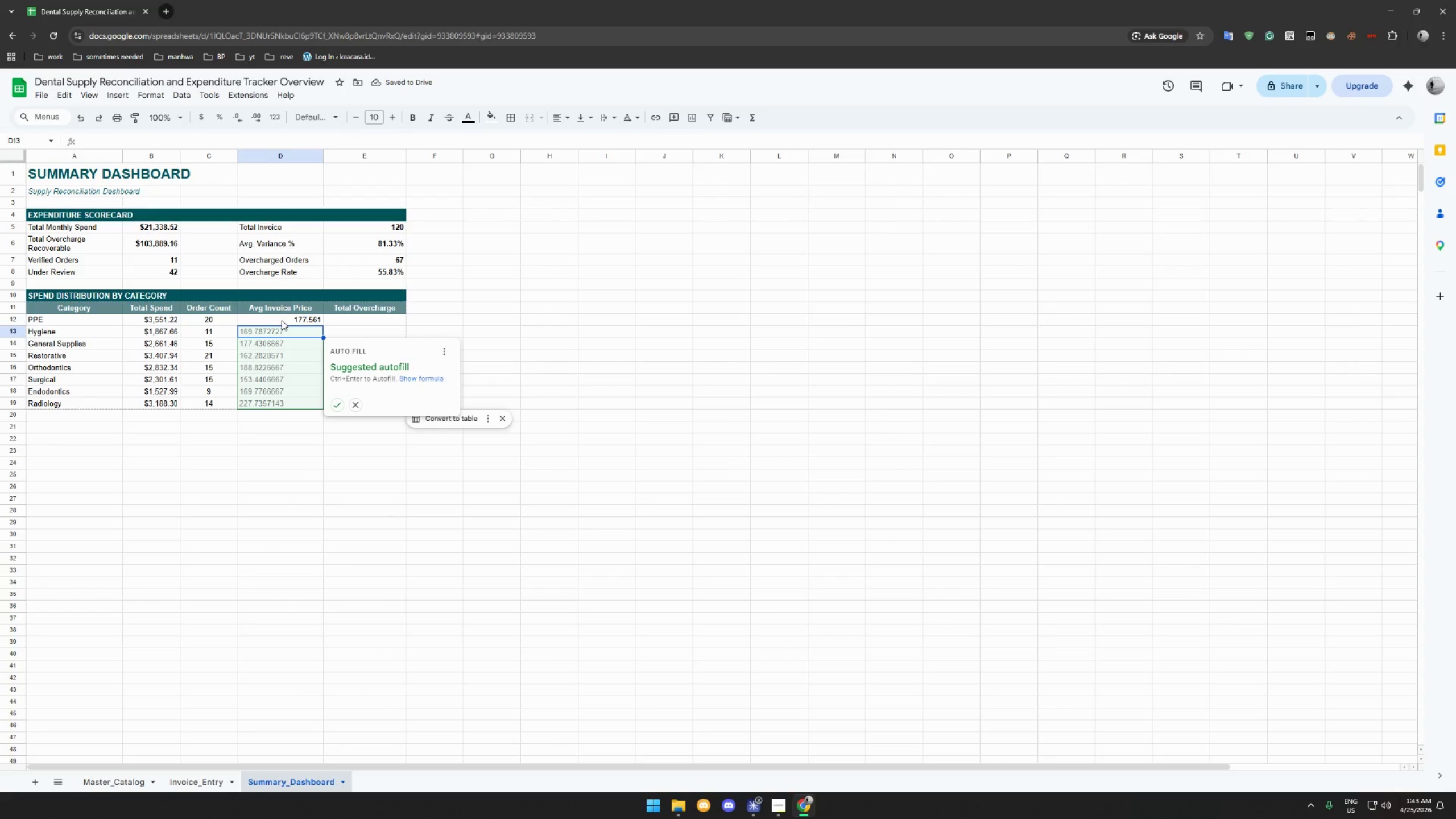 
left_click([340, 404])
 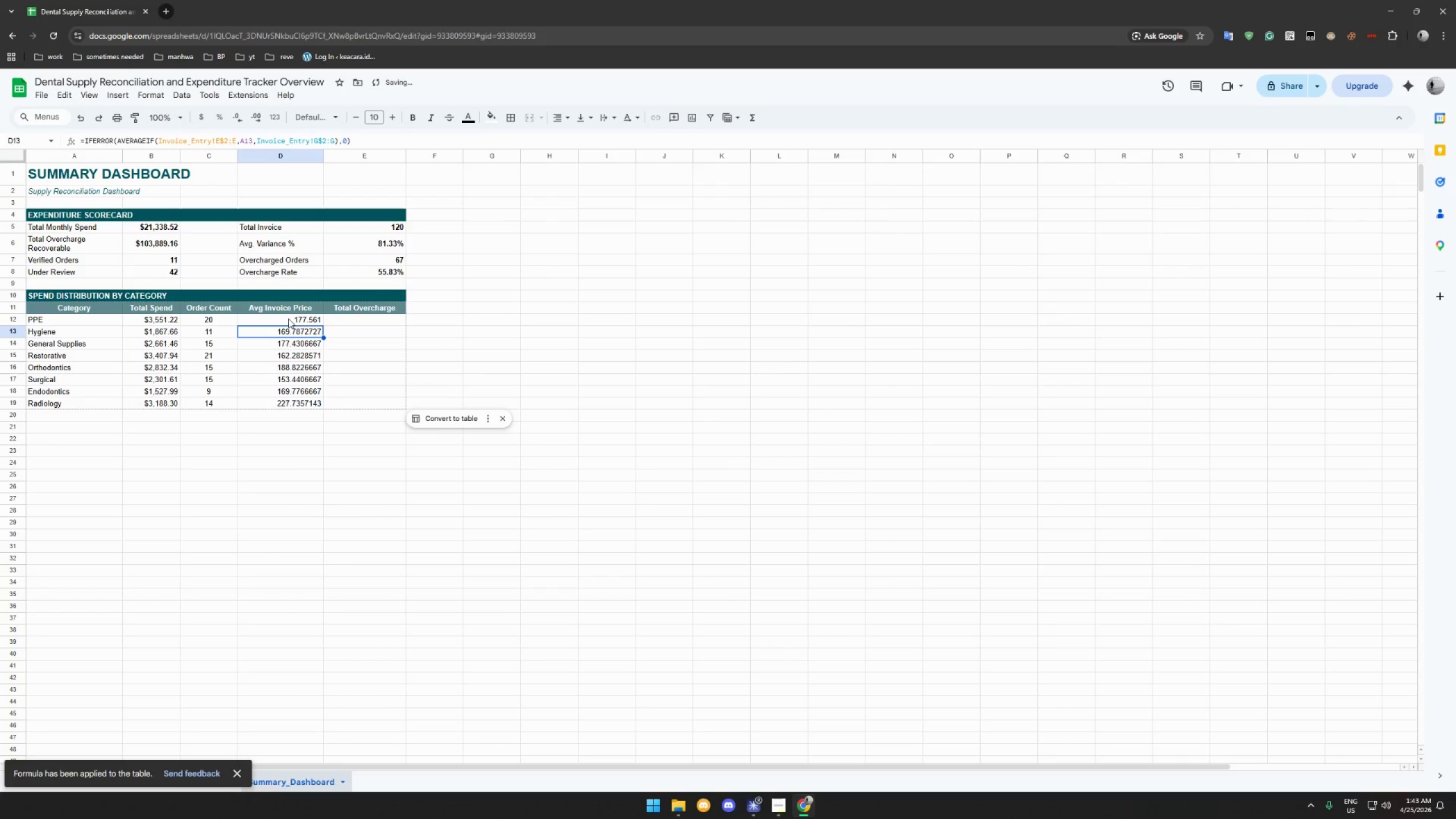 
left_click_drag(start_coordinate=[288, 318], to_coordinate=[291, 400])
 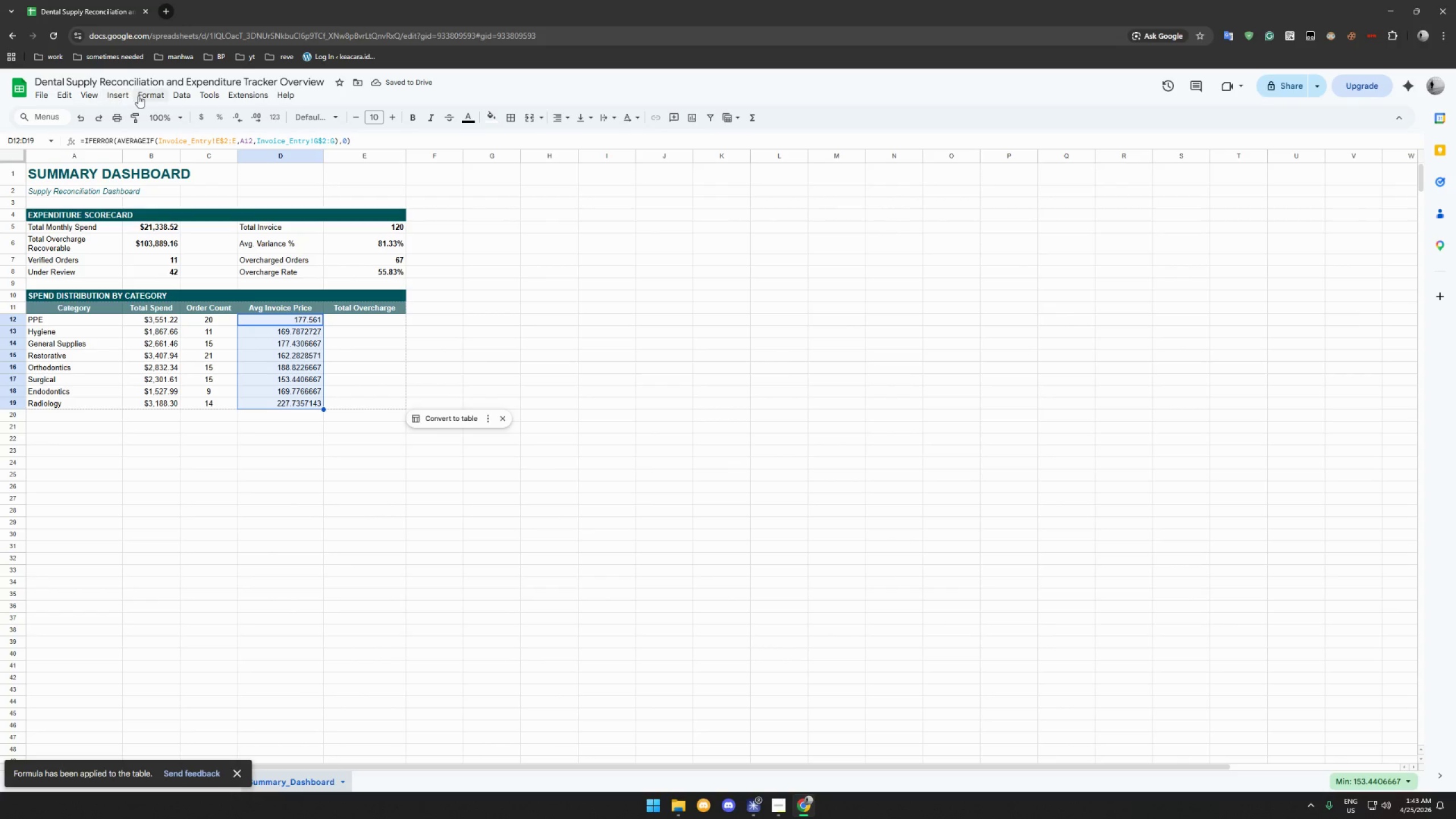 
left_click([146, 96])
 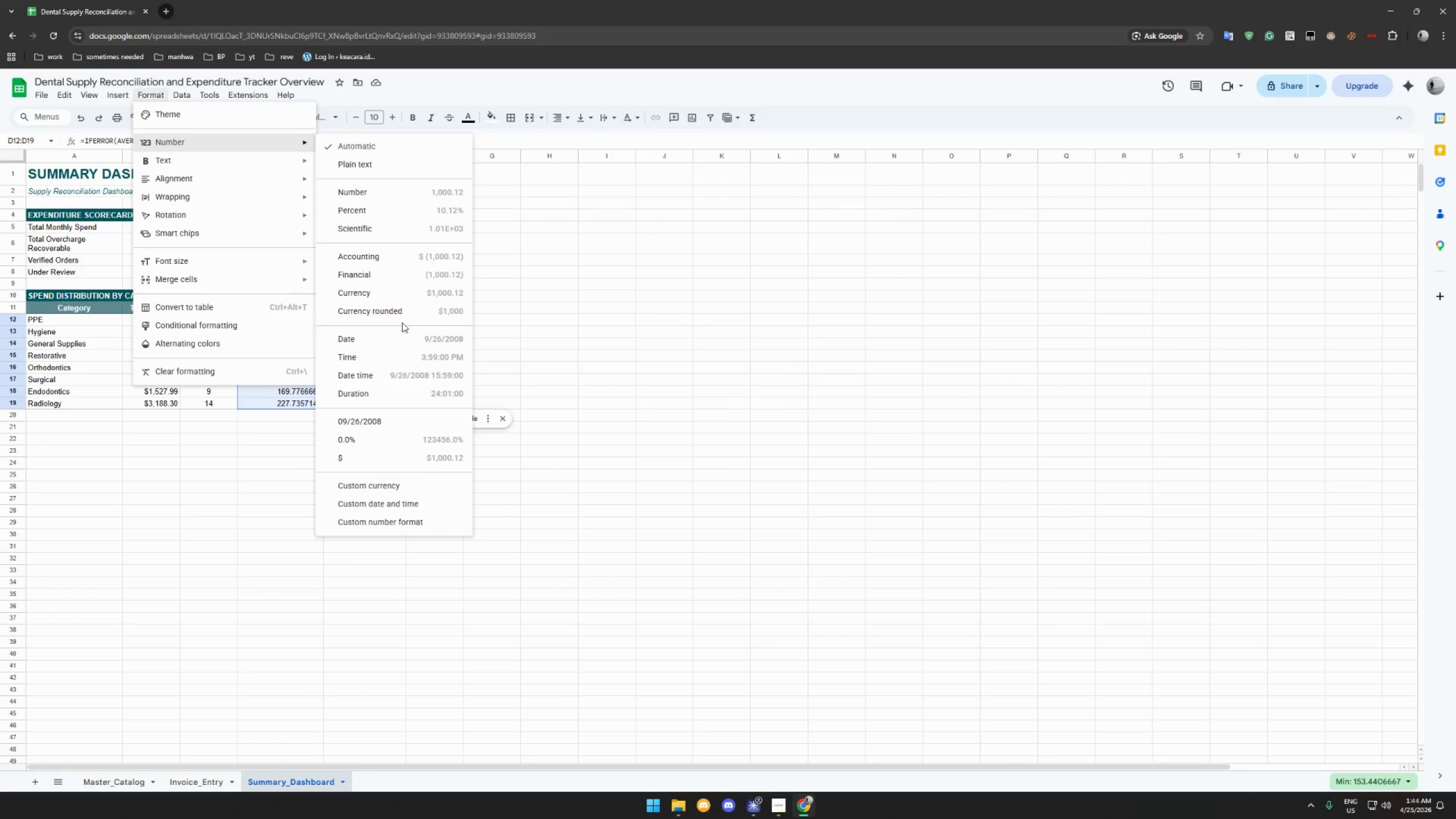 
left_click([402, 293])
 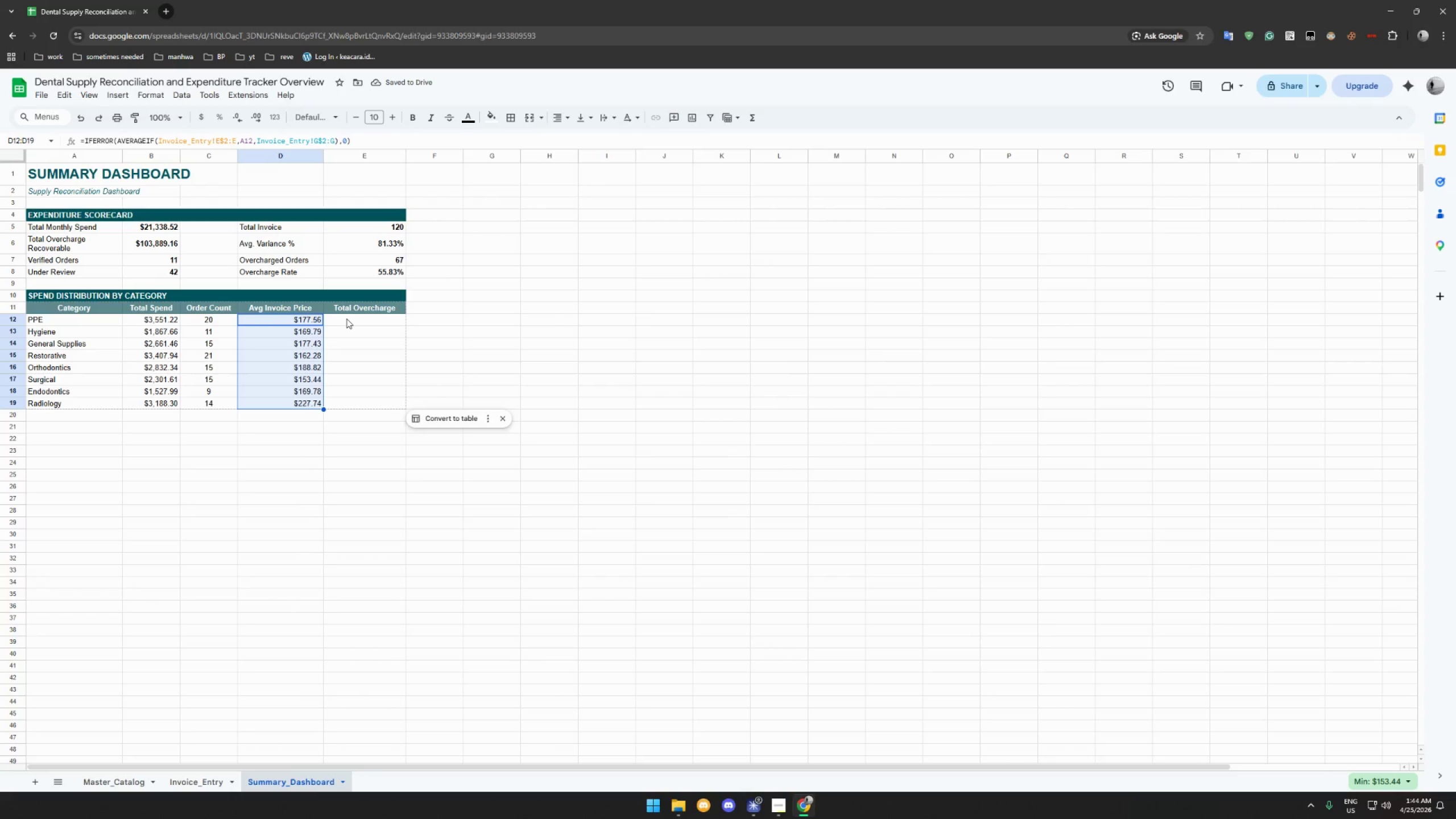 
wait(10.06)
 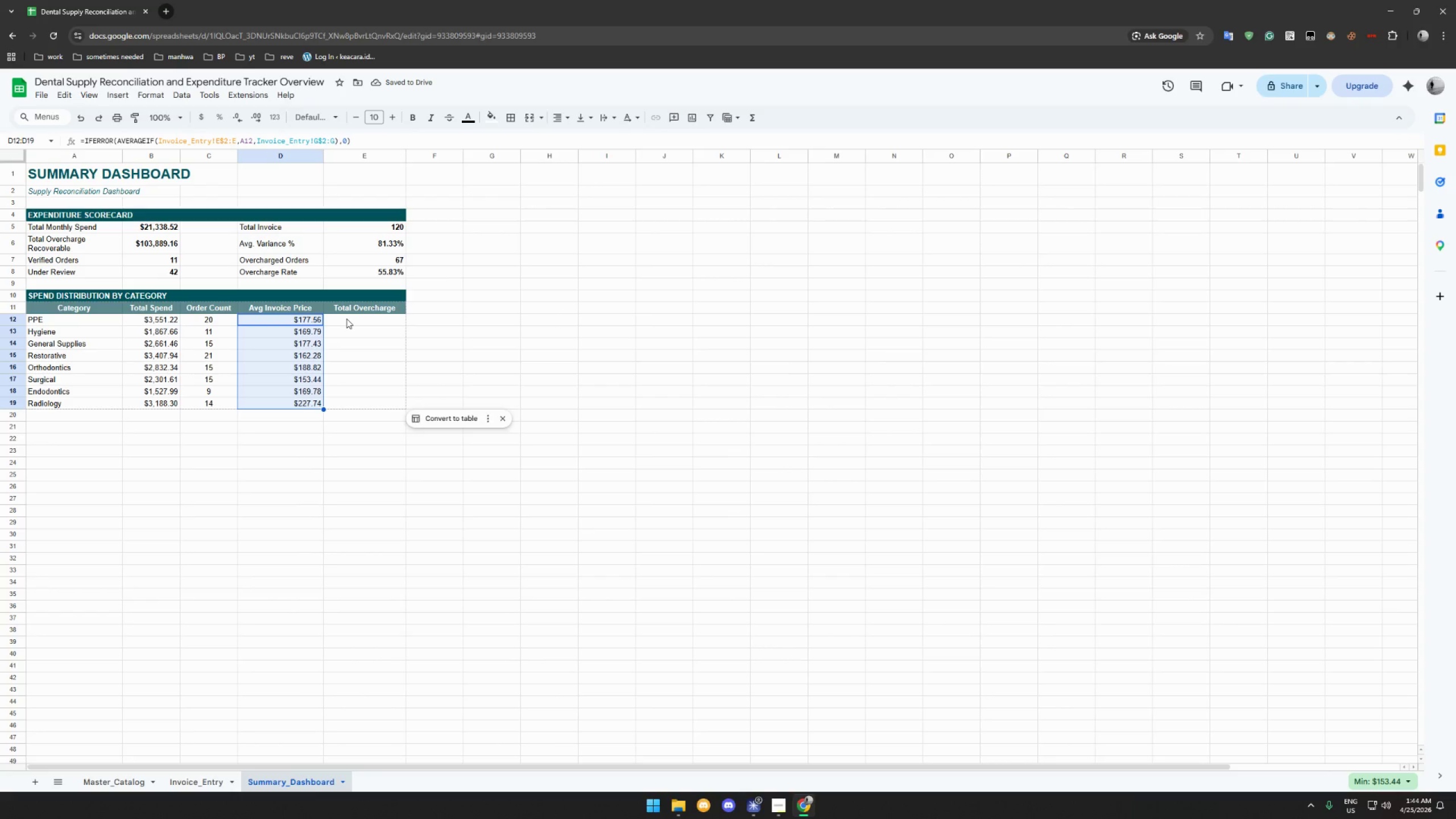 
left_click_drag(start_coordinate=[165, 317], to_coordinate=[159, 398])
 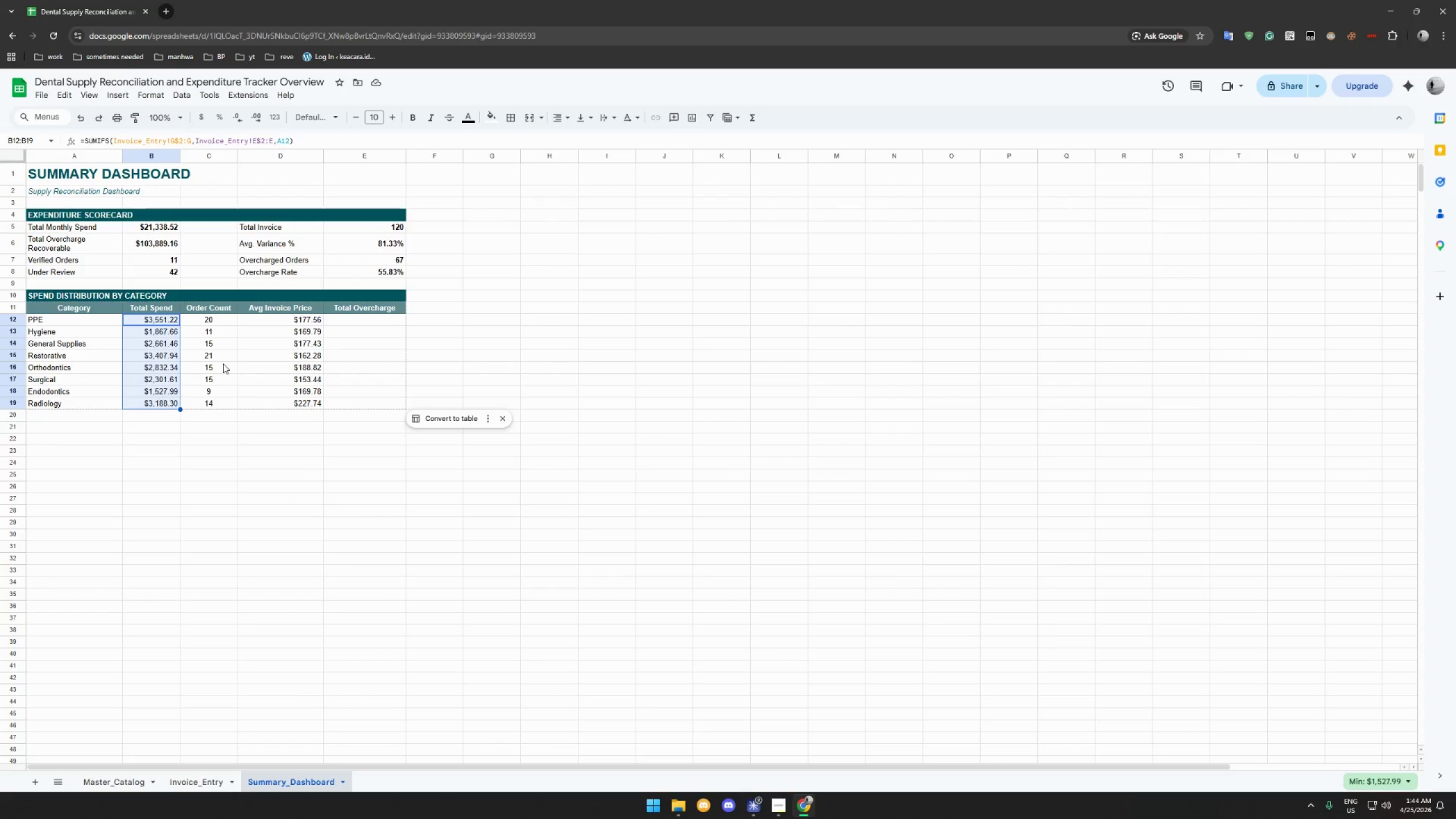 
hold_key(key=ControlLeft, duration=1.5)
left_click_drag(start_coordinate=[297, 317], to_coordinate=[288, 400])
 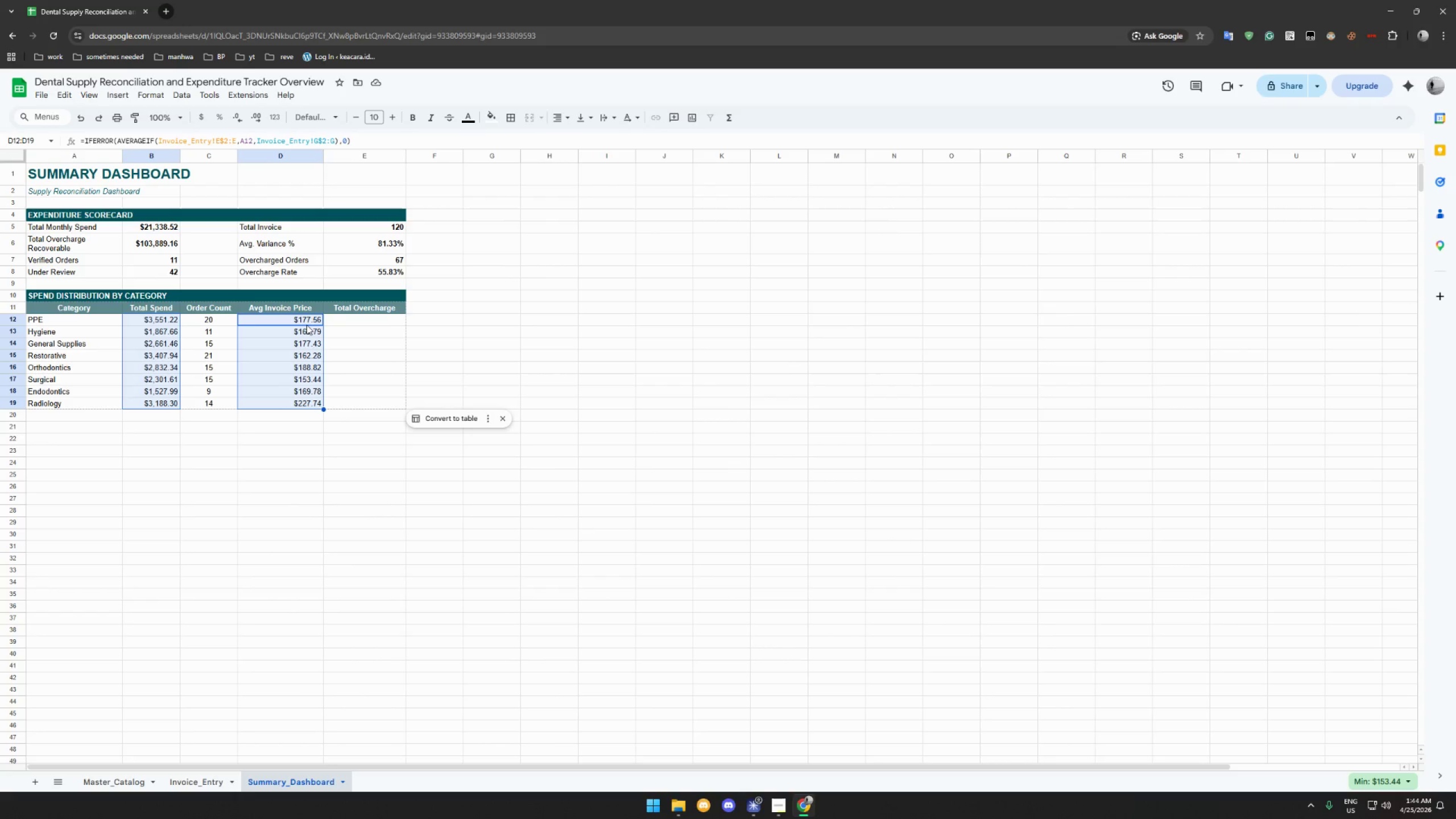 
key(Control+ControlLeft)
 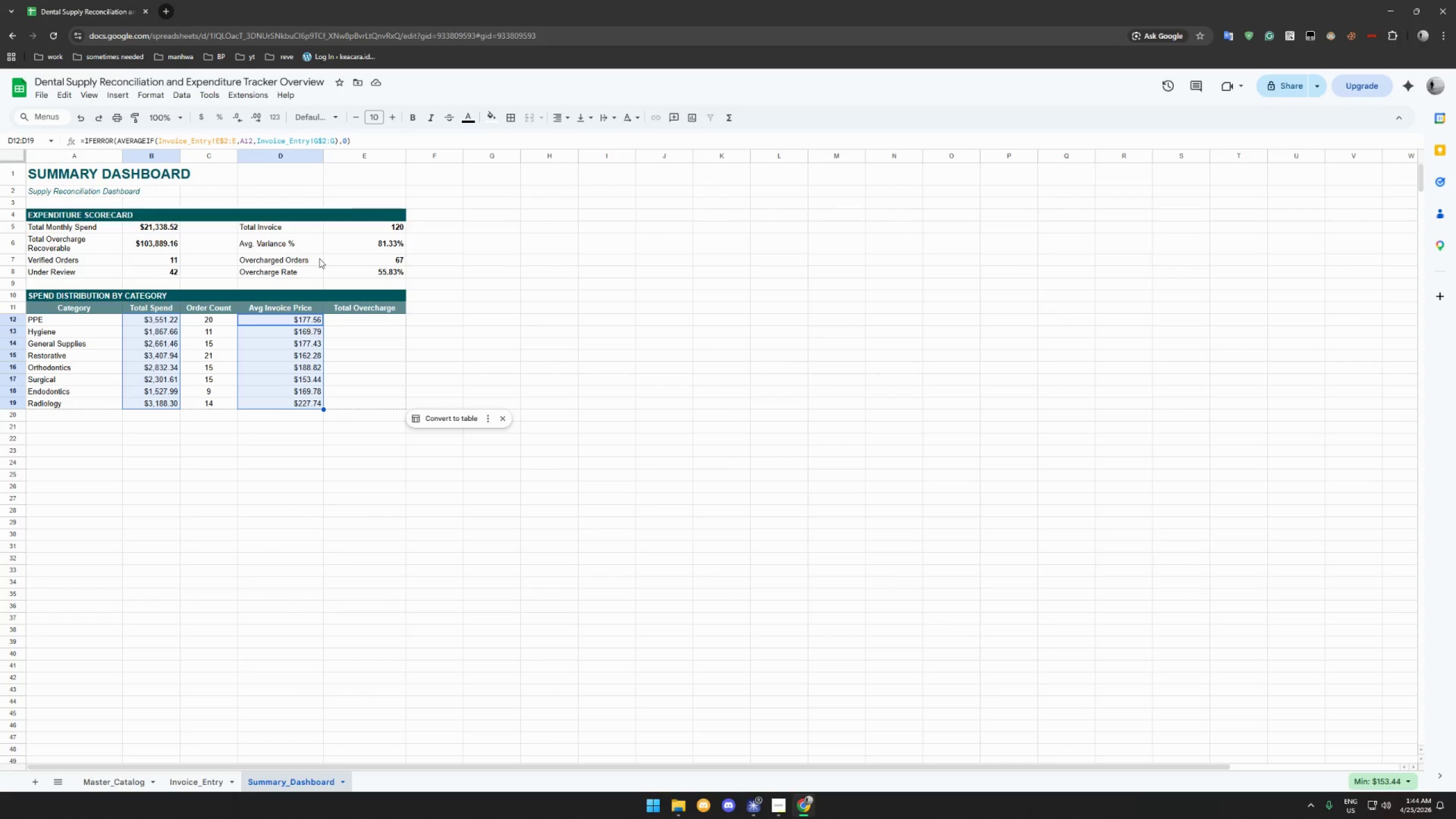 
key(Control+ControlLeft)
 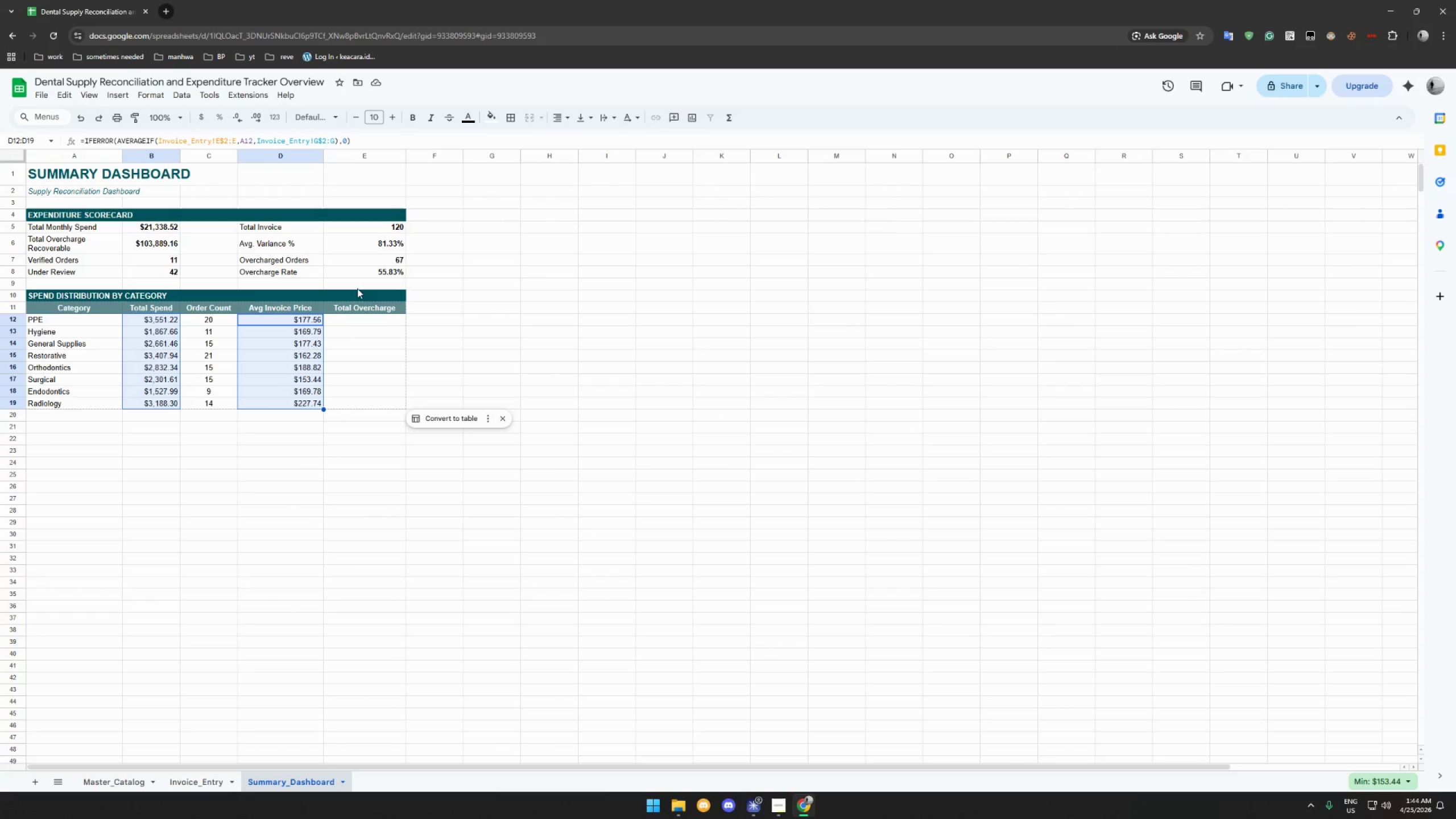 
hold_key(key=ControlLeft, duration=1.5)
left_click_drag(start_coordinate=[348, 322], to_coordinate=[353, 400])
 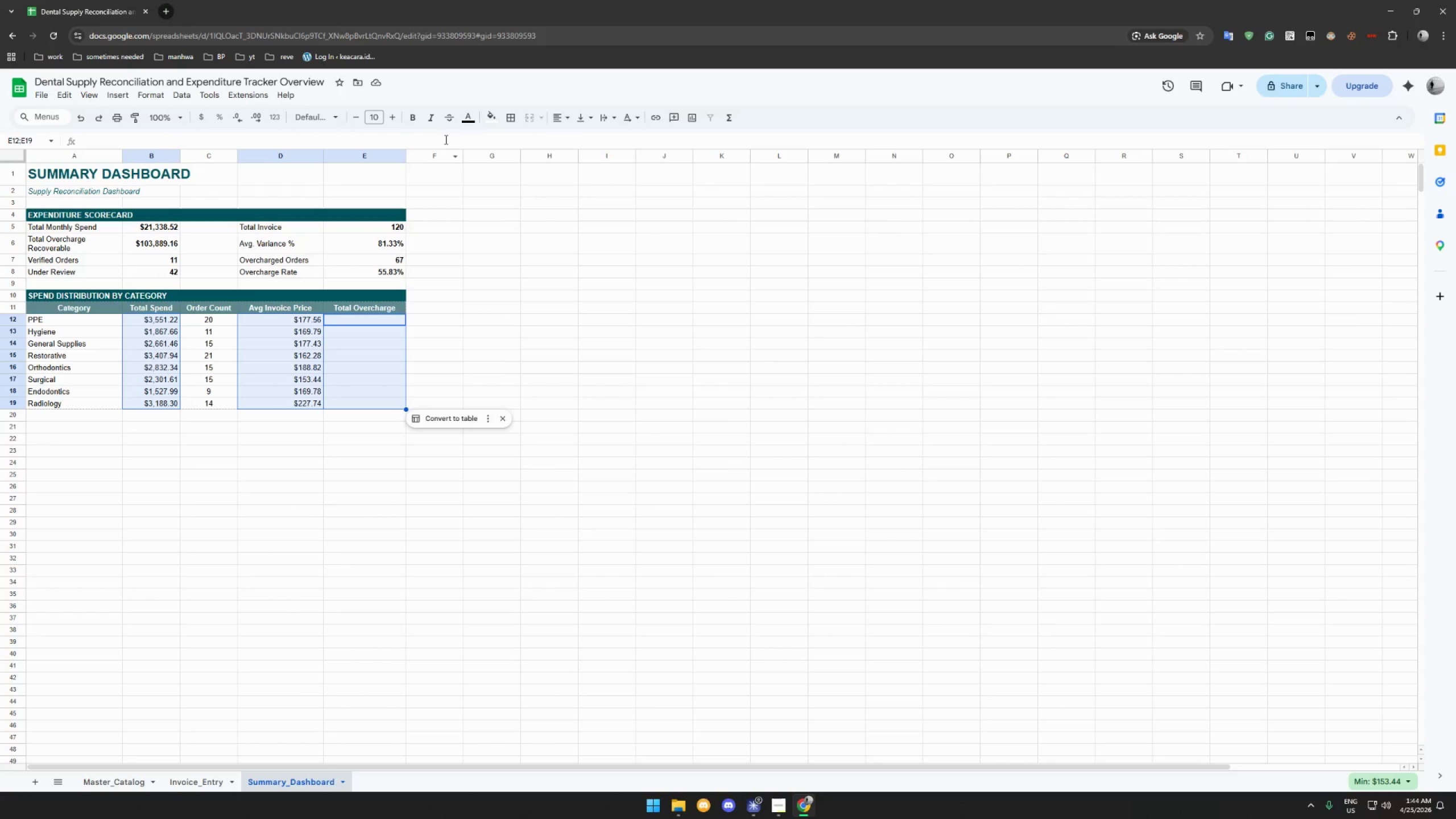 
hold_key(key=ControlLeft, duration=0.77)
 